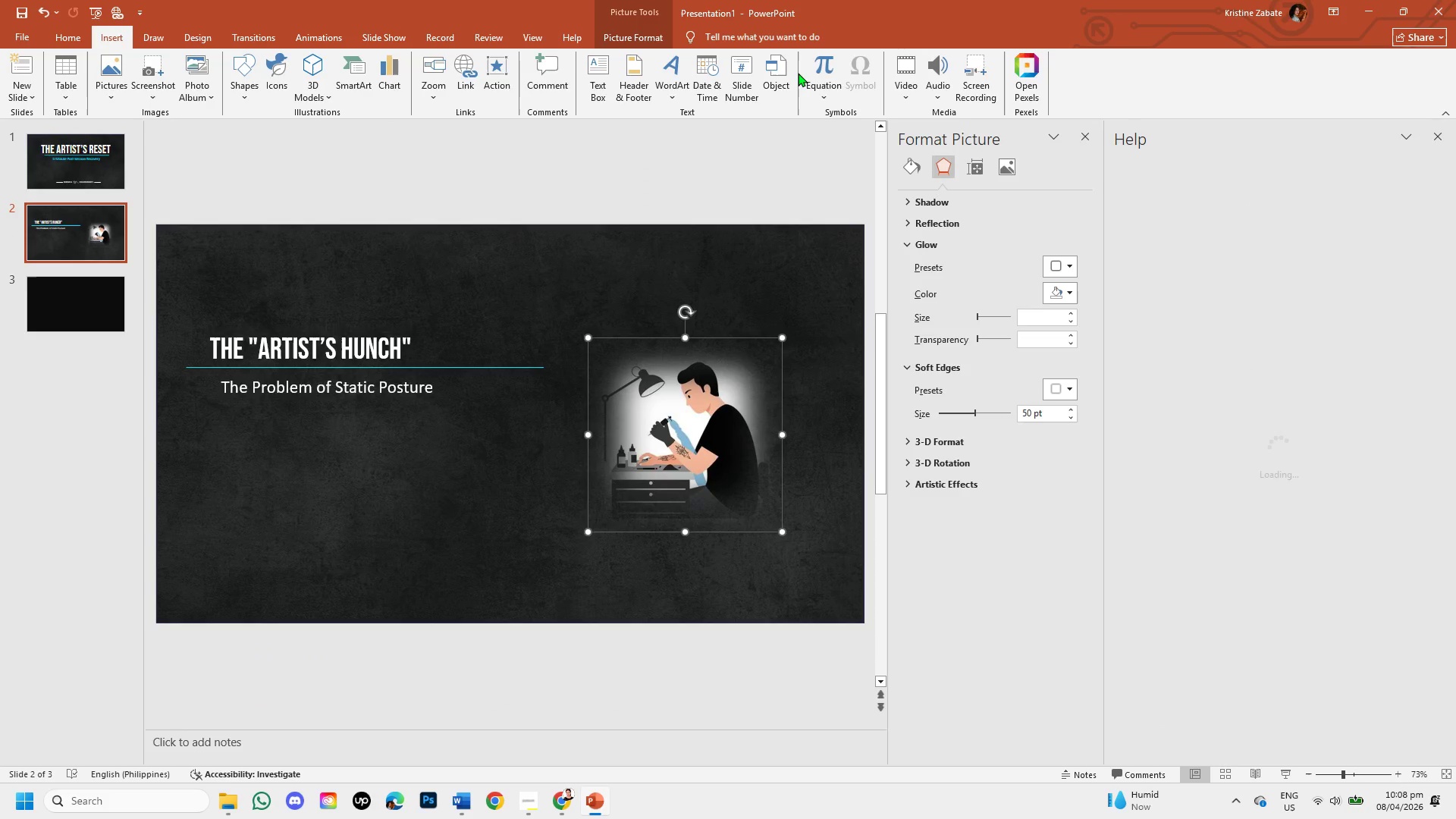 
left_click([1083, 135])
 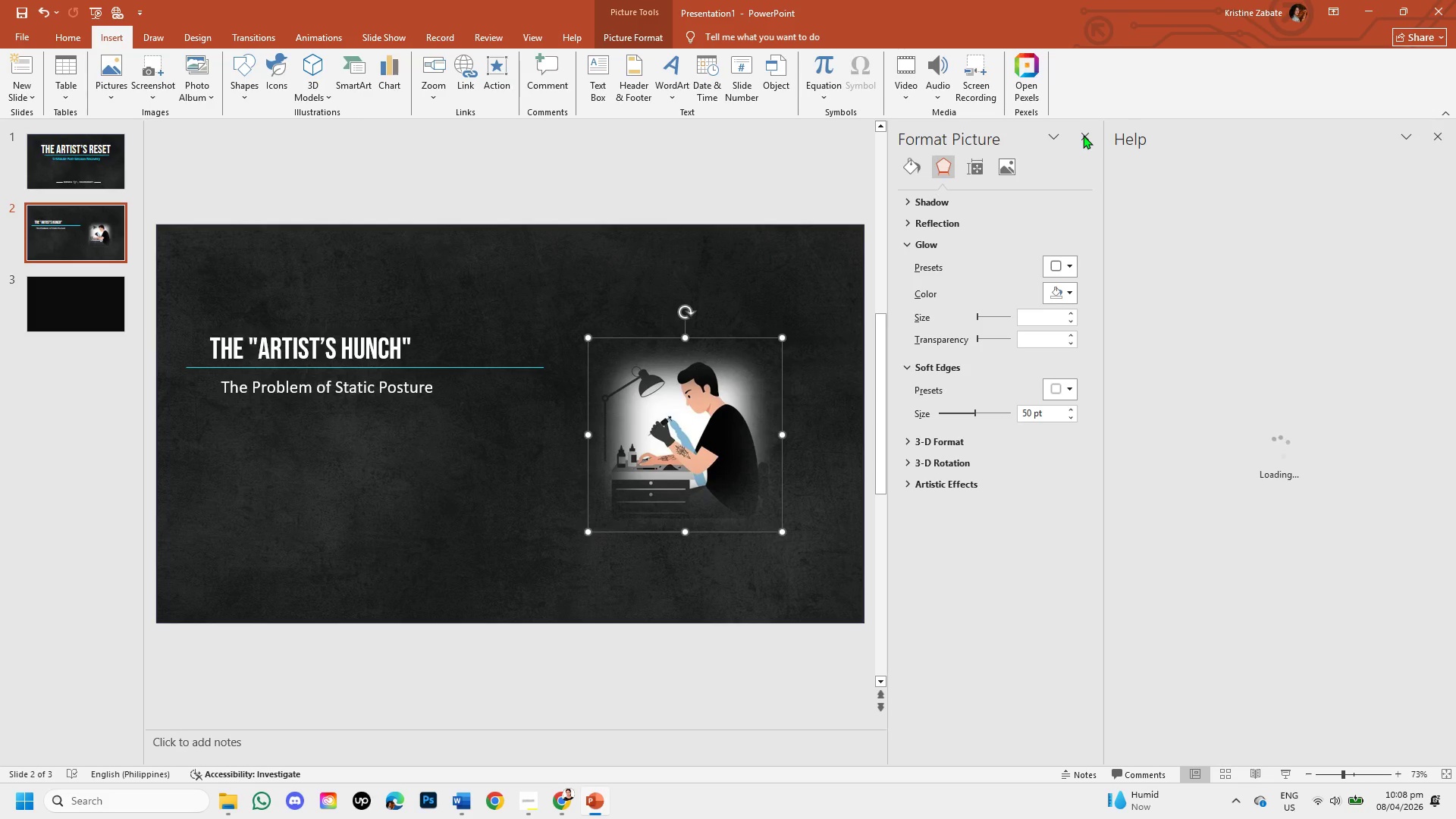 
left_click([1083, 135])
 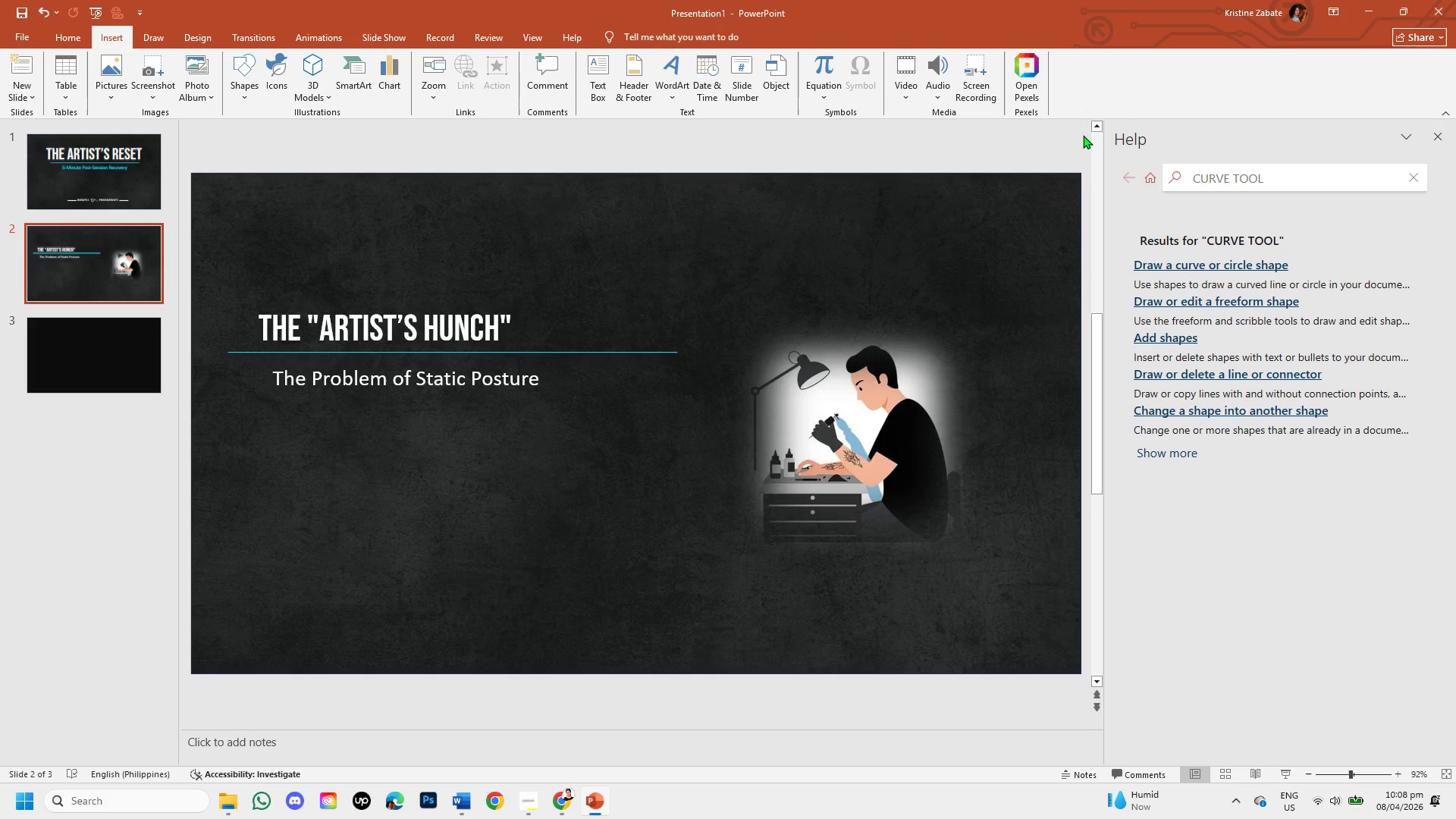 
mouse_move([1436, 135])
 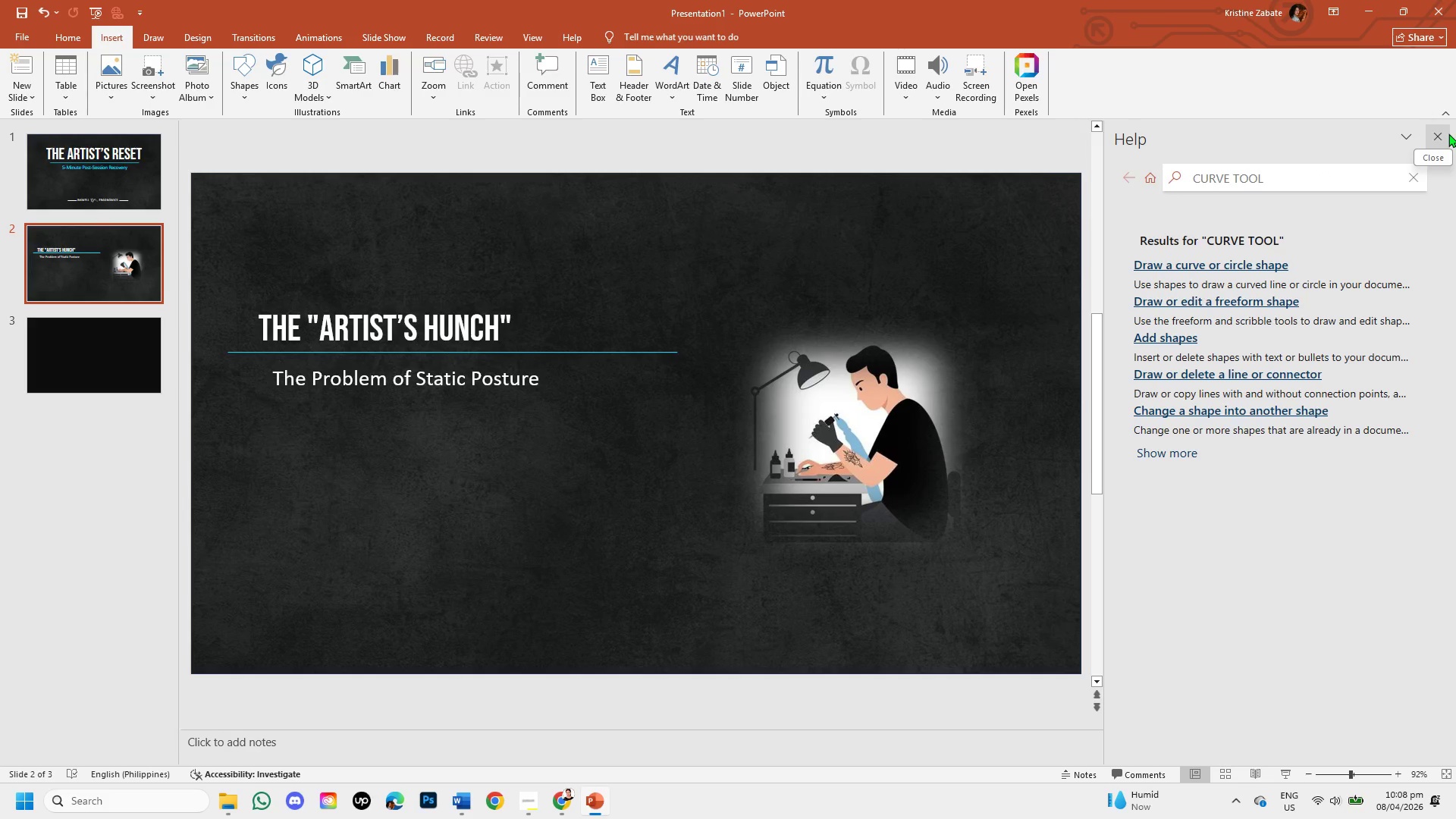 
left_click([1446, 133])
 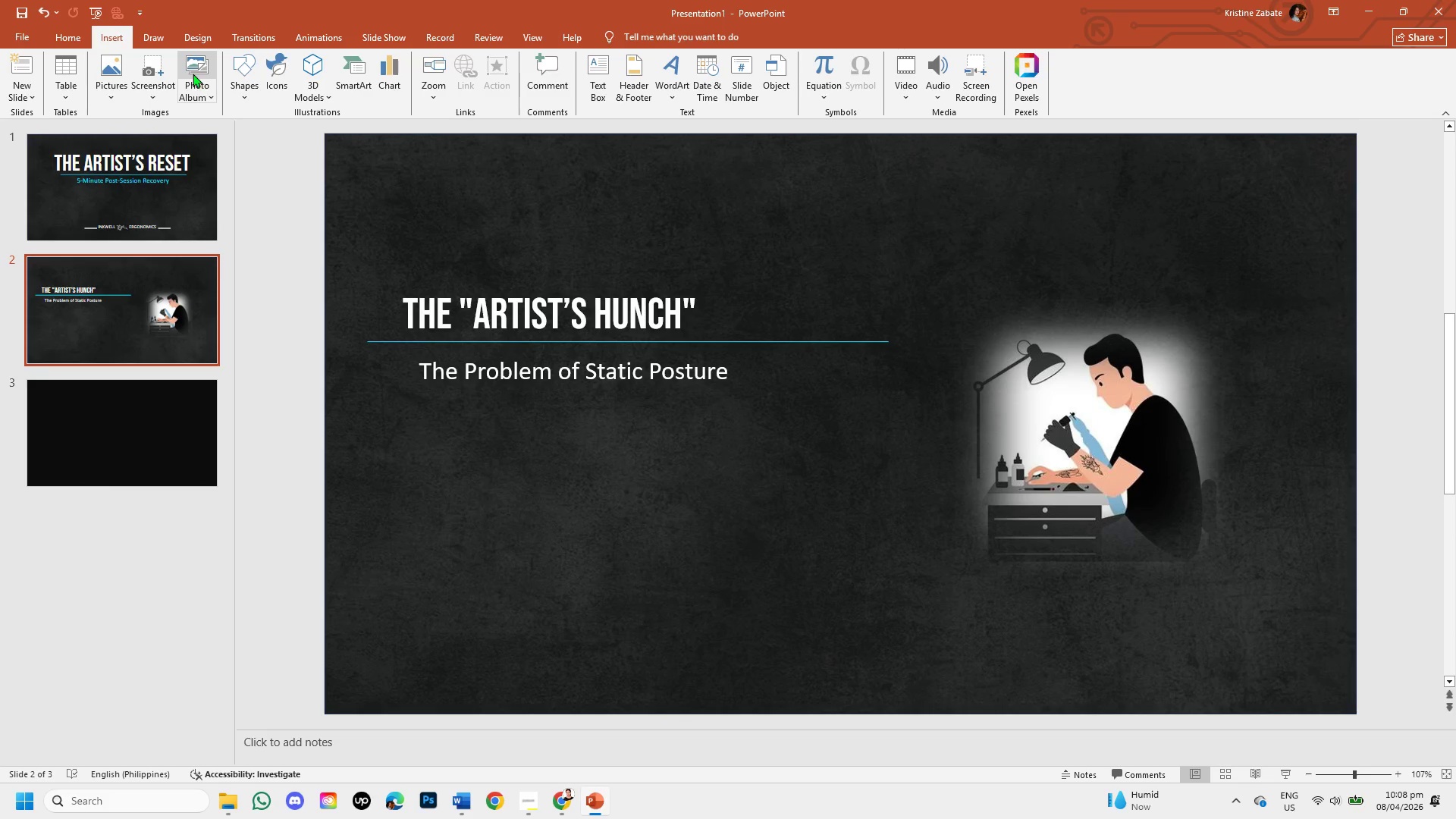 
mouse_move([122, 86])
 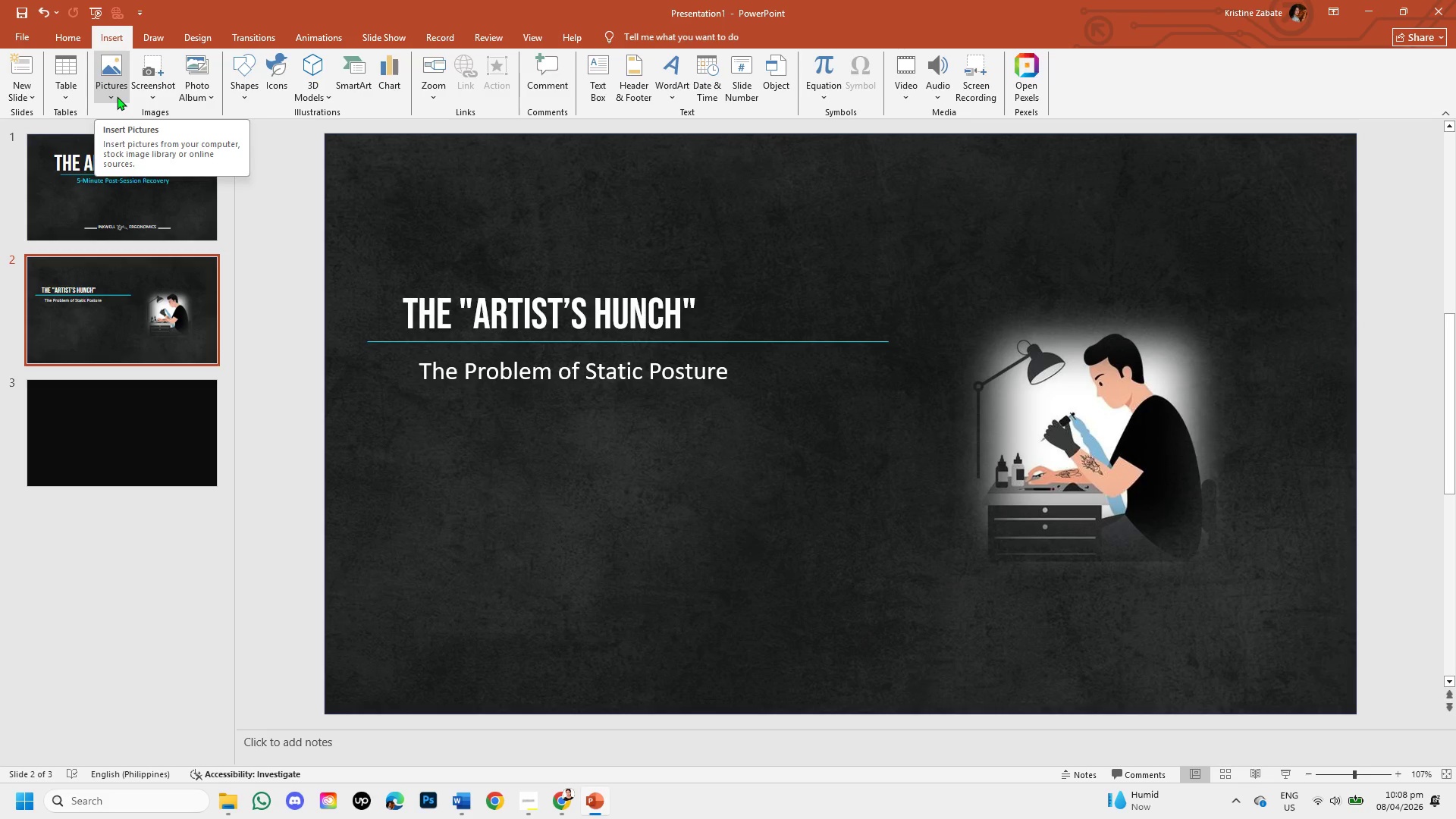 
left_click([117, 96])
 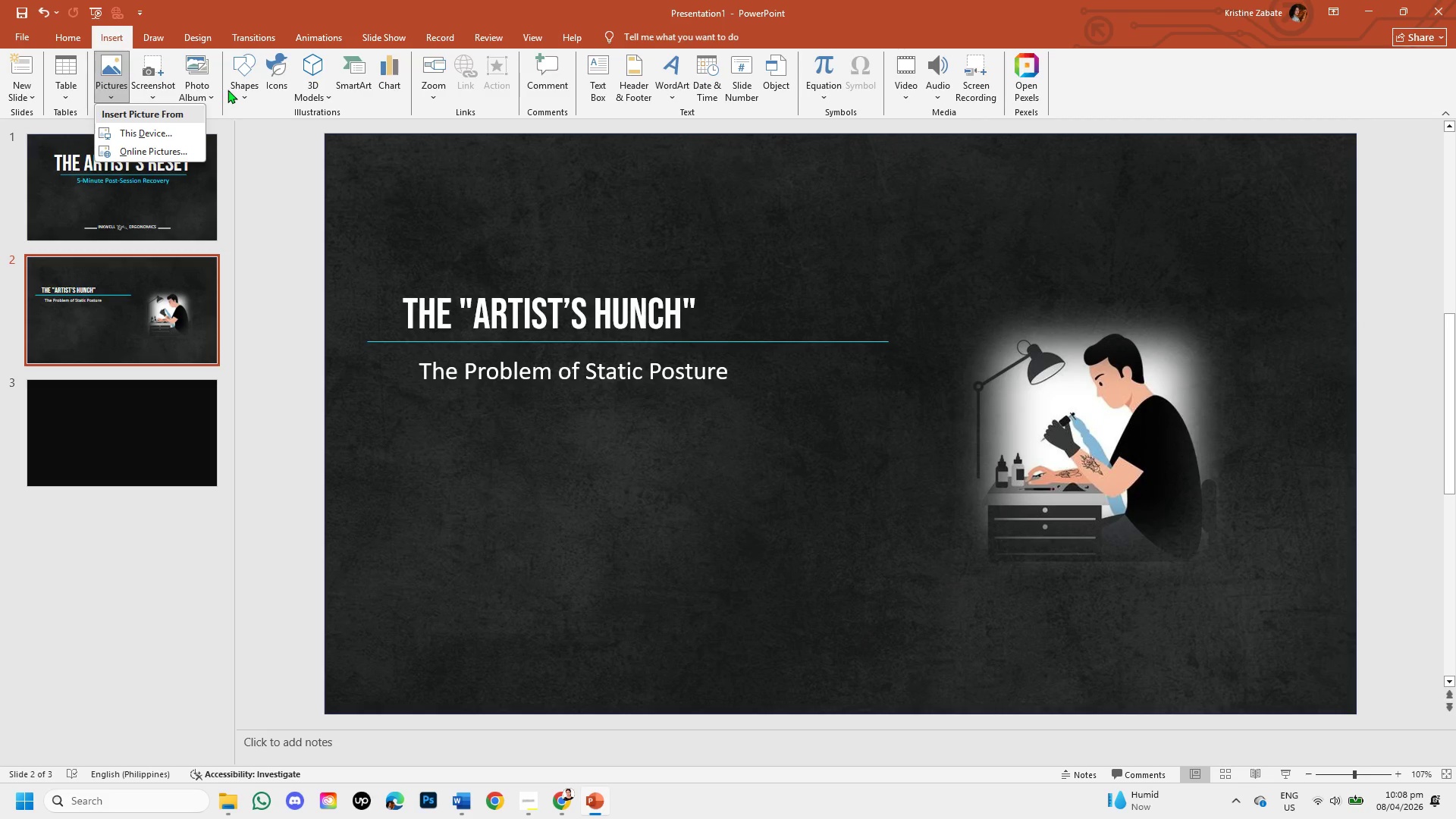 
left_click([232, 90])
 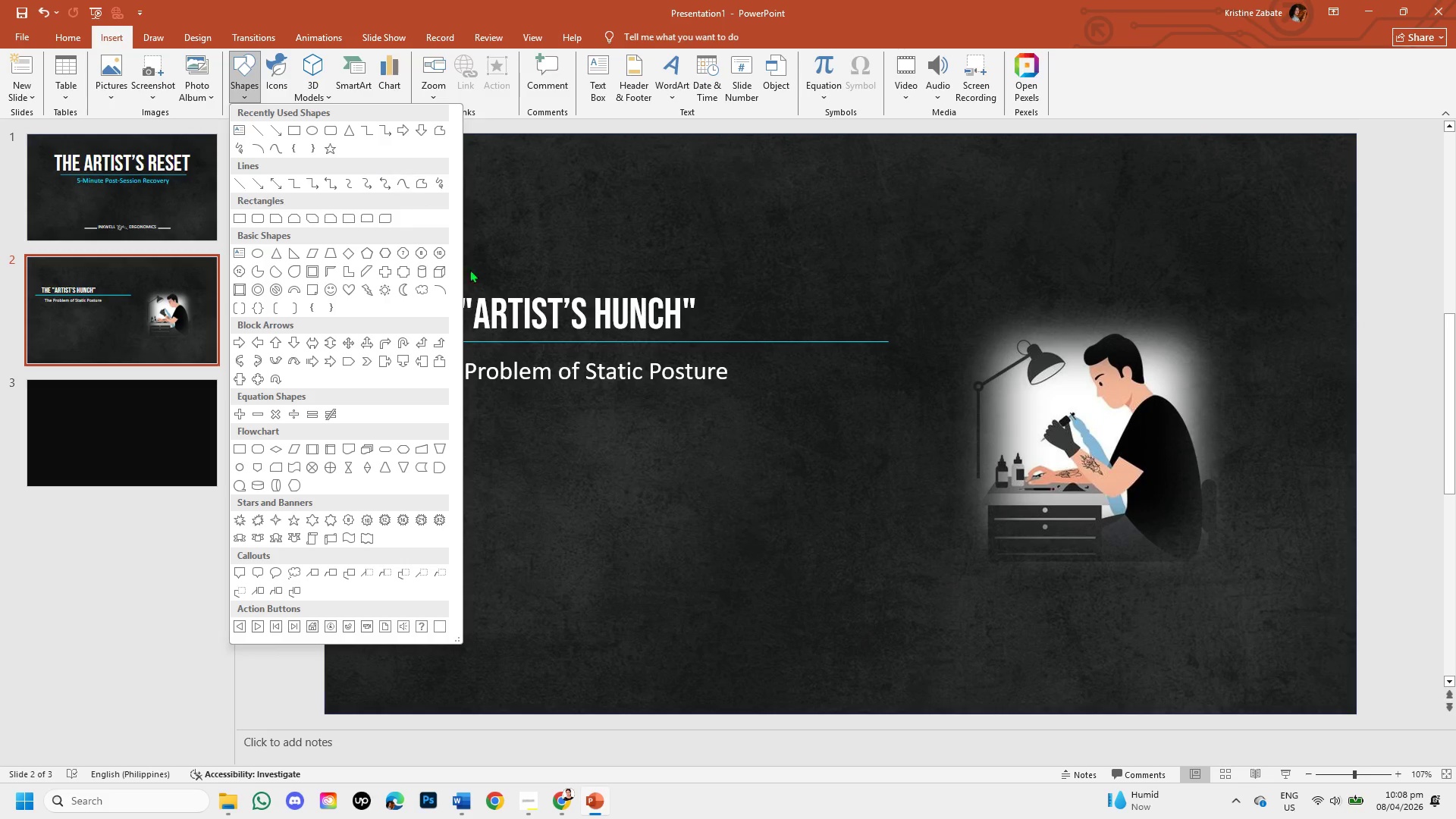 
left_click([553, 469])
 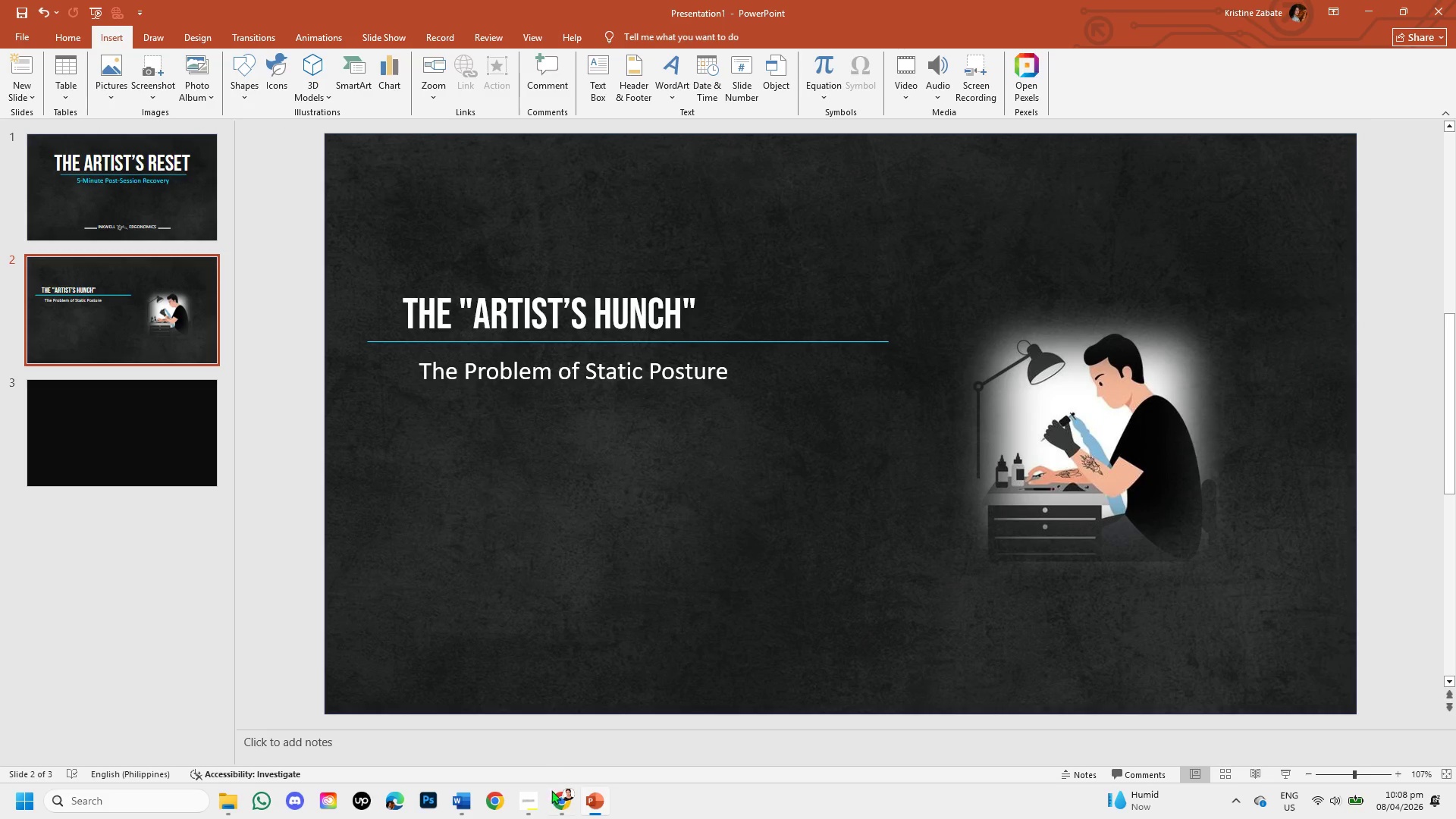 
left_click([560, 807])
 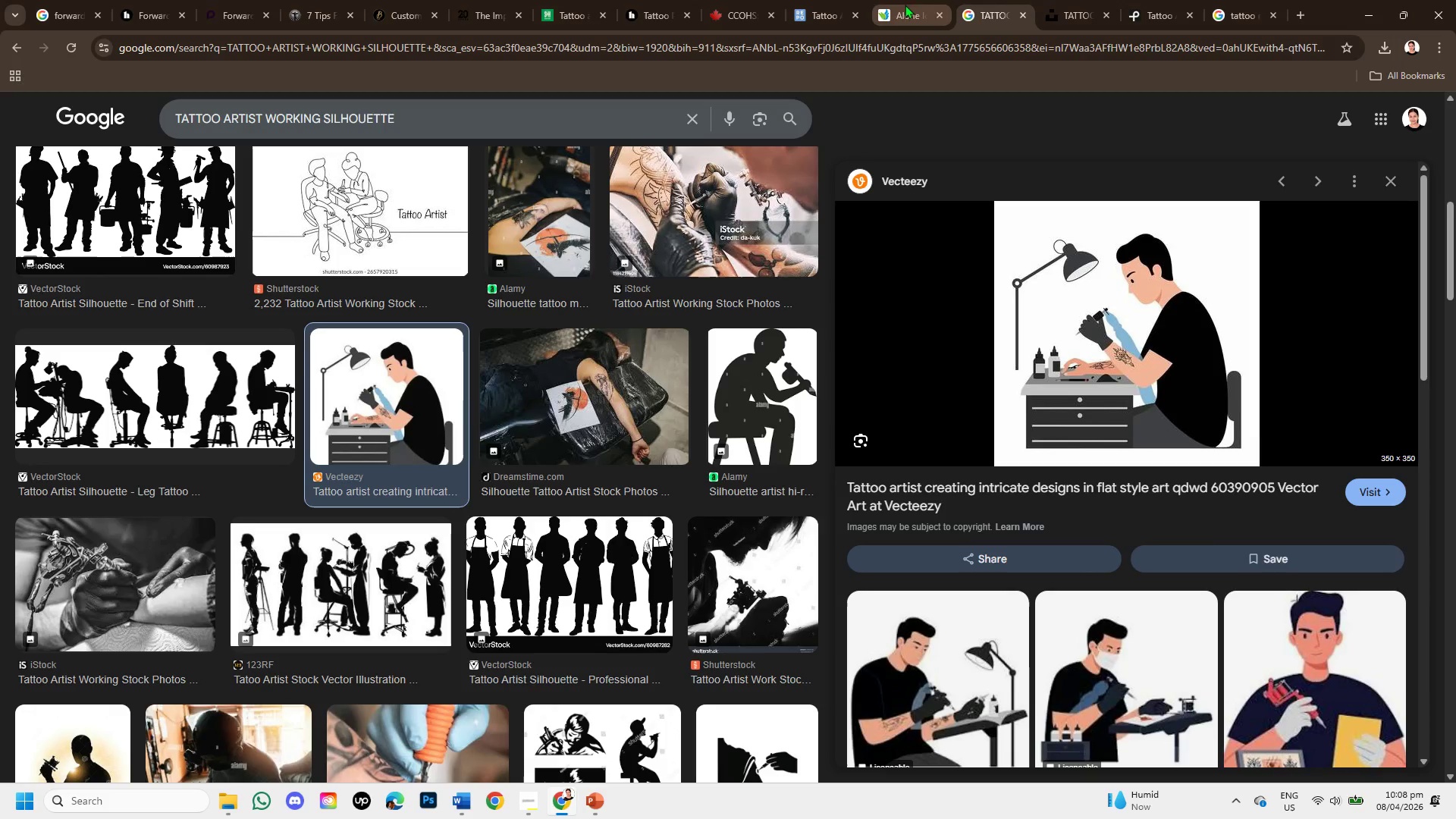 
left_click([825, 7])
 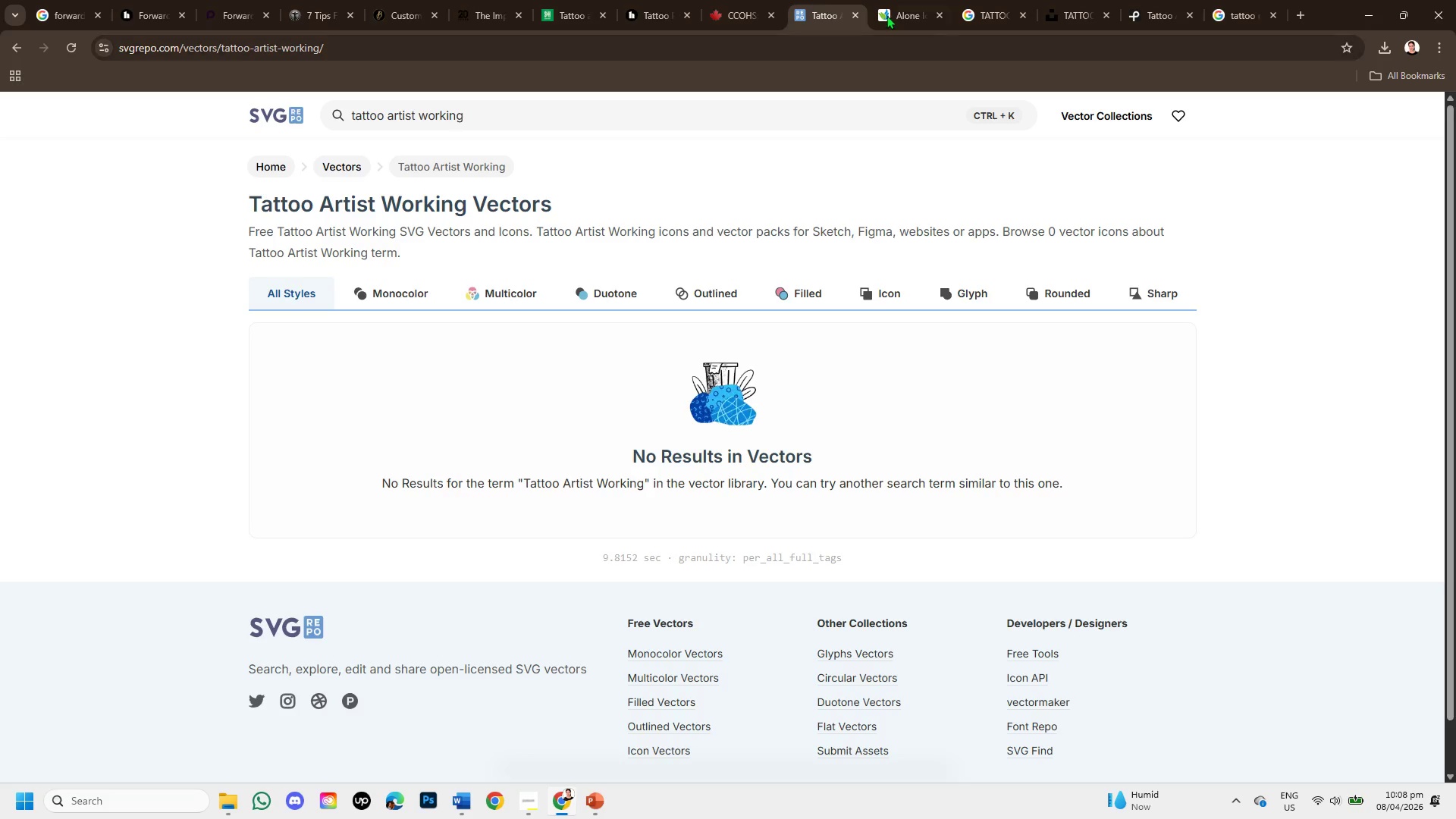 
left_click([905, 0])
 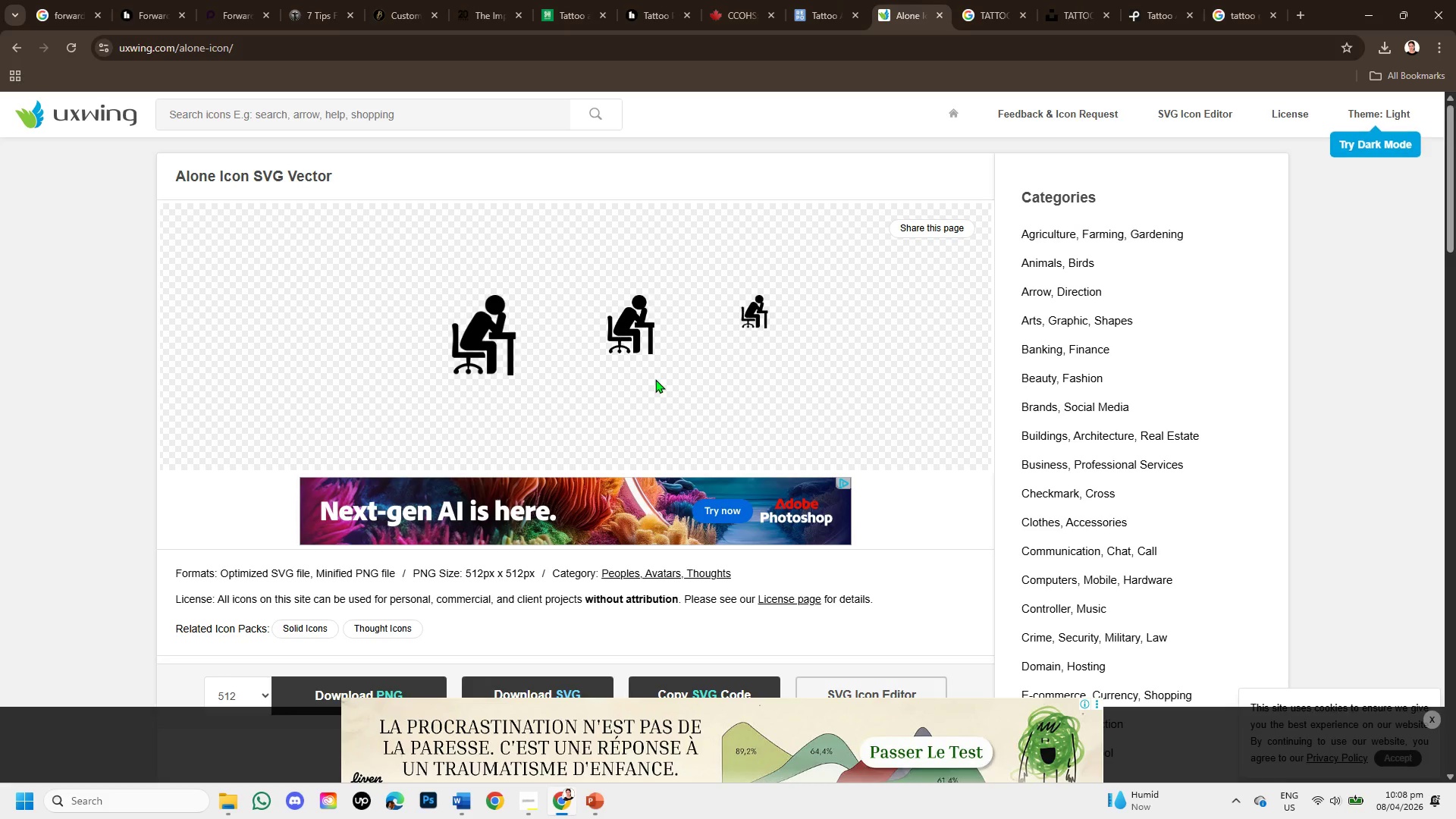 
scroll: coordinate [645, 379], scroll_direction: down, amount: 5.0
 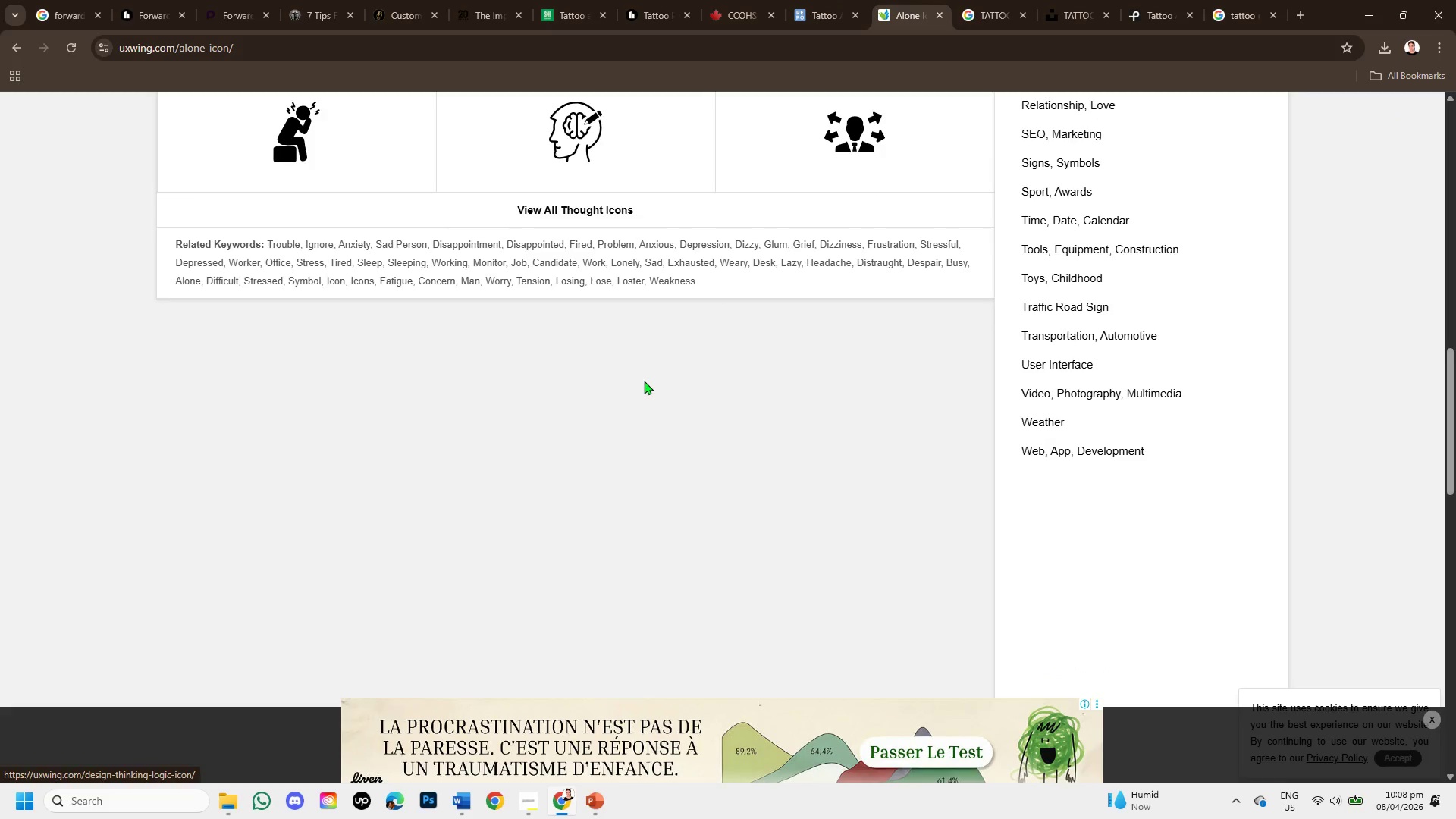 
scroll: coordinate [644, 381], scroll_direction: up, amount: 1.0
 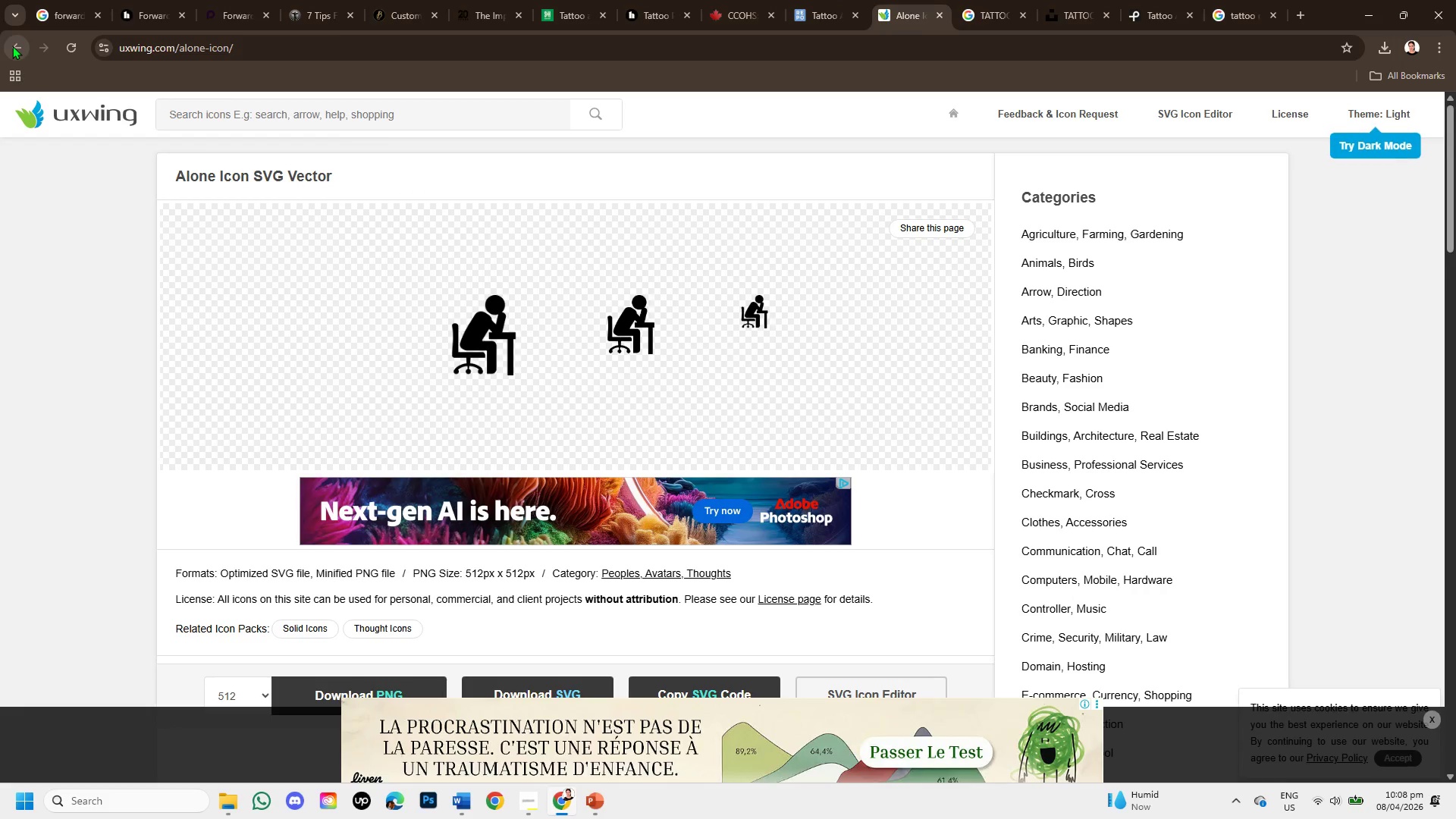 
left_click([12, 46])
 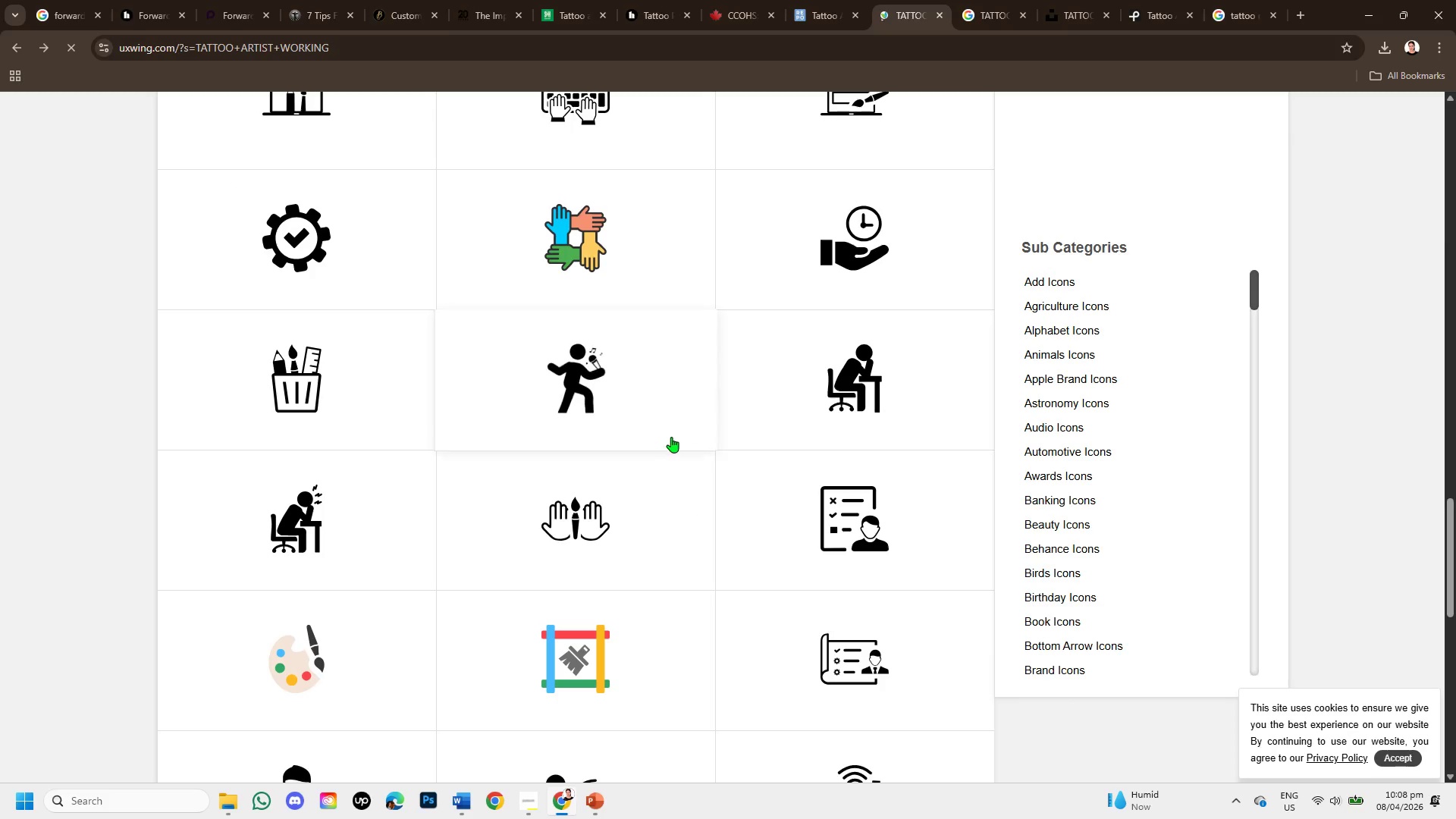 
scroll: coordinate [675, 443], scroll_direction: up, amount: 11.0
 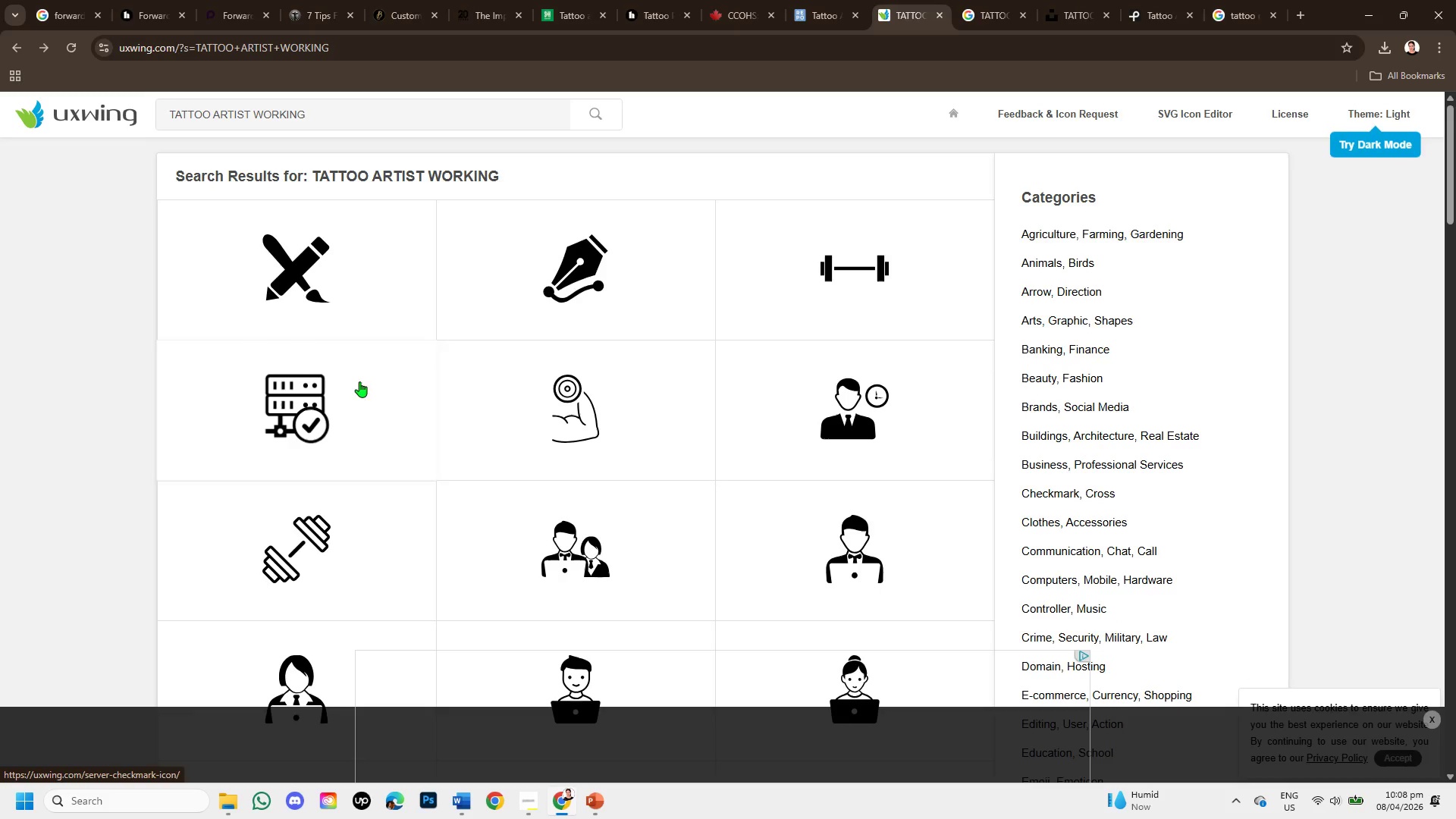 
scroll: coordinate [558, 541], scroll_direction: down, amount: 5.0
 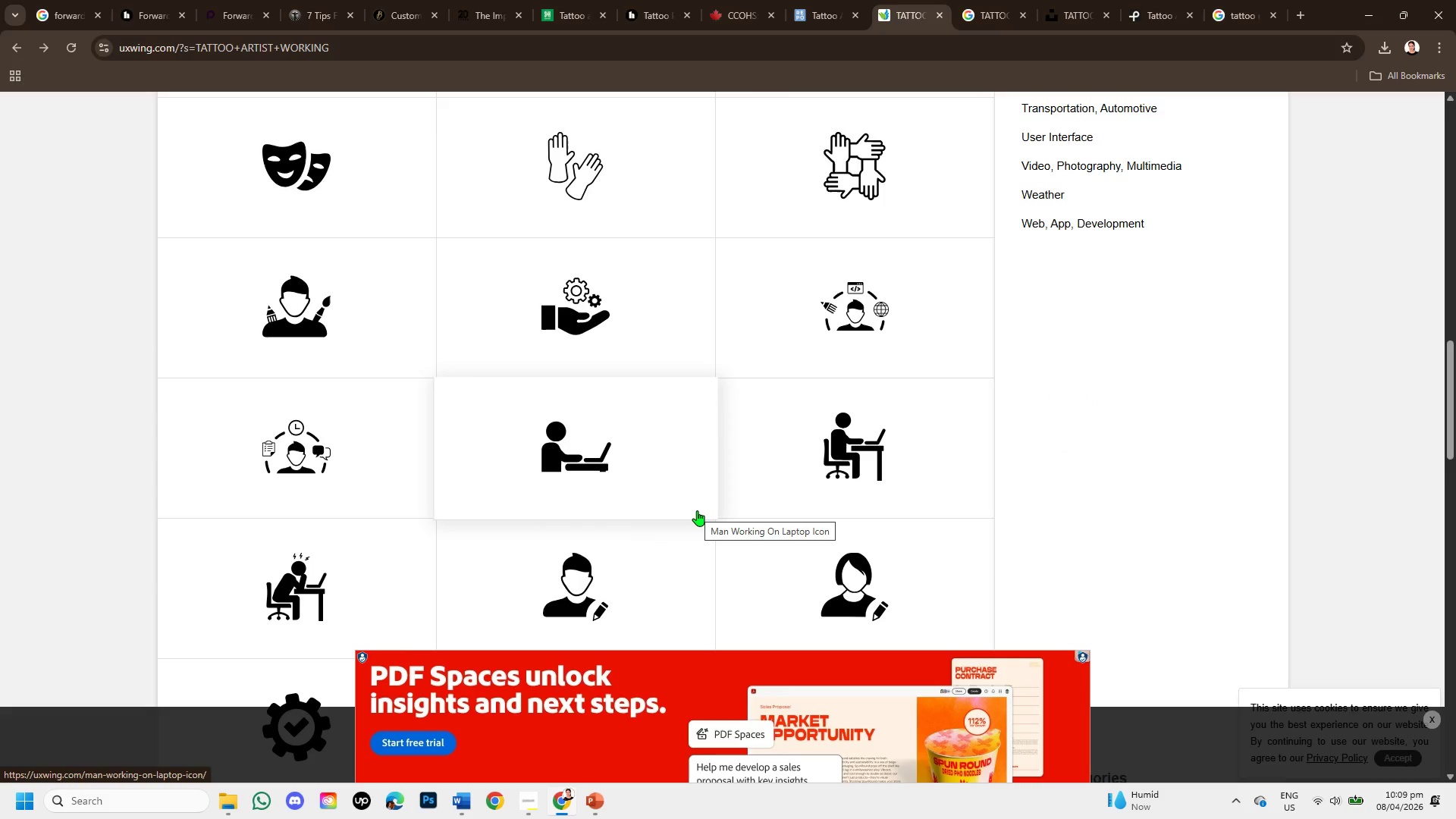 
wait(7.31)
 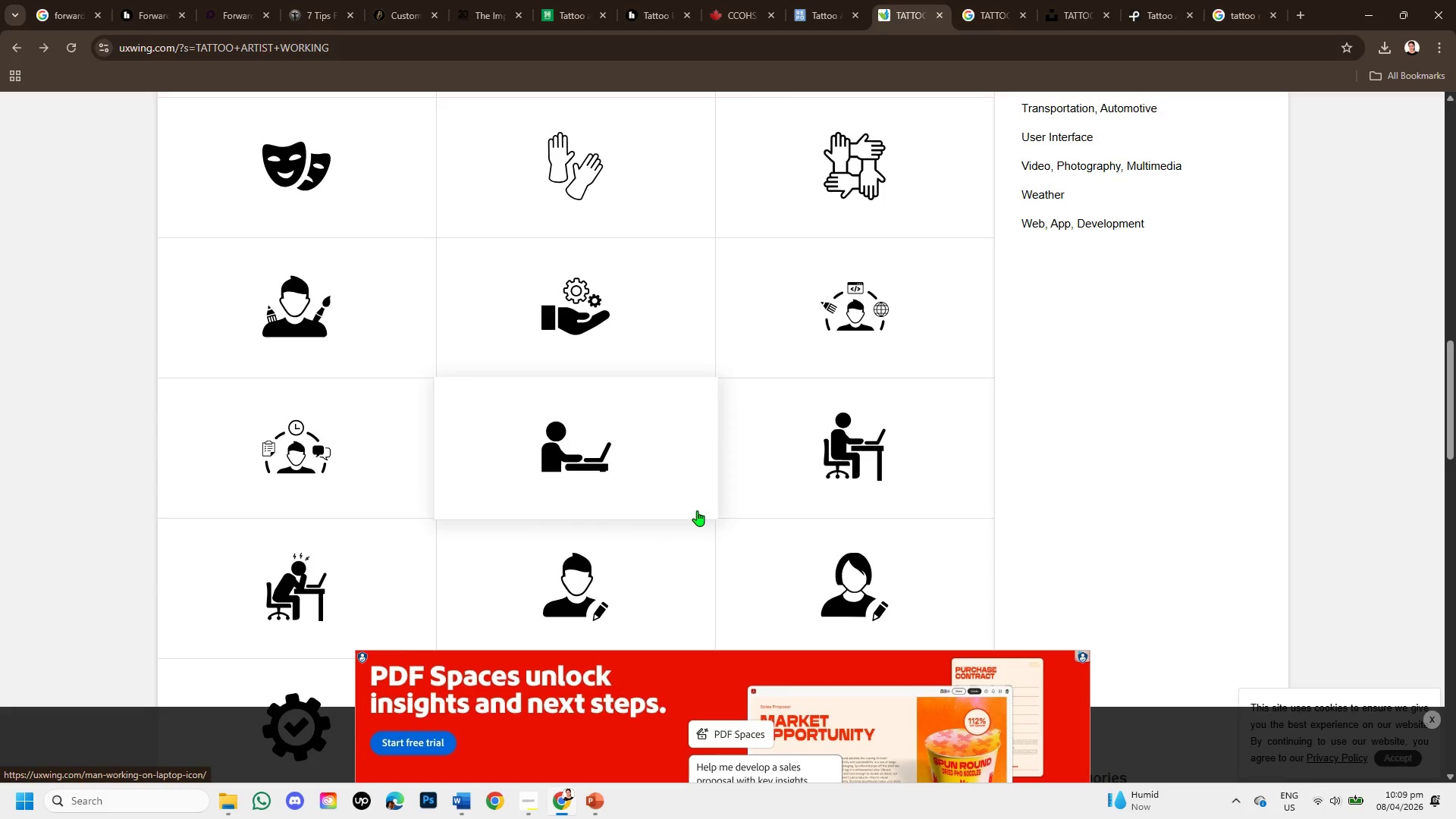 
scroll: coordinate [697, 510], scroll_direction: down, amount: 5.0
 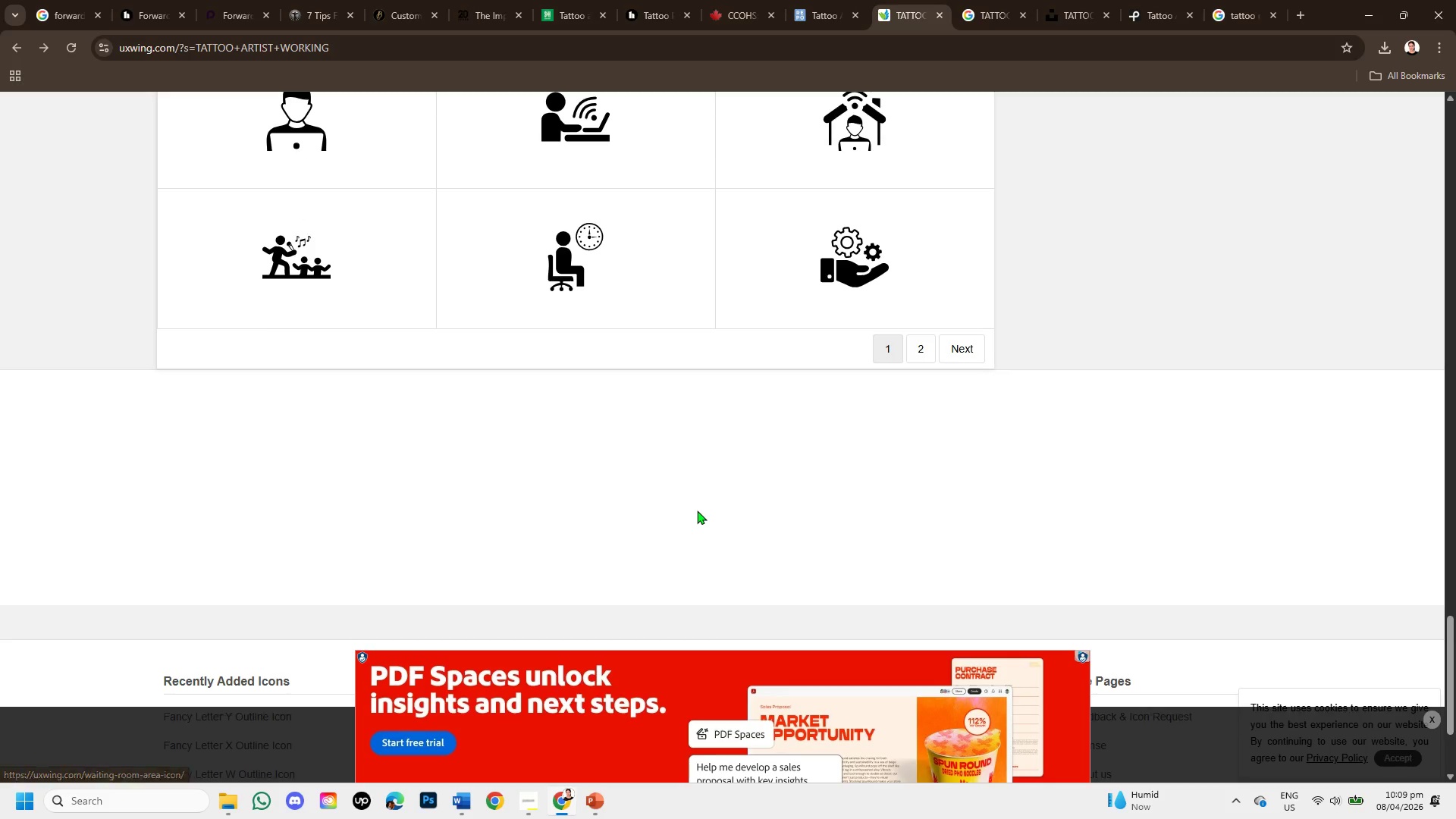 
scroll: coordinate [703, 484], scroll_direction: up, amount: 8.0
 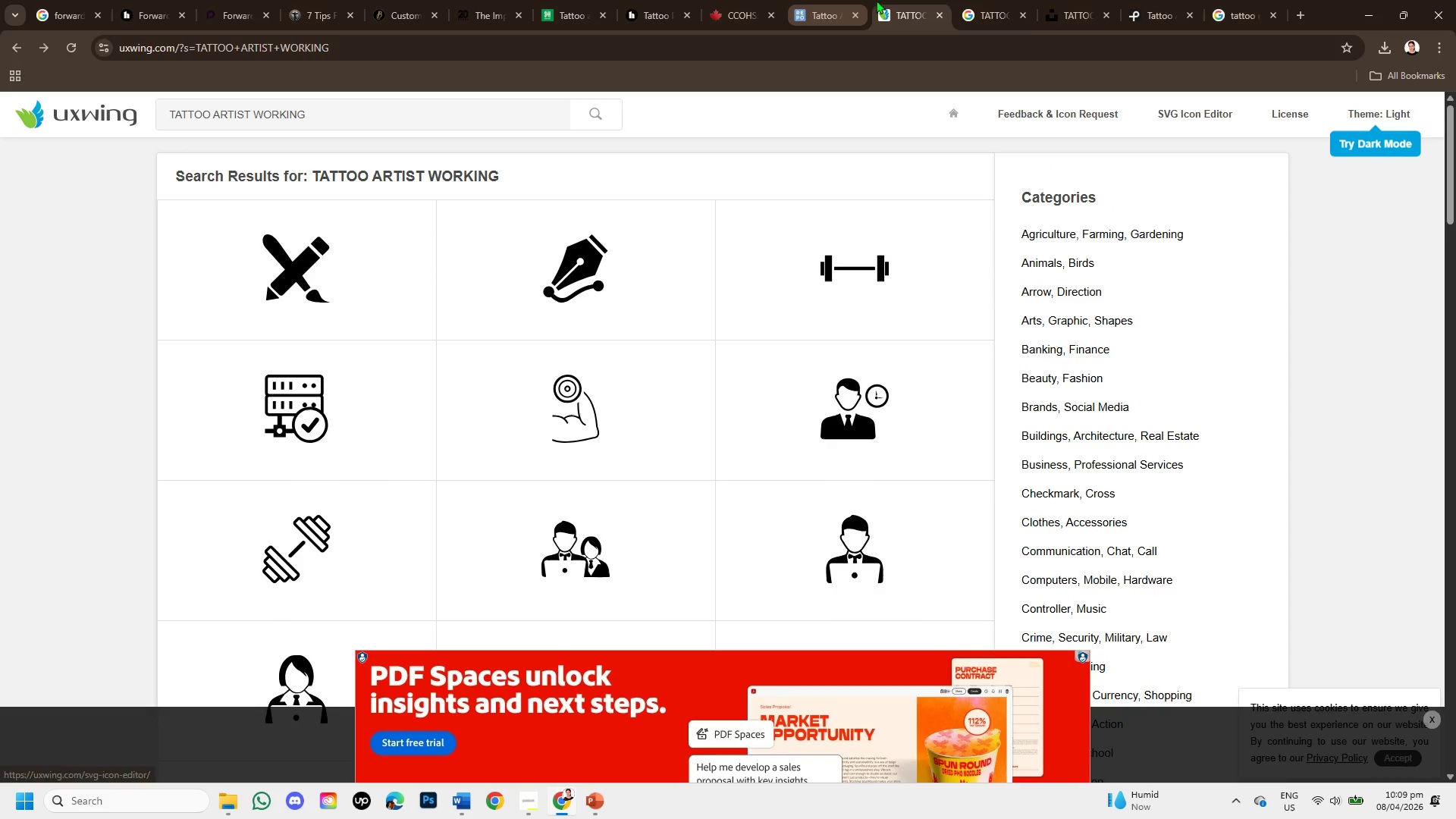 
left_click([981, 0])
 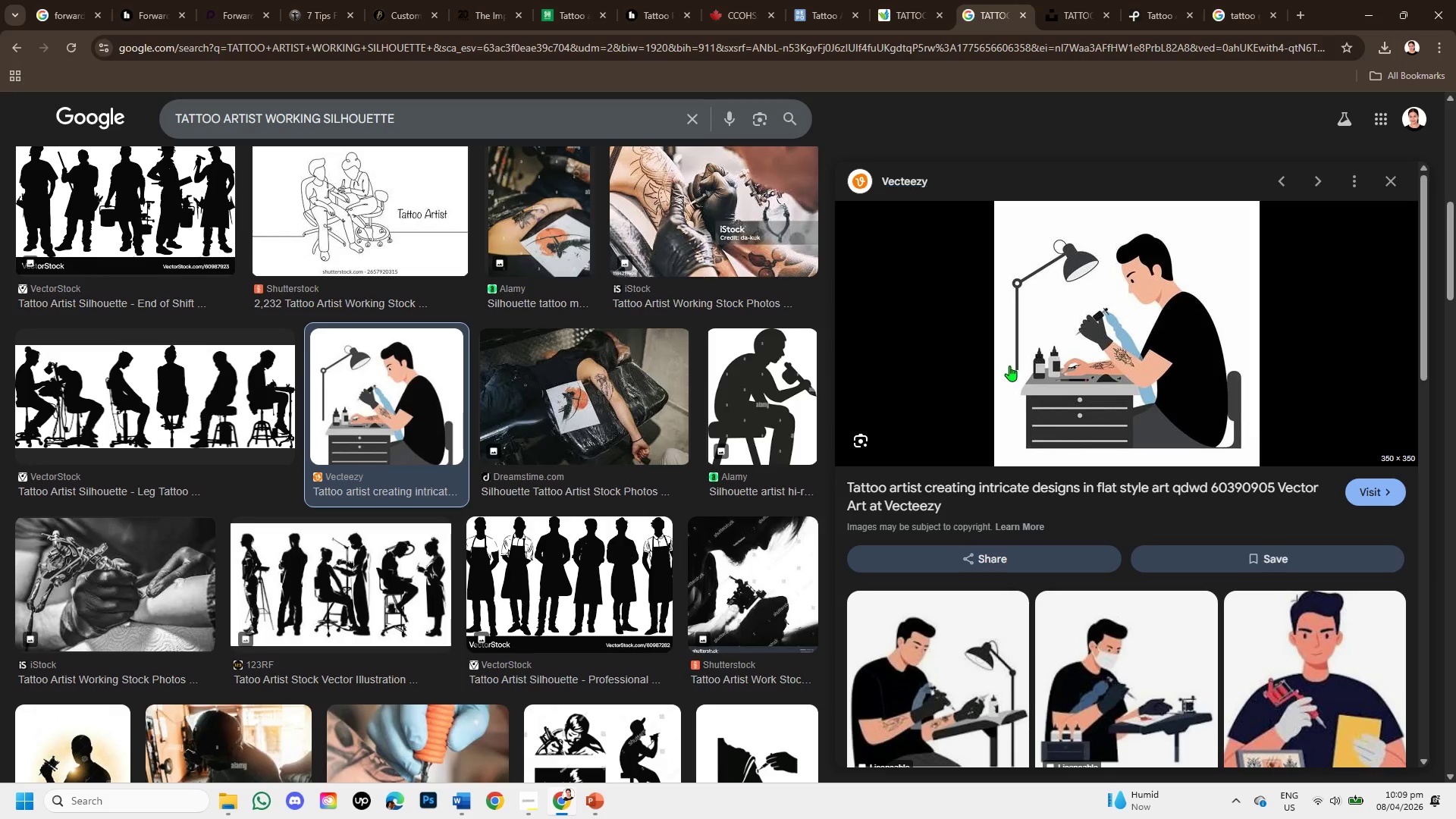 
scroll: coordinate [1050, 513], scroll_direction: down, amount: 3.0
 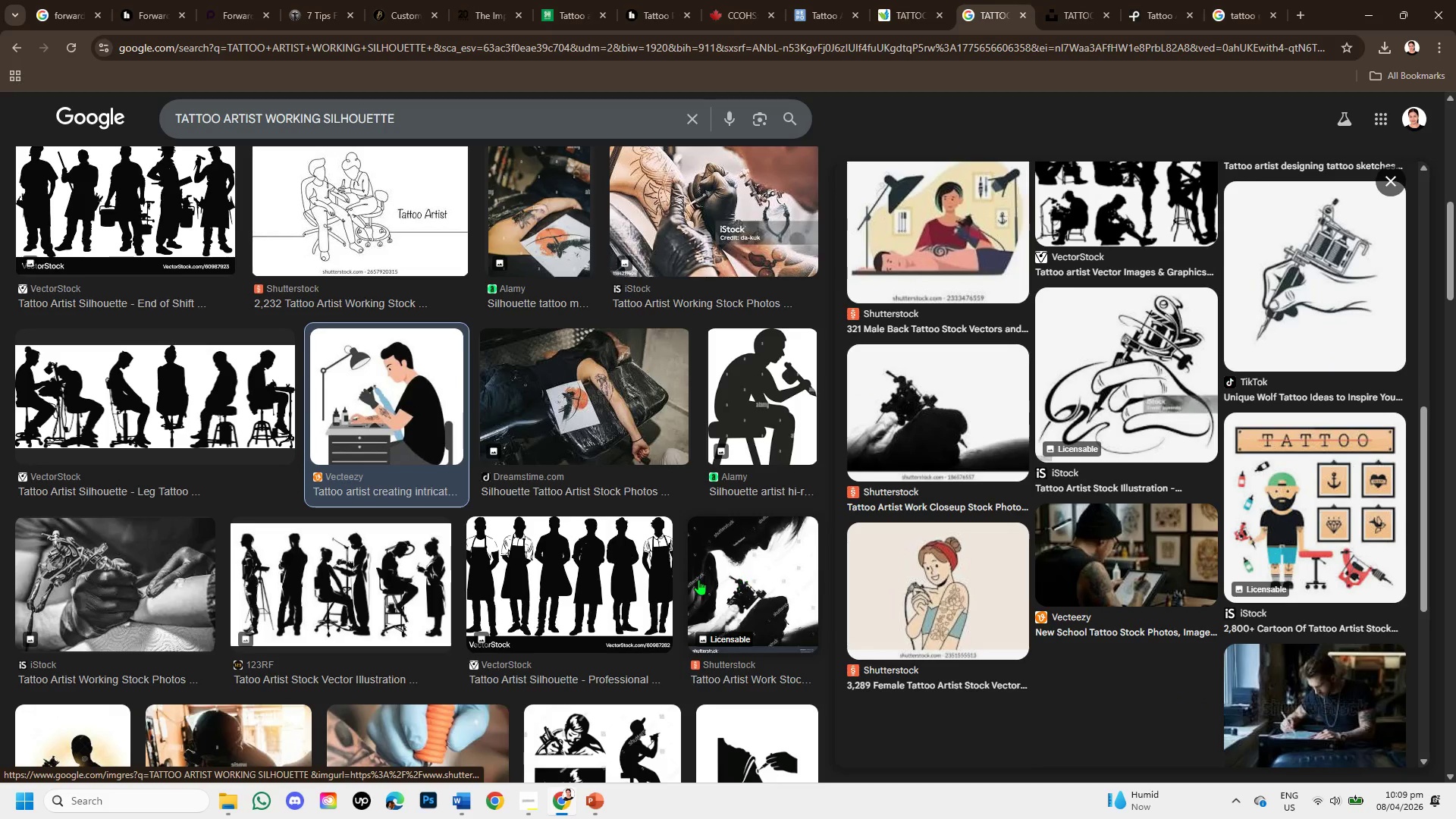 
scroll: coordinate [660, 537], scroll_direction: up, amount: 9.0
 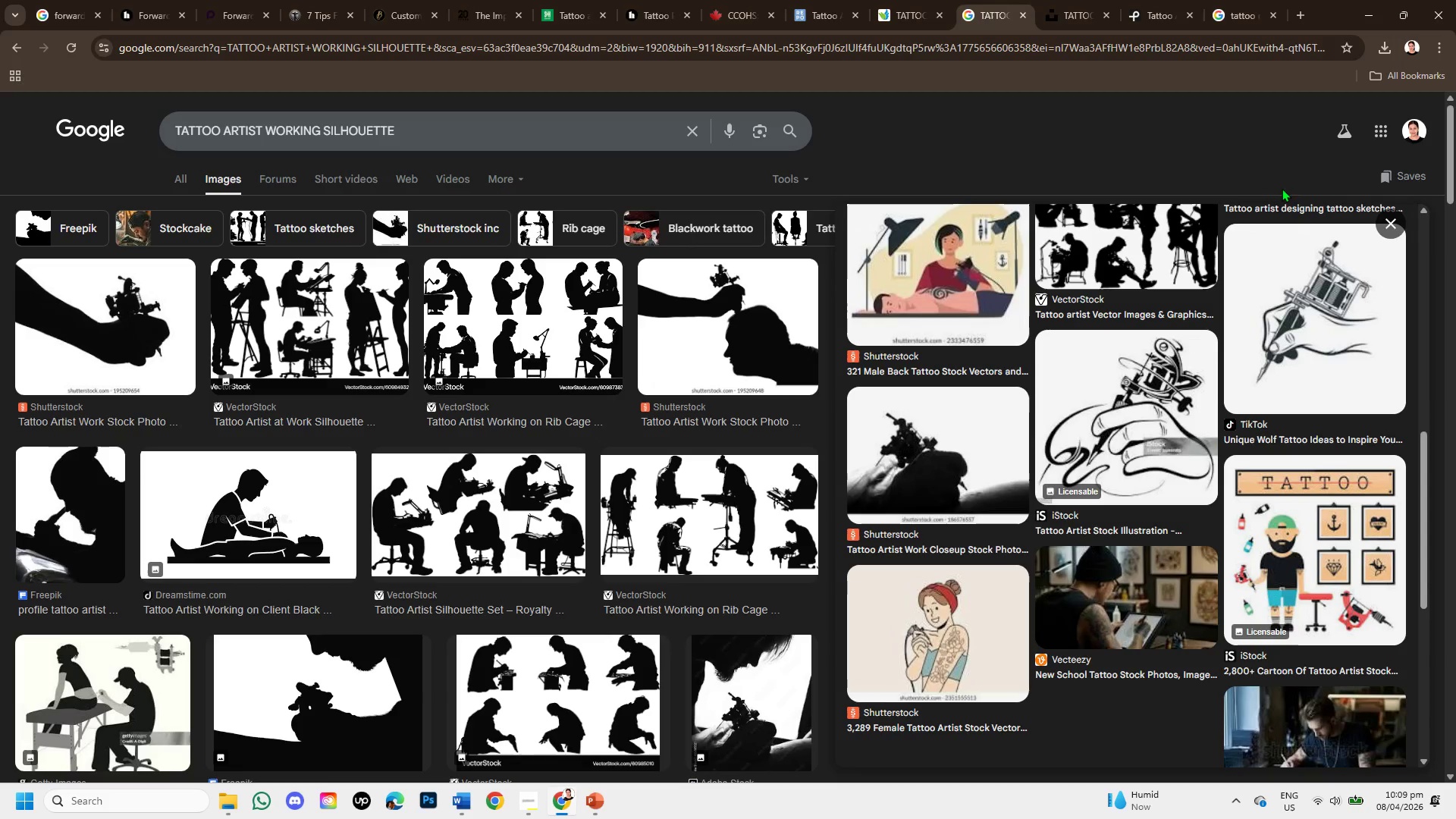 
left_click([1385, 216])
 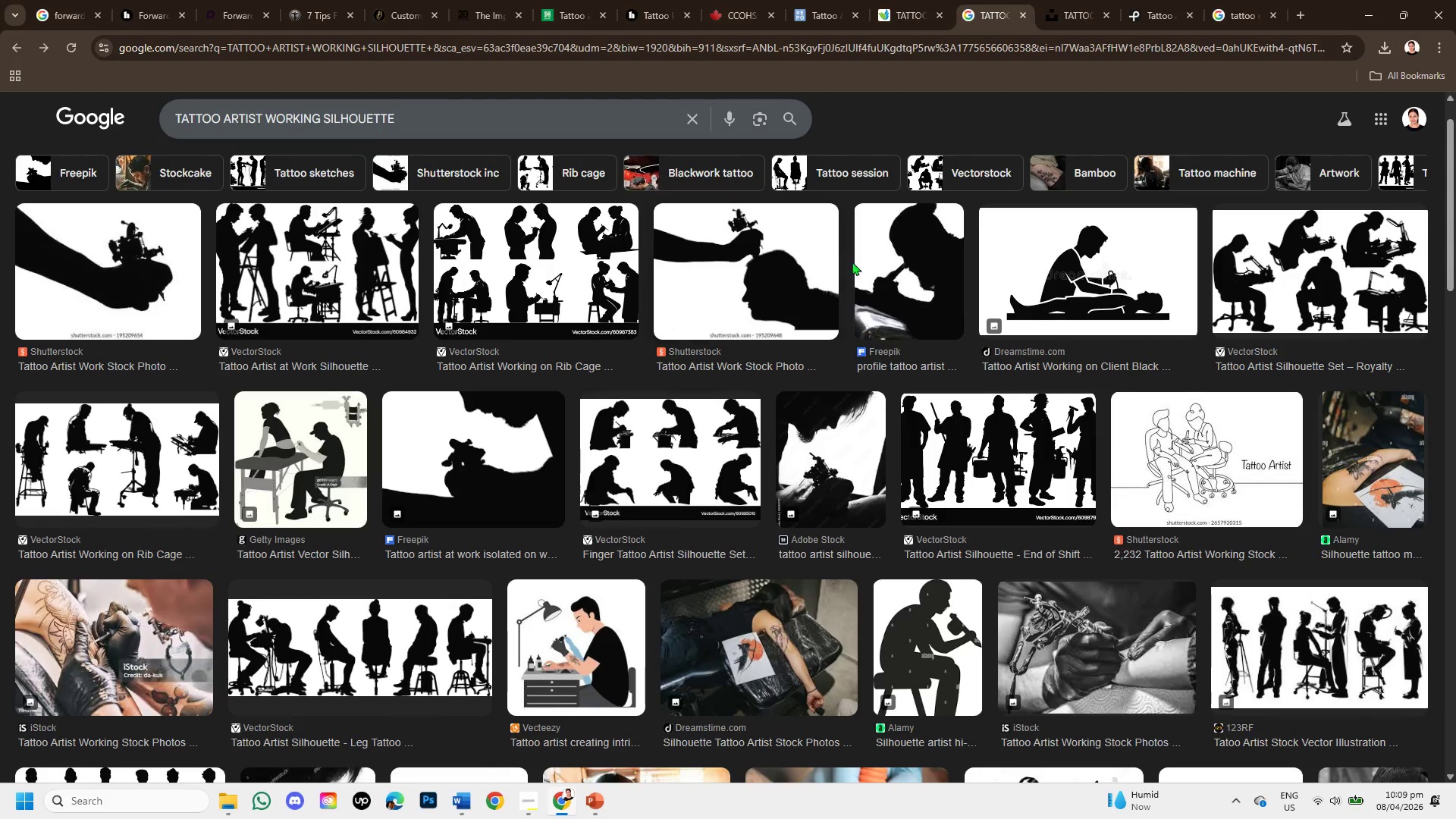 
left_click([1188, 461])
 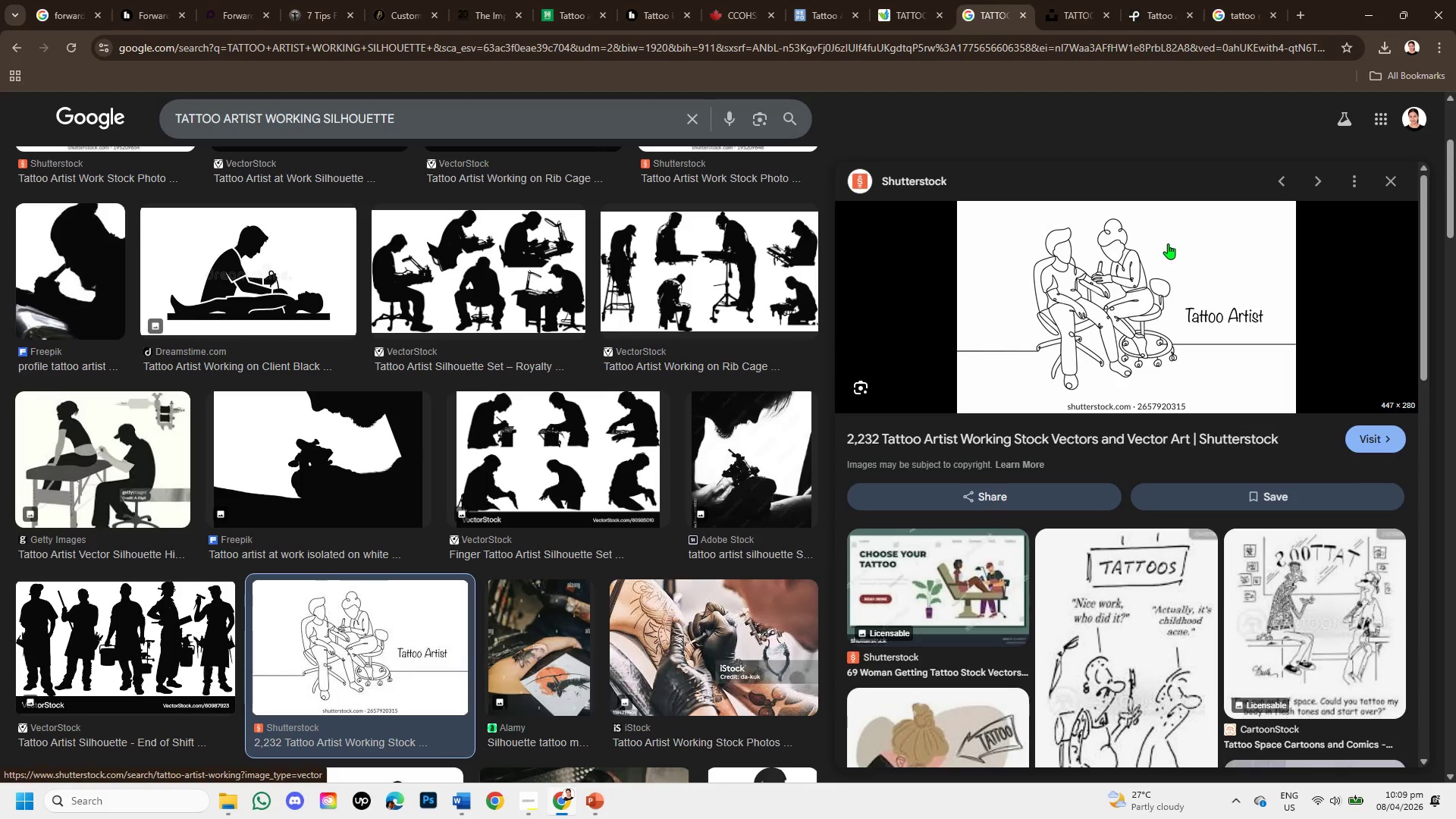 
scroll: coordinate [1196, 570], scroll_direction: down, amount: 2.0
 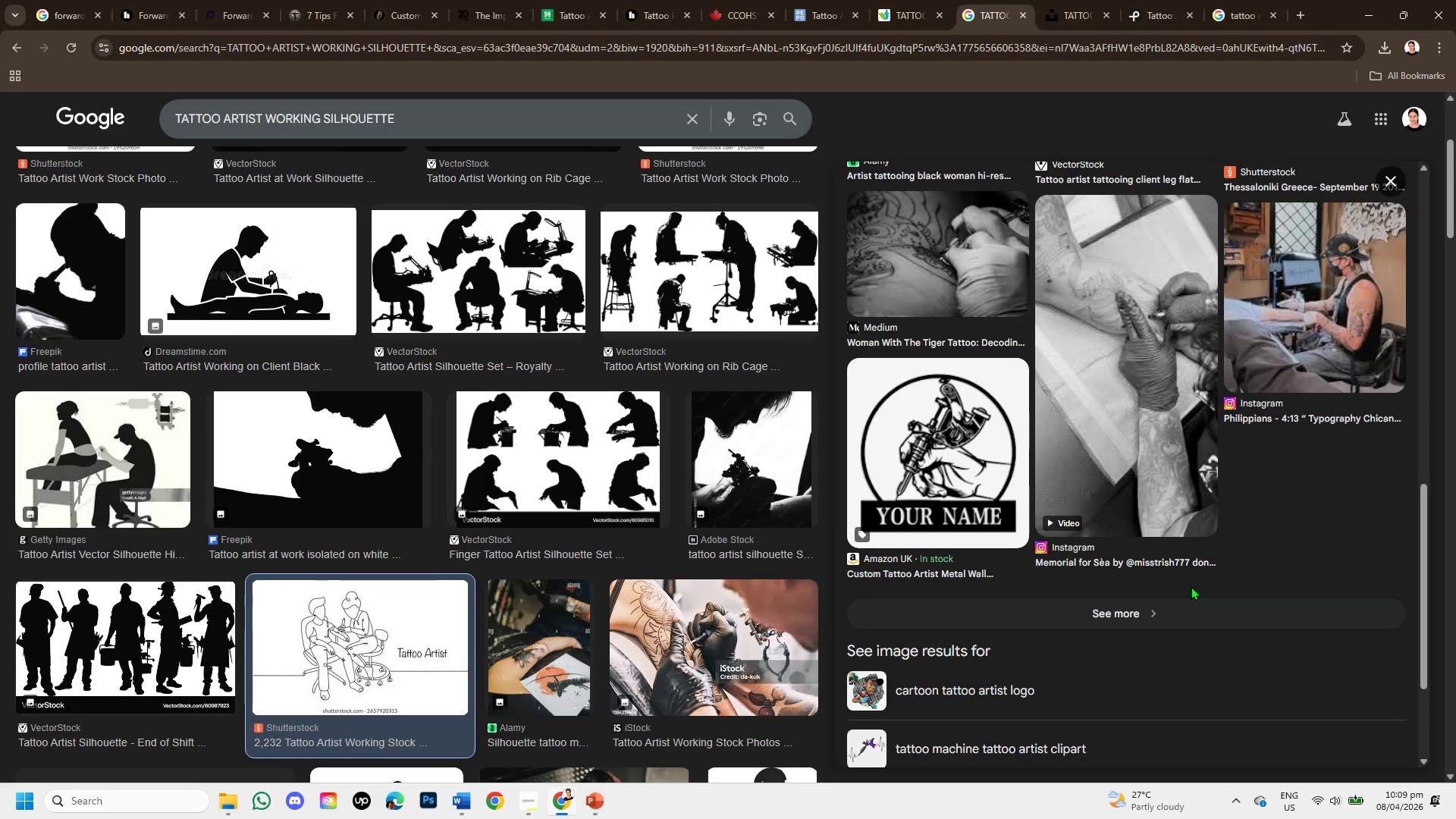 
scroll: coordinate [1187, 586], scroll_direction: up, amount: 4.0
 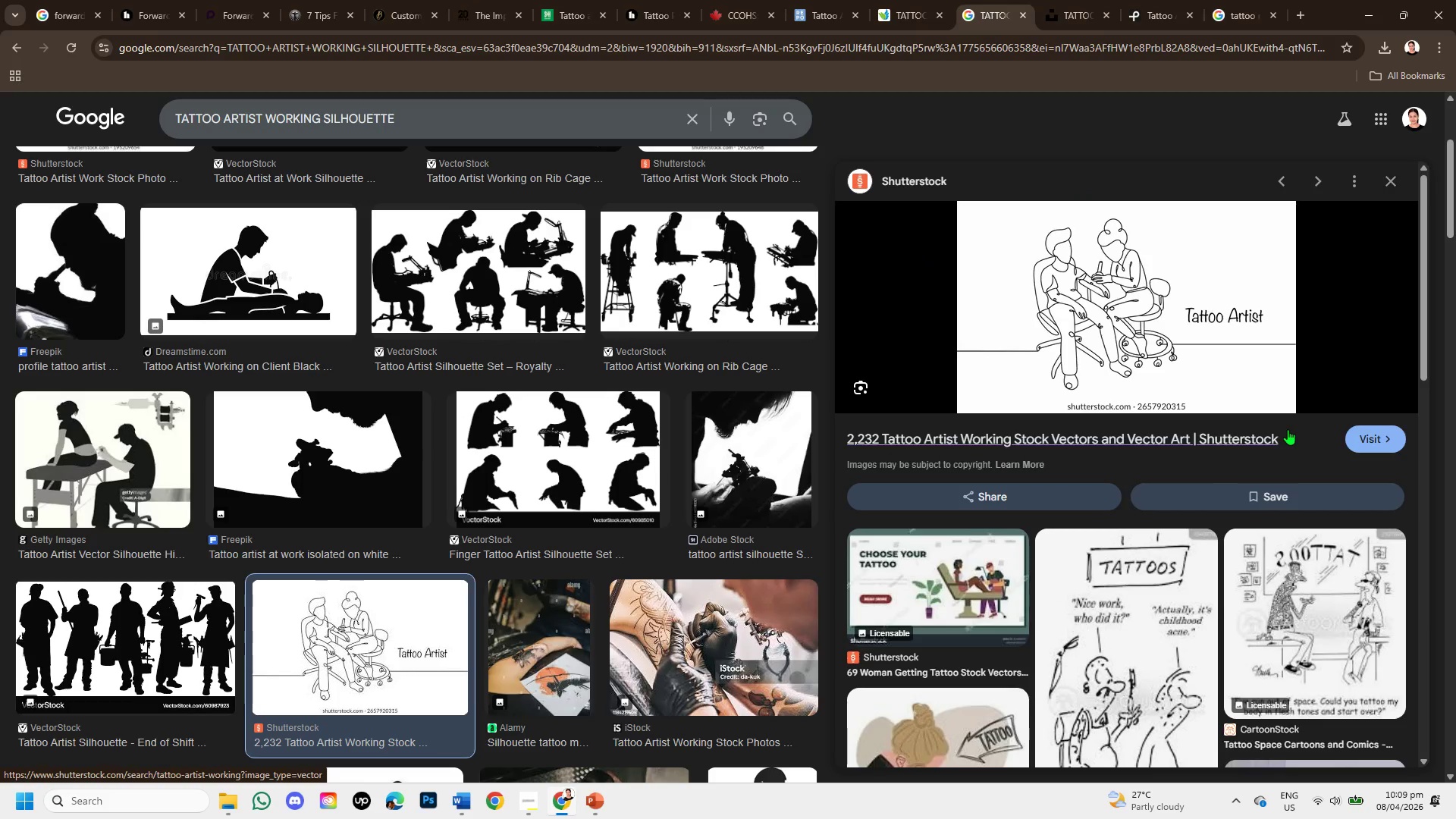 
right_click([1121, 278])
 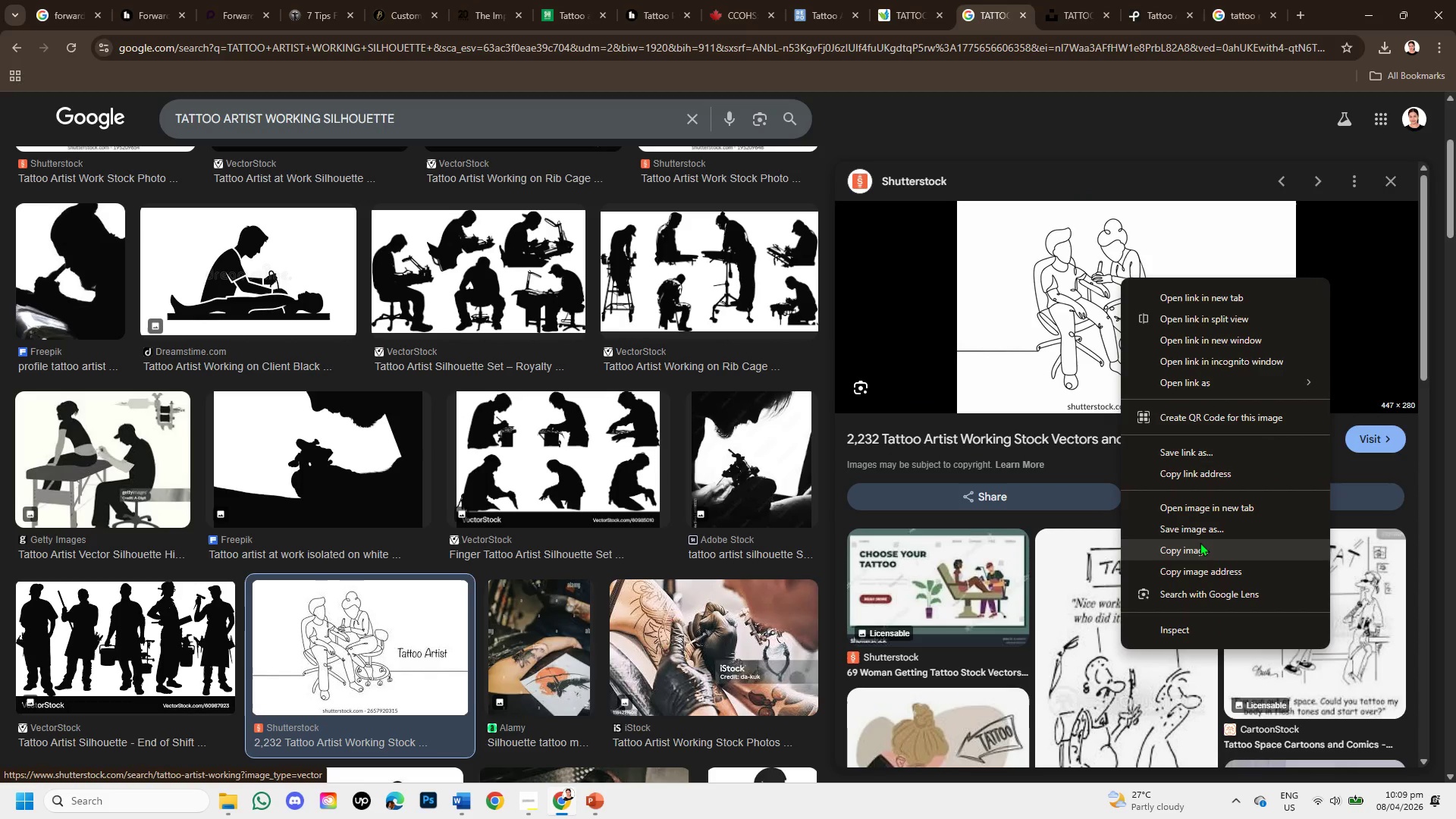 
left_click([1200, 542])
 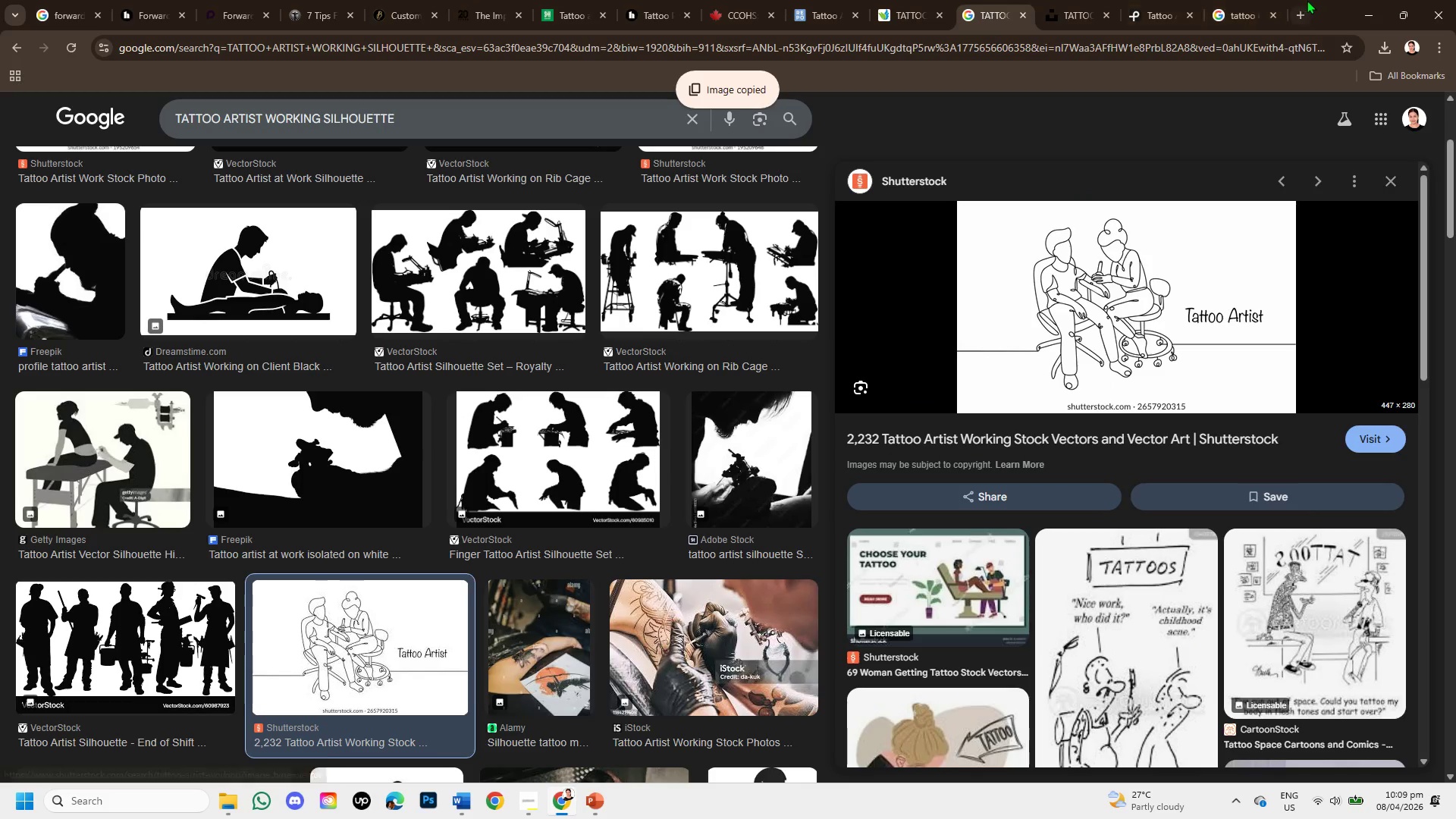 
left_click([1297, 17])
 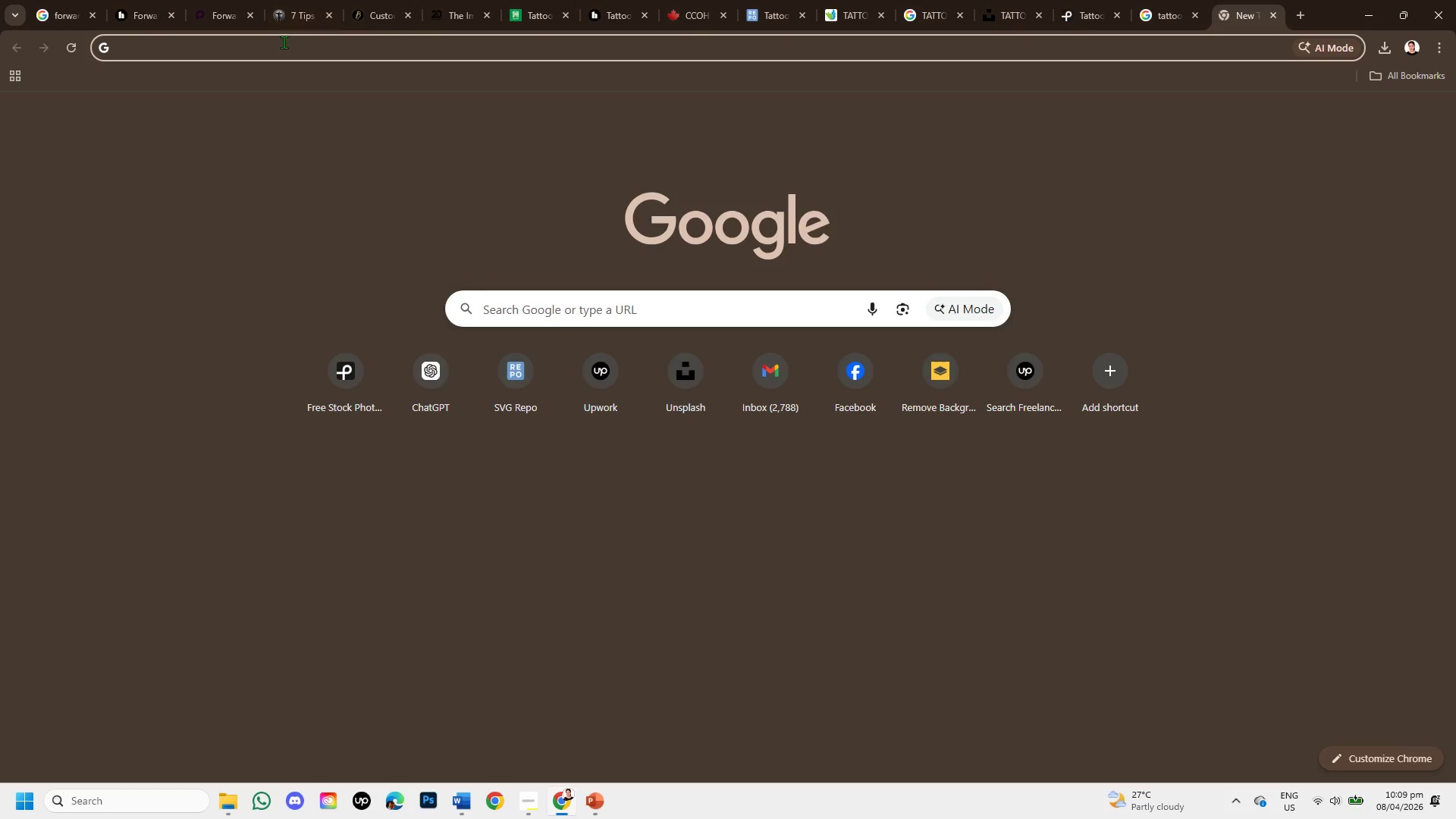 
type(TR)
key(Backspace)
key(Backspace)
type(RE)
 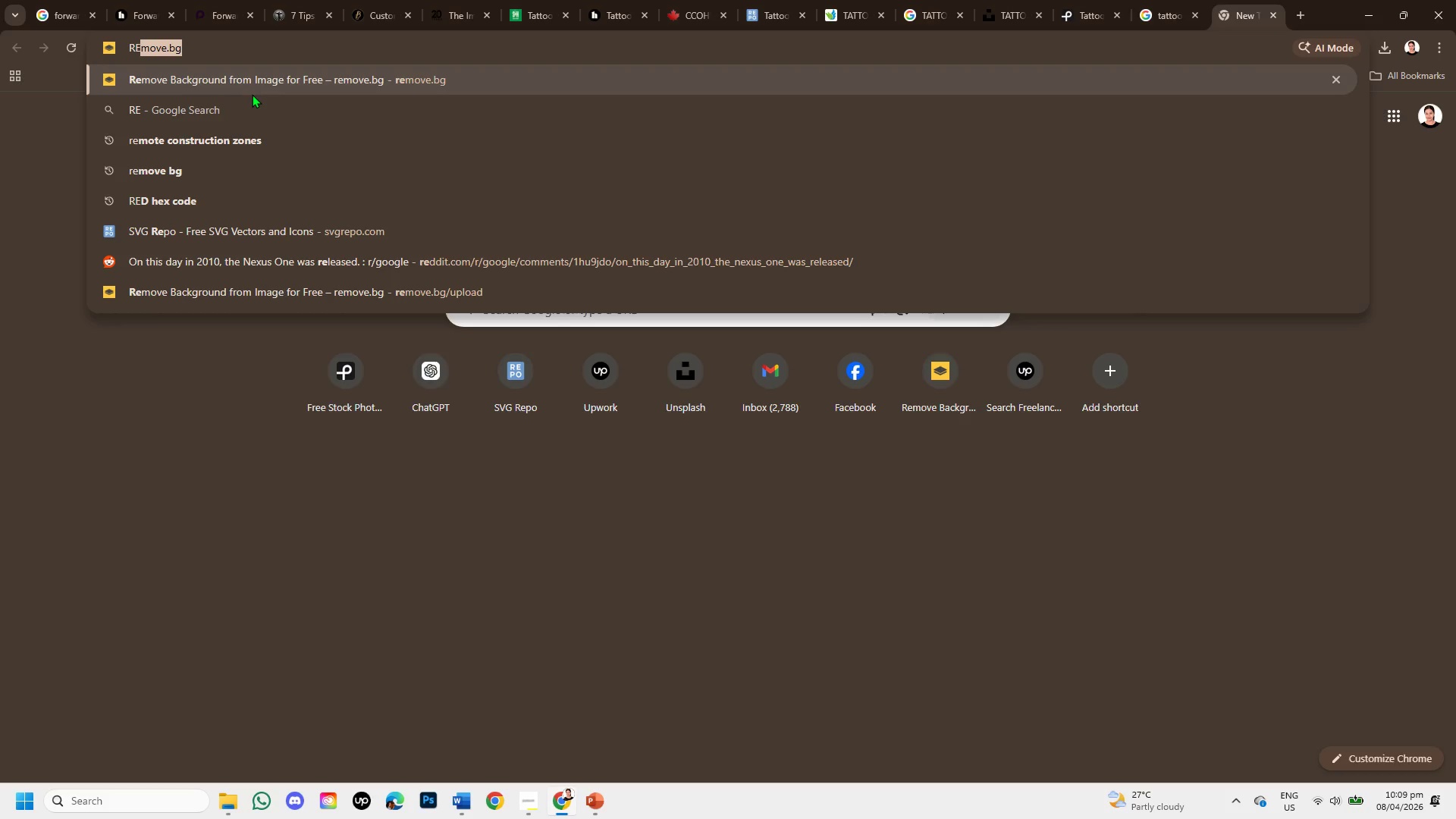 
key(Enter)
 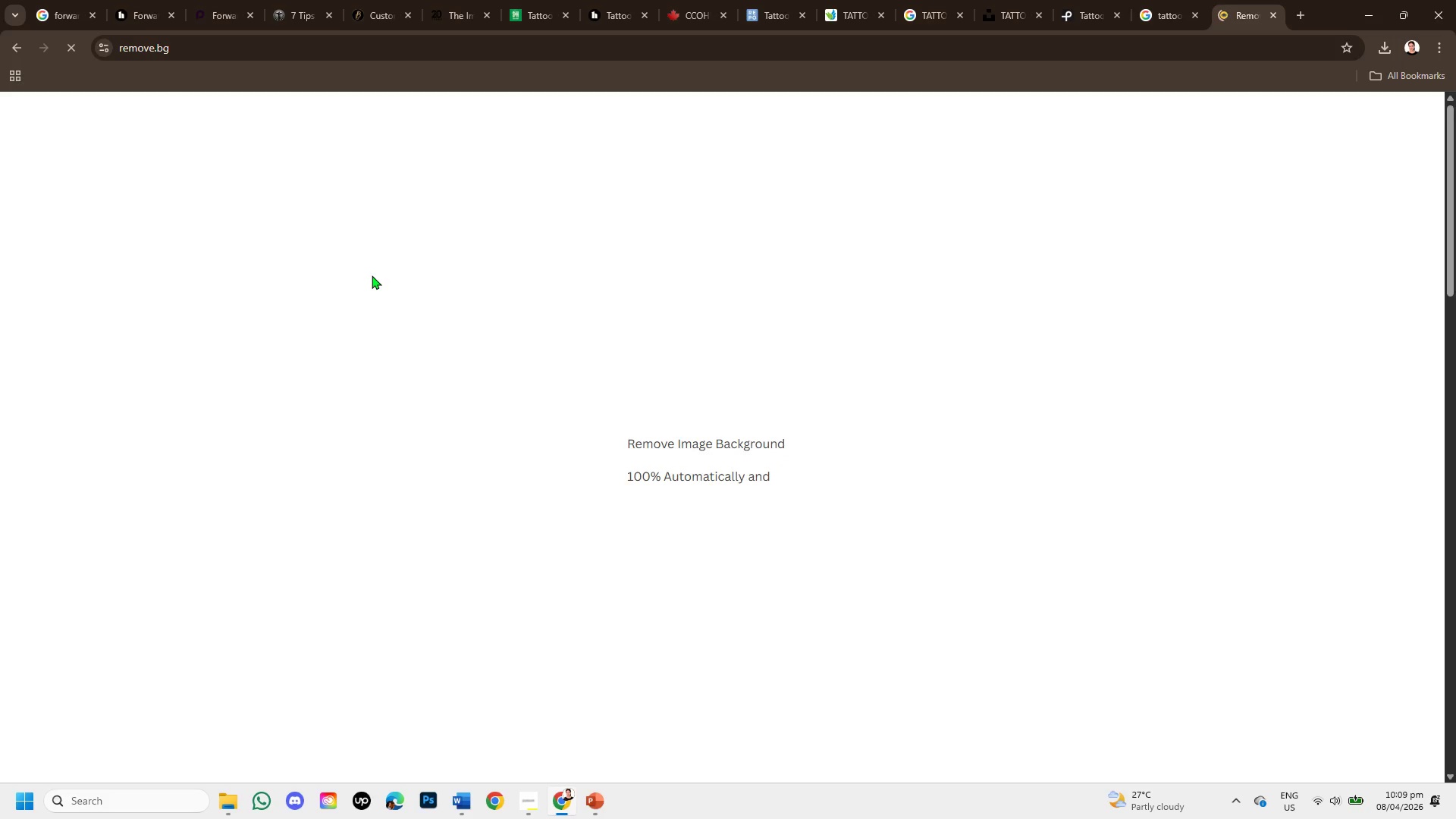 
key(Control+V)
 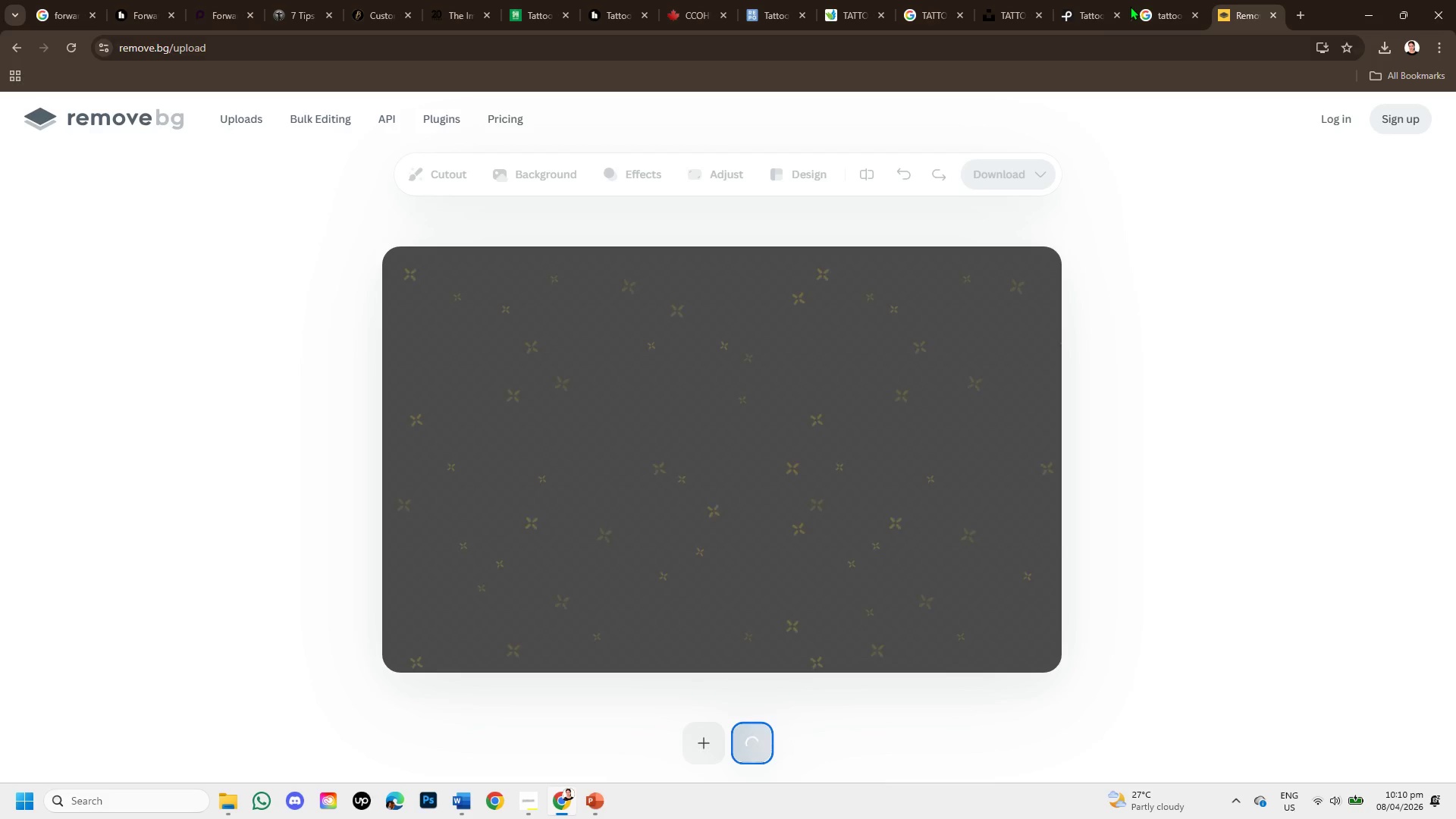 
left_click([1146, 9])
 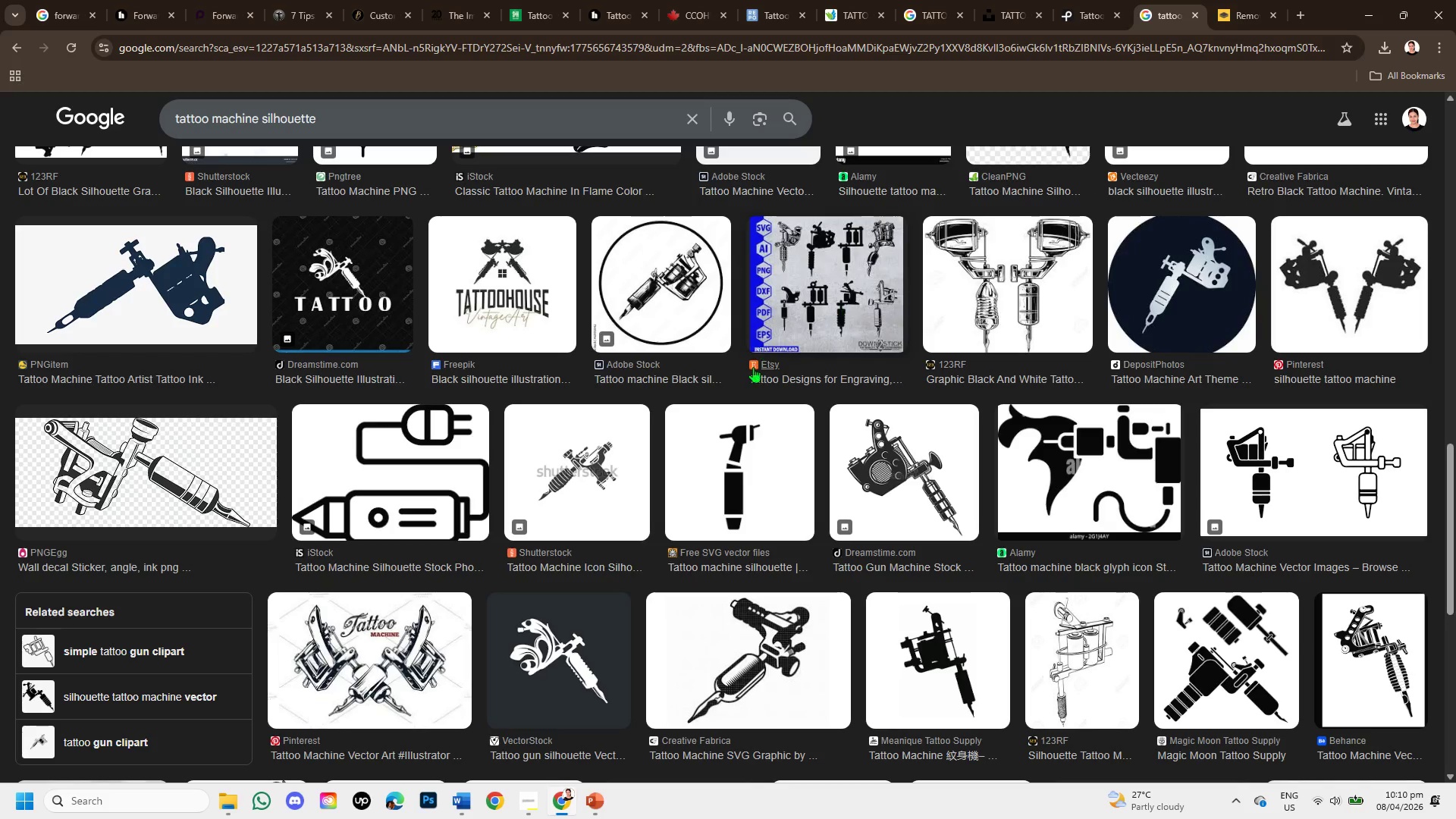 
scroll: coordinate [771, 312], scroll_direction: up, amount: 14.0
 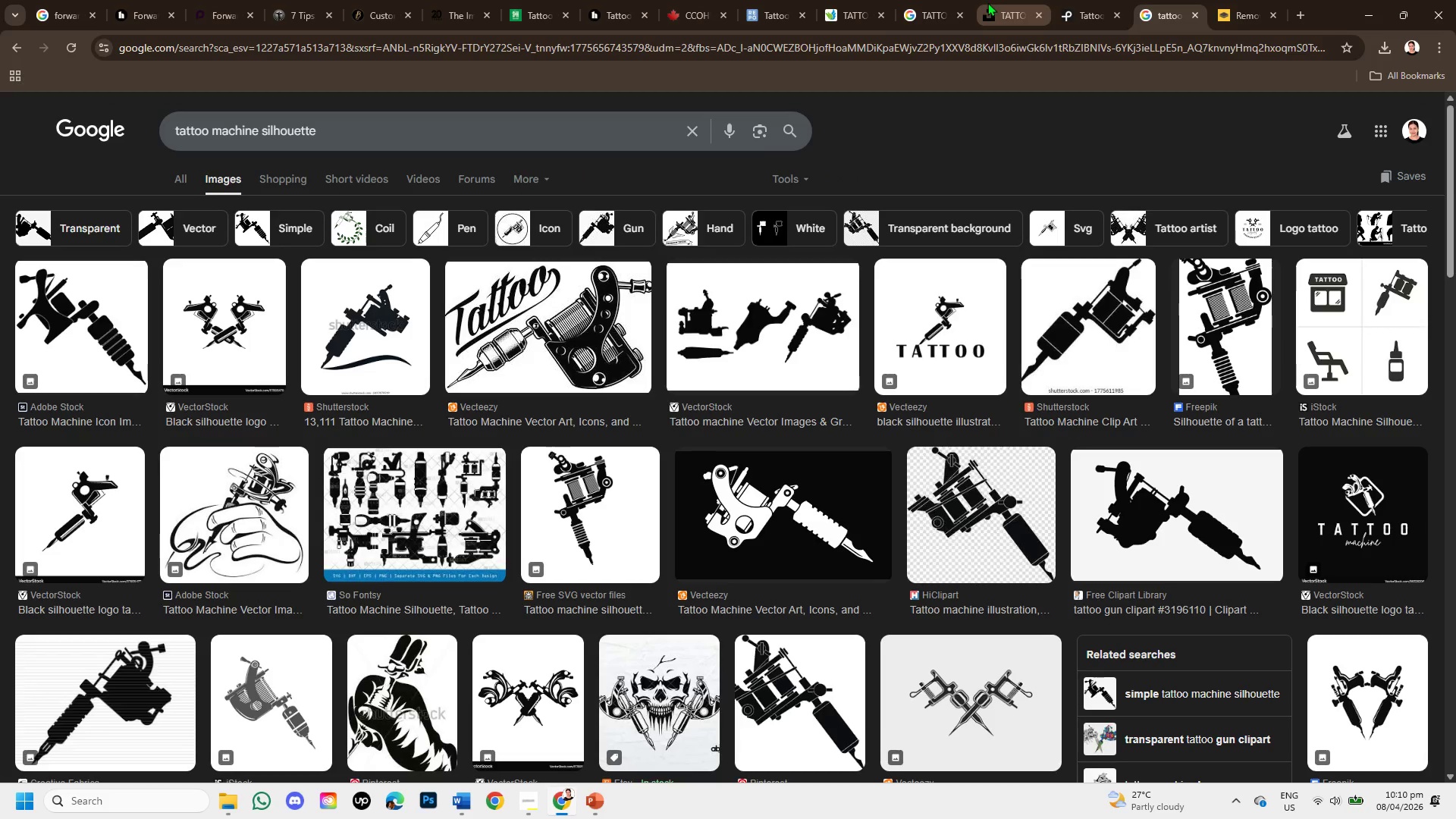 
left_click([946, 0])
 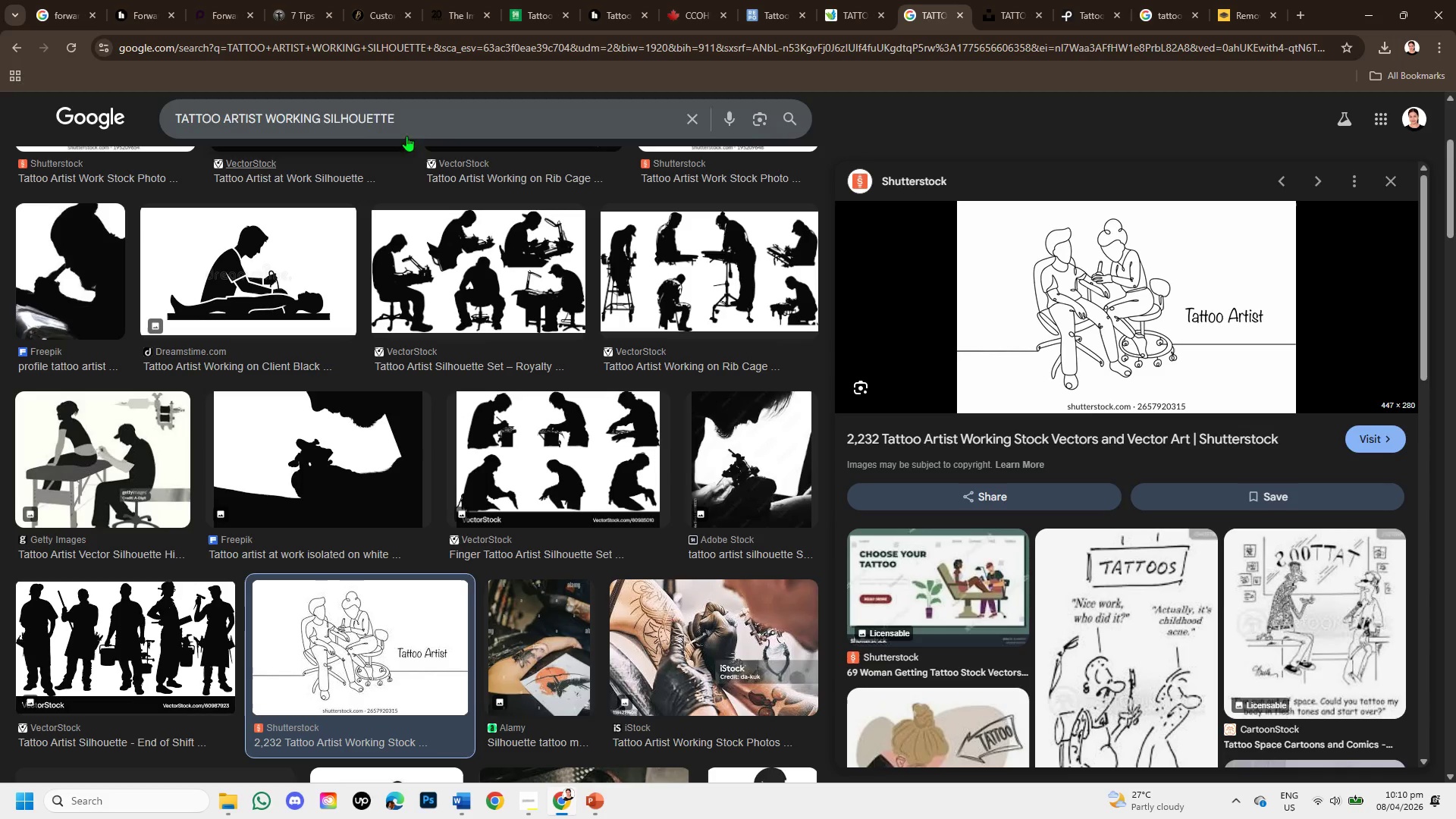 
left_click([406, 123])
 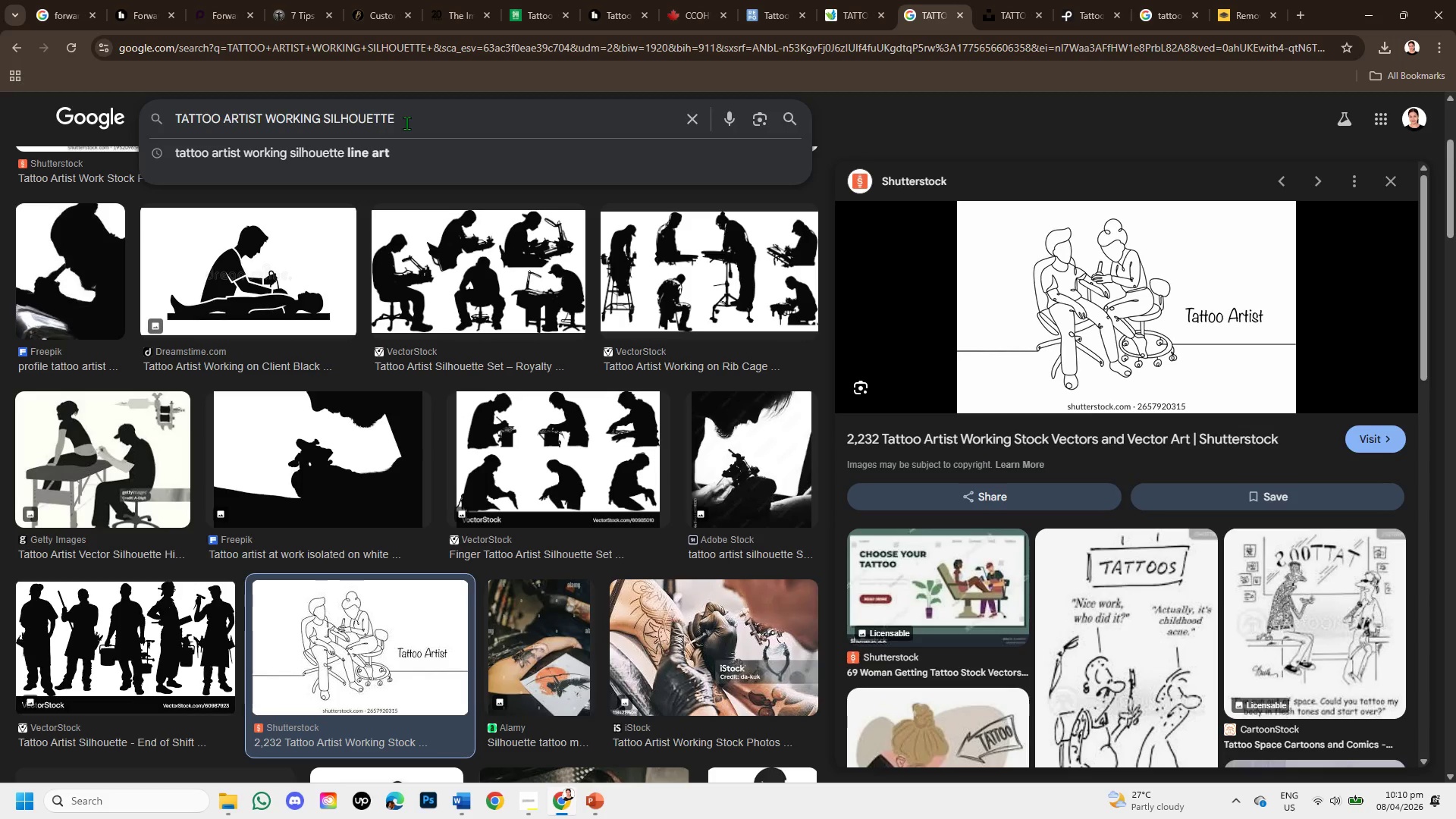 
type( LI)
 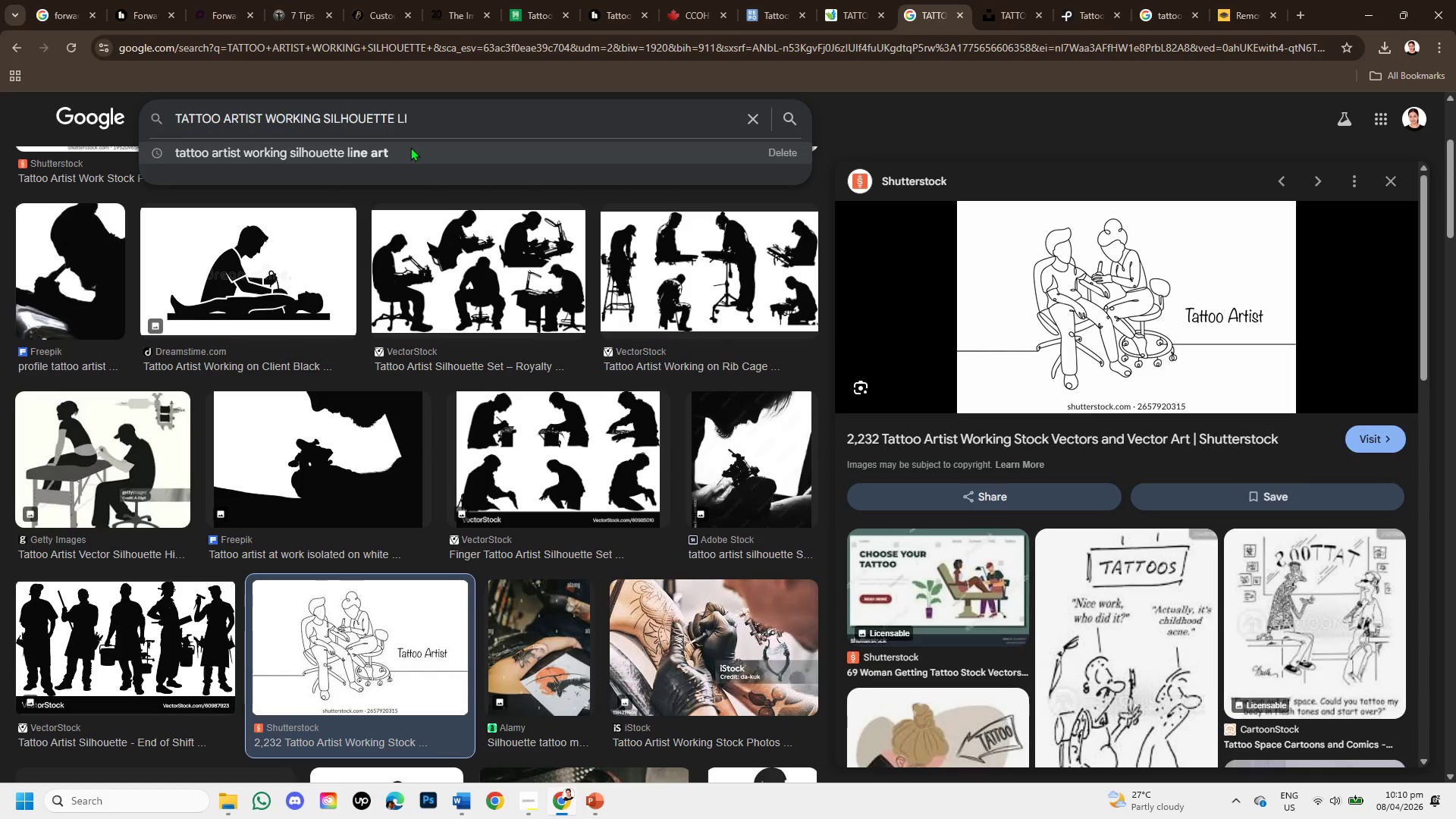 
left_click([410, 147])
 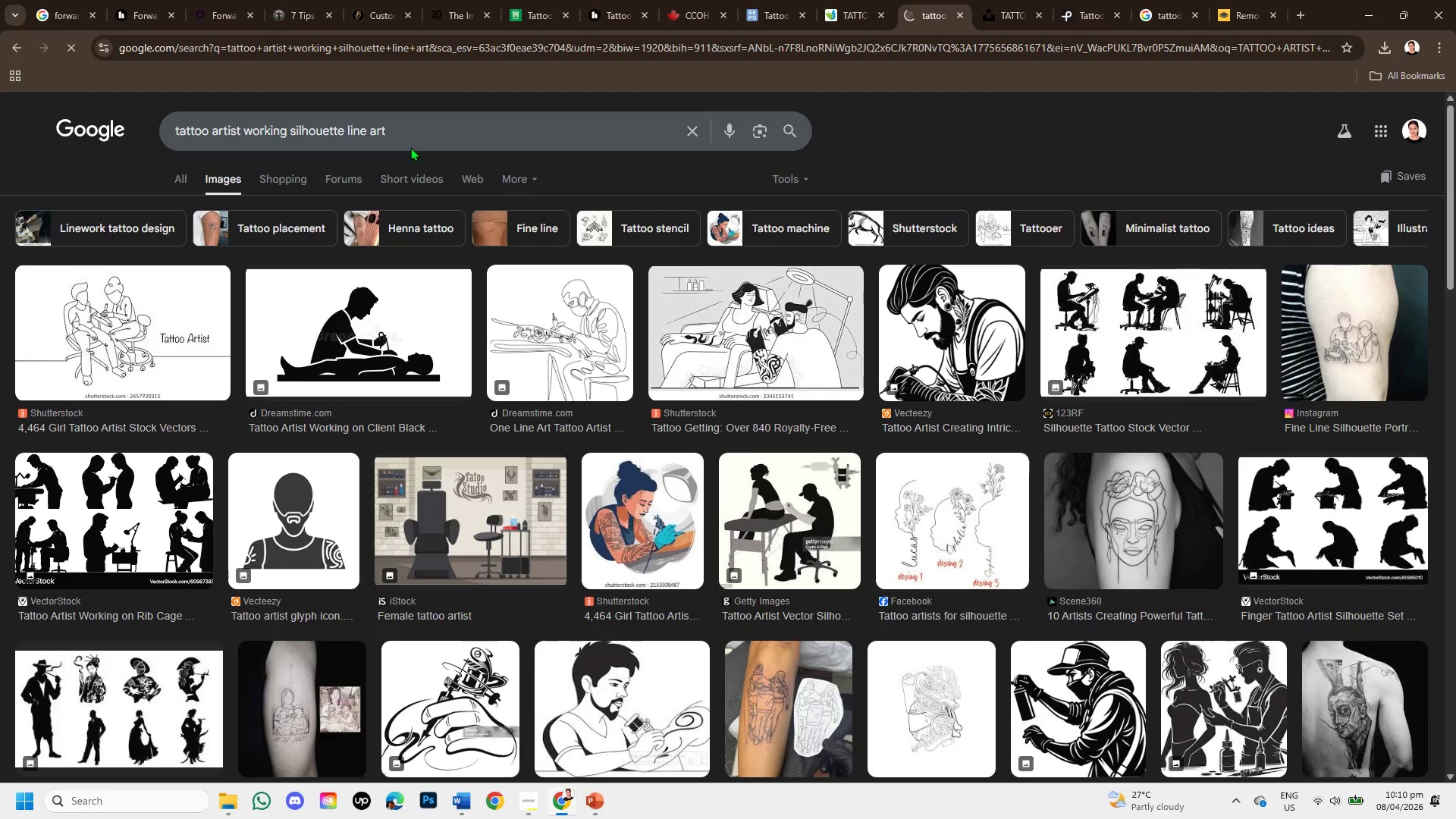 
left_click([545, 306])
 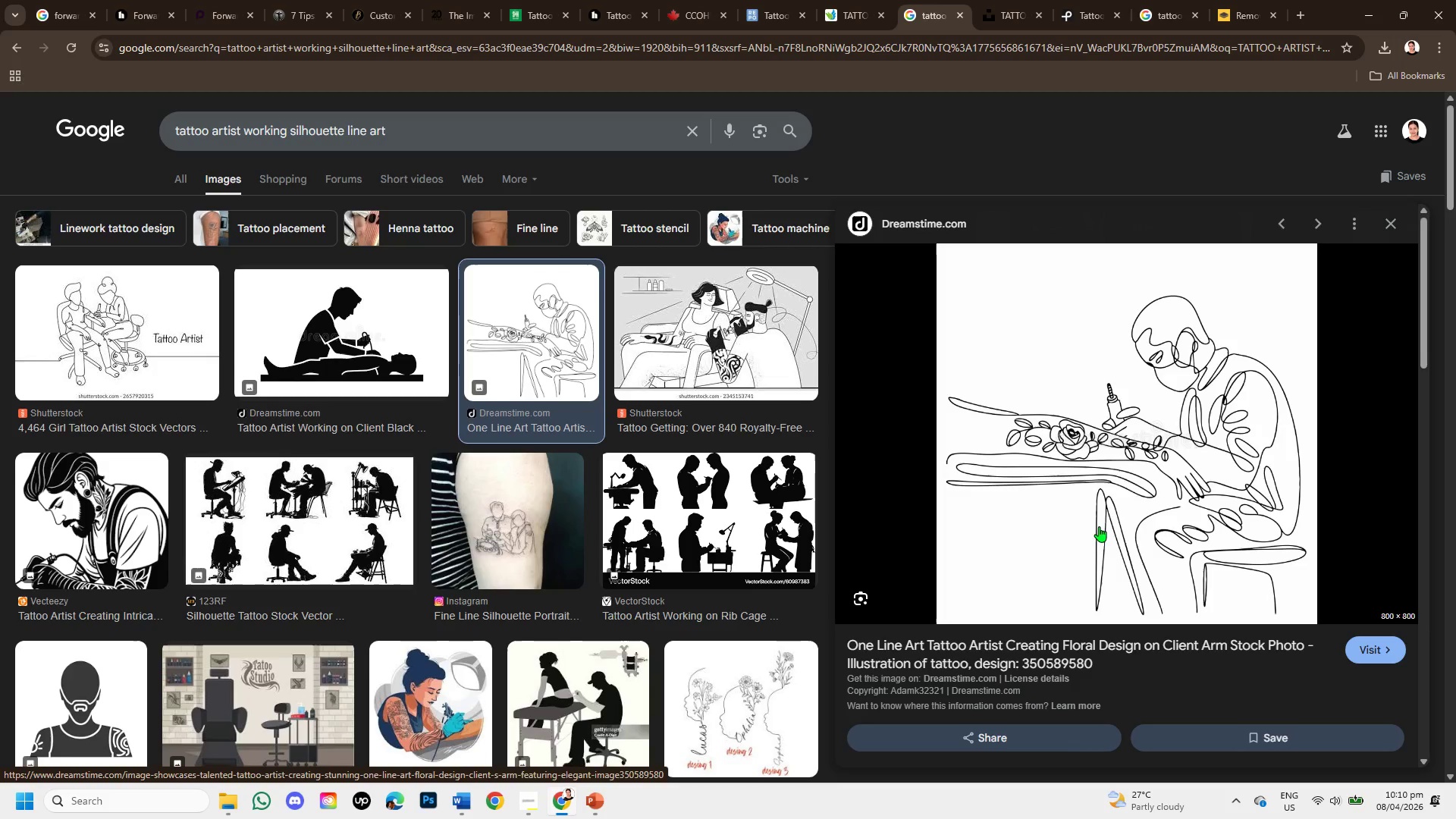 
scroll: coordinate [564, 540], scroll_direction: down, amount: 8.0
 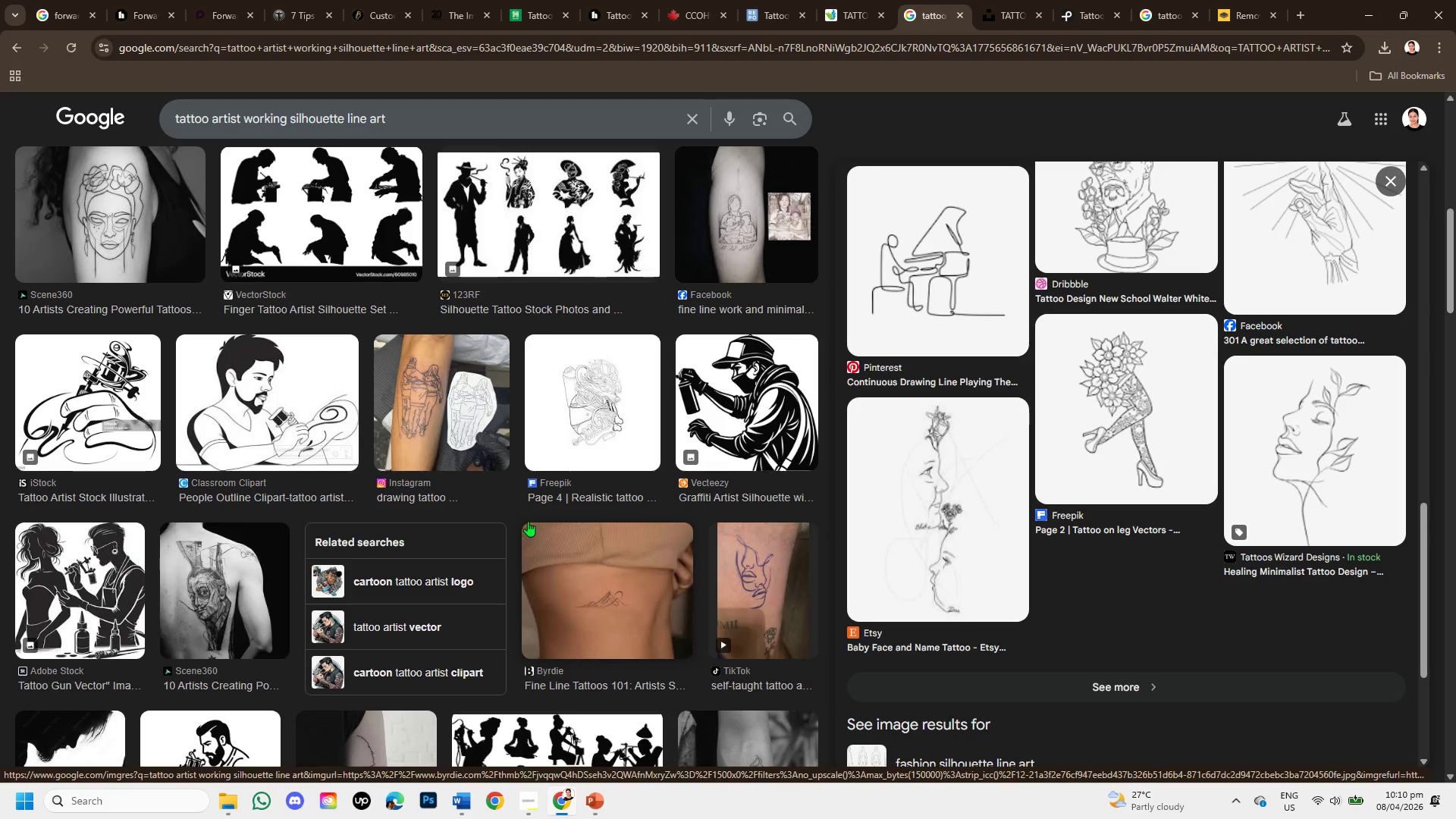 
left_click([280, 410])
 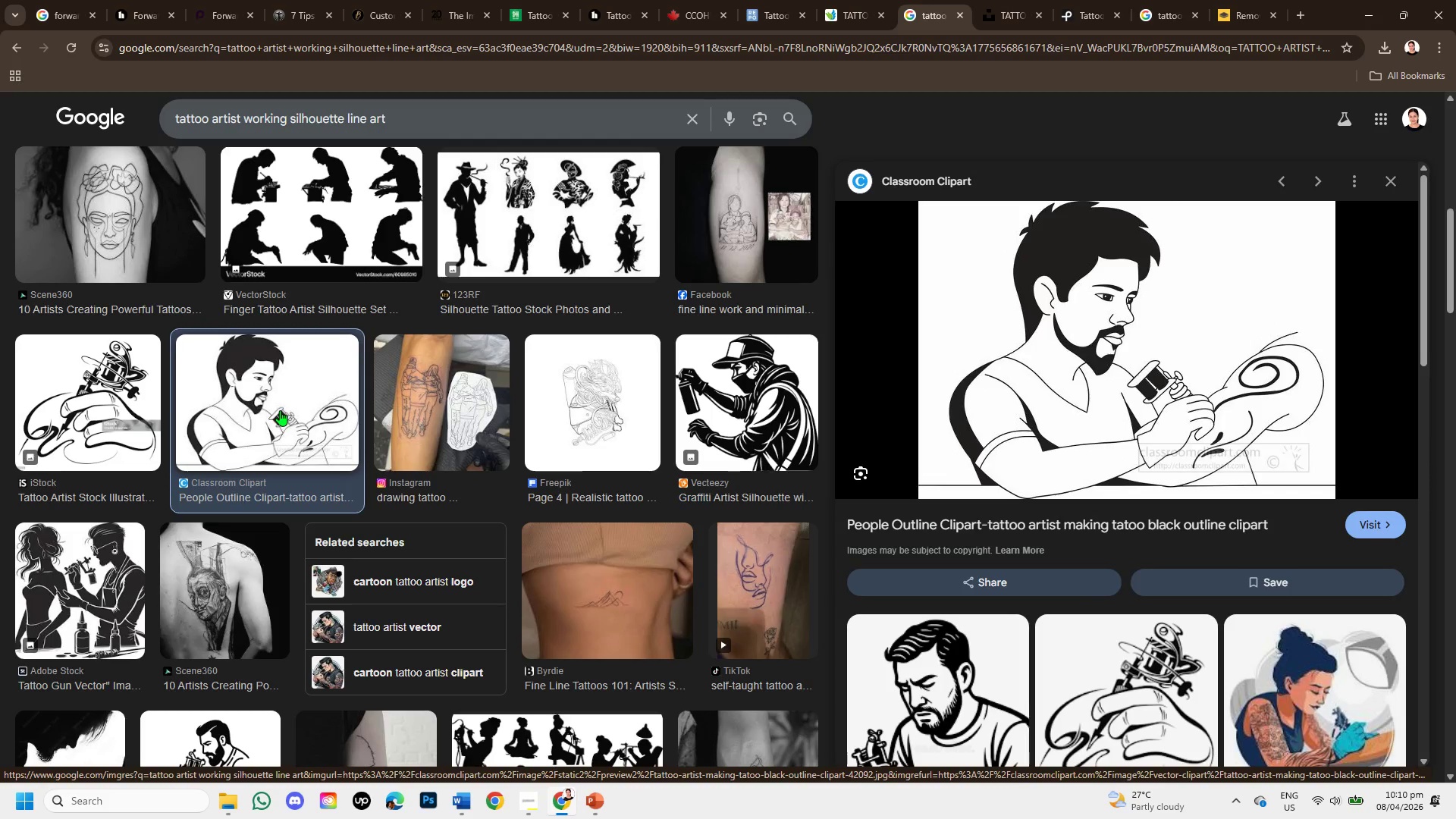 
wait(6.3)
 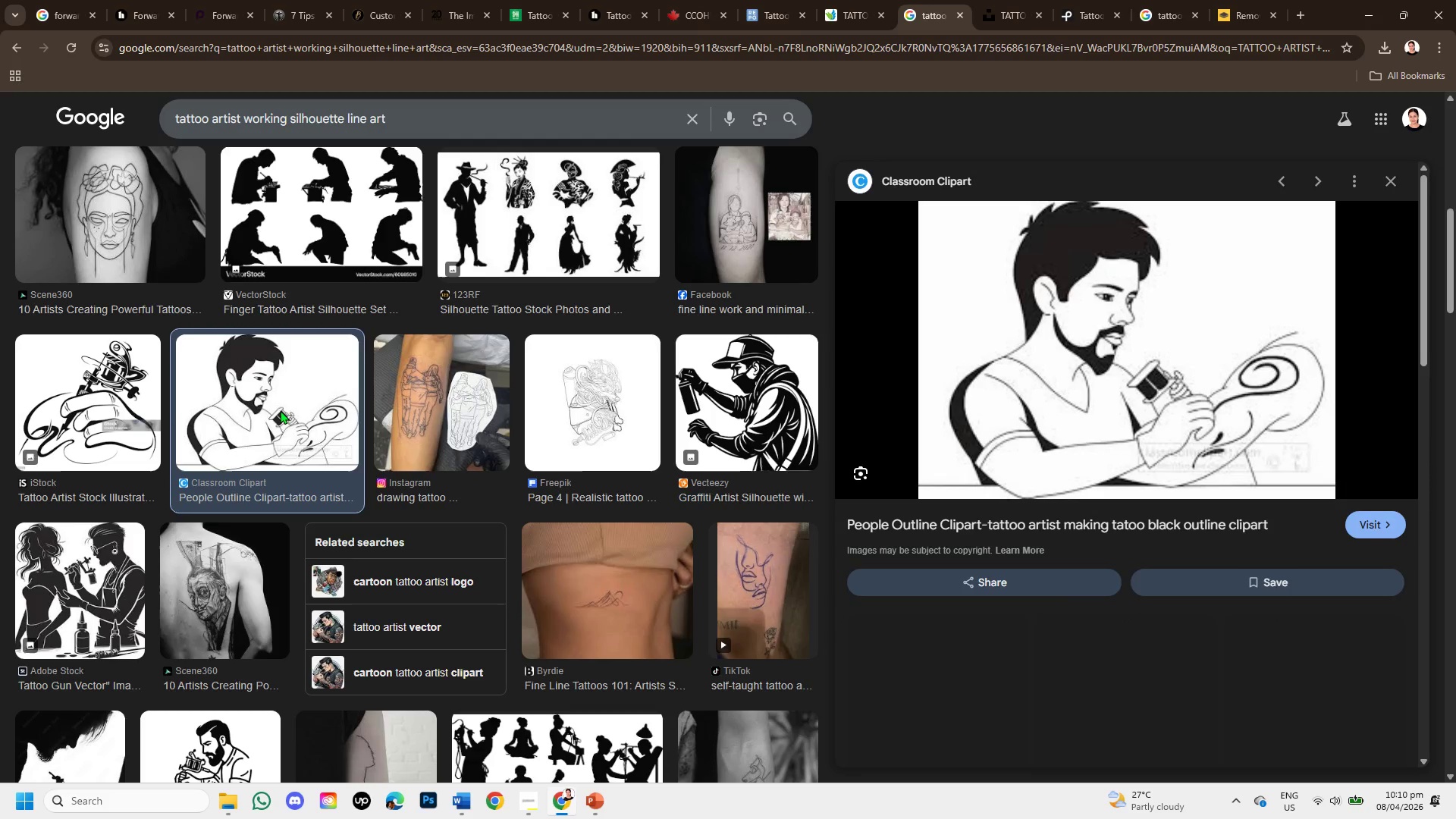 
scroll: coordinate [987, 676], scroll_direction: down, amount: 2.0
 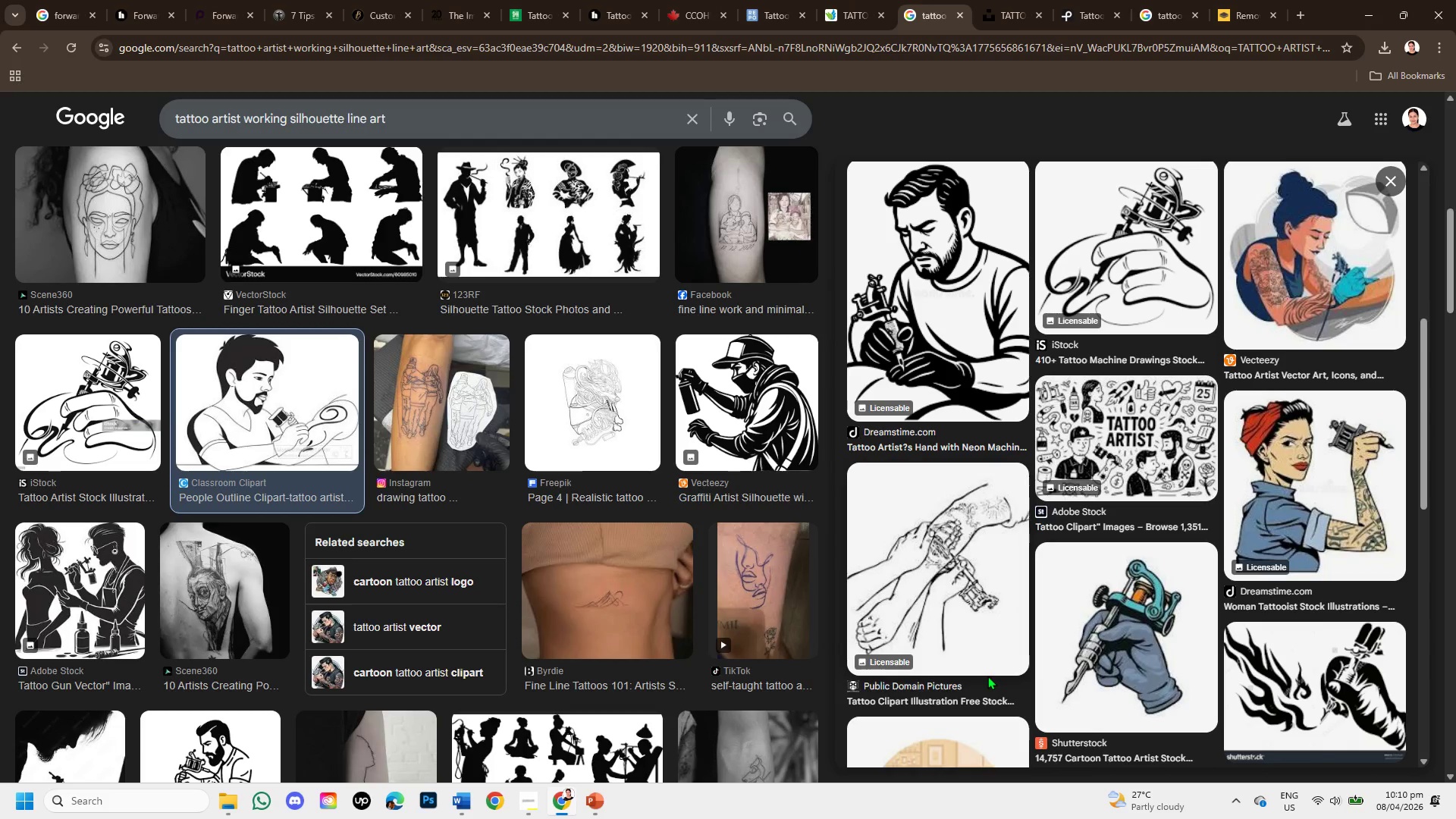 
scroll: coordinate [987, 676], scroll_direction: up, amount: 1.0
 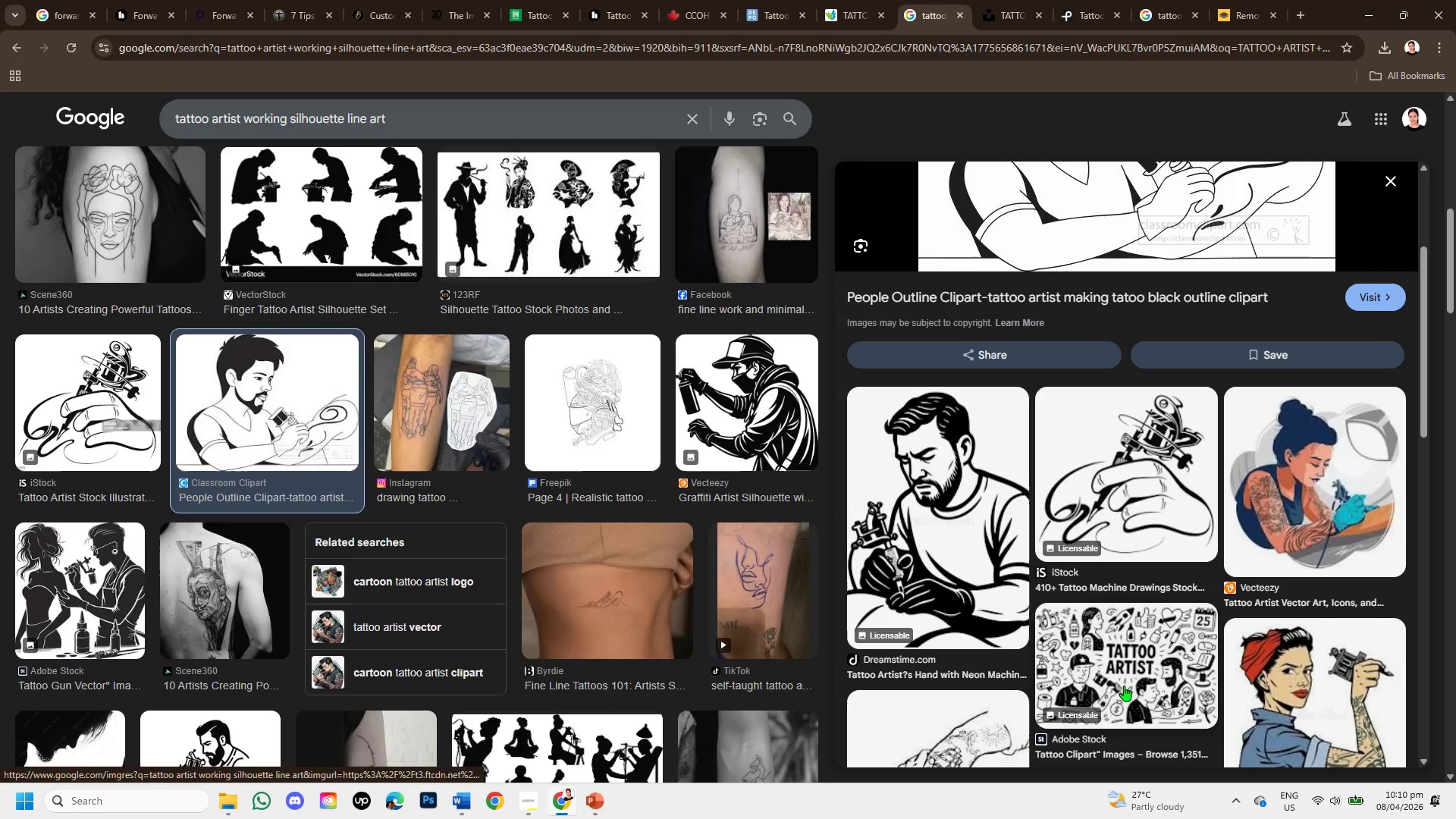 
scroll: coordinate [714, 639], scroll_direction: down, amount: 5.0
 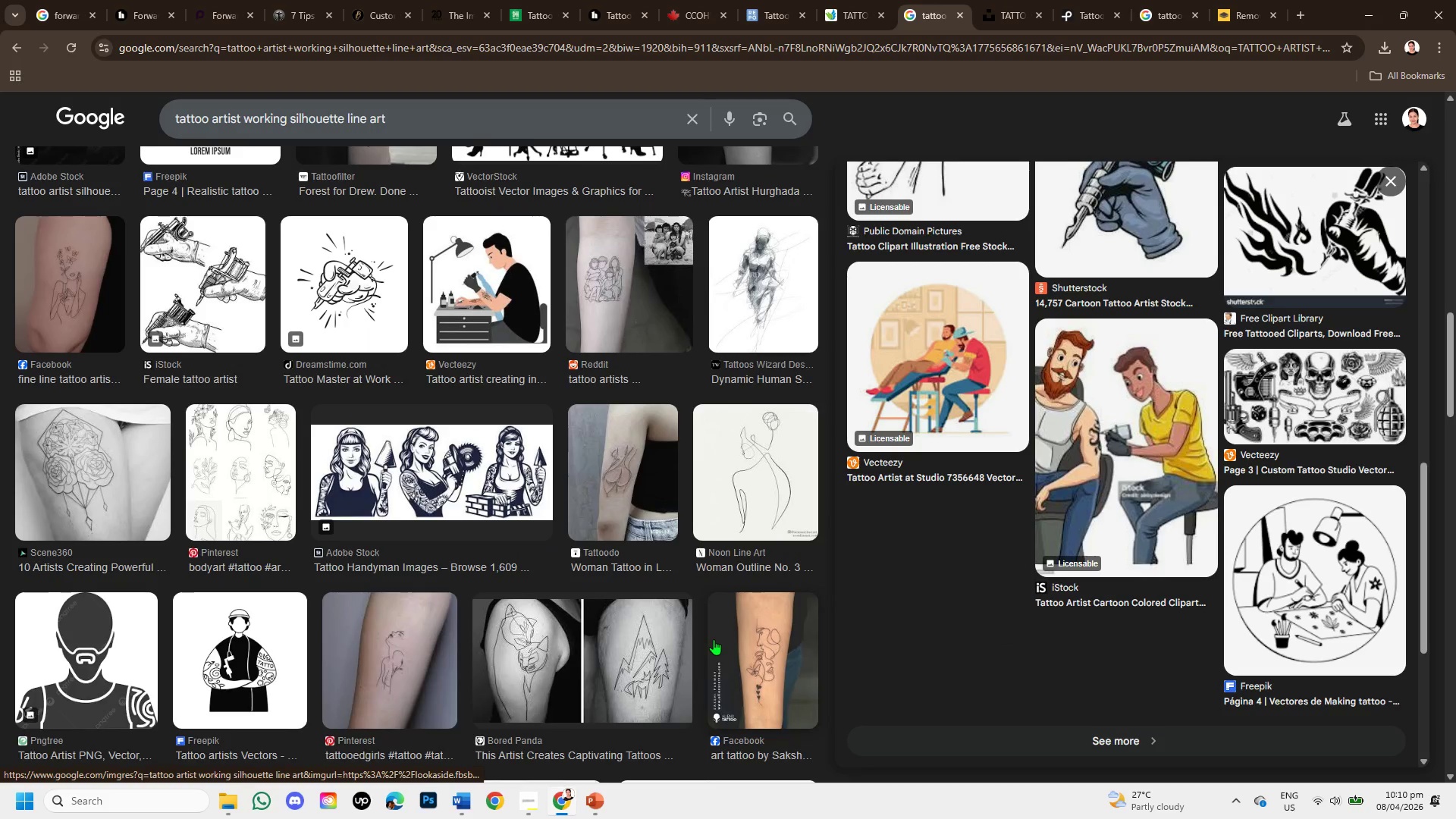 
scroll: coordinate [714, 639], scroll_direction: up, amount: 2.0
 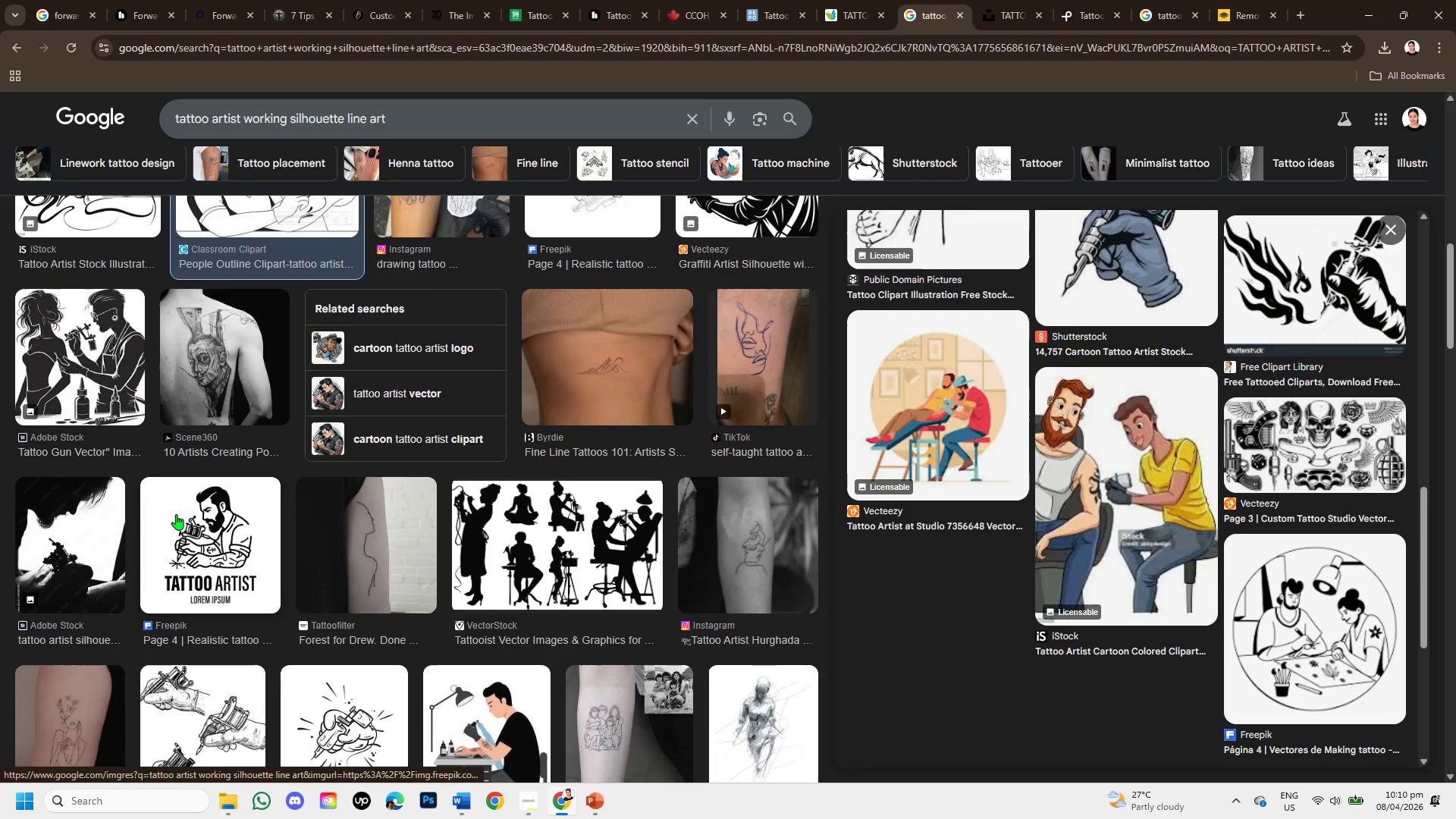 
left_click([177, 532])
 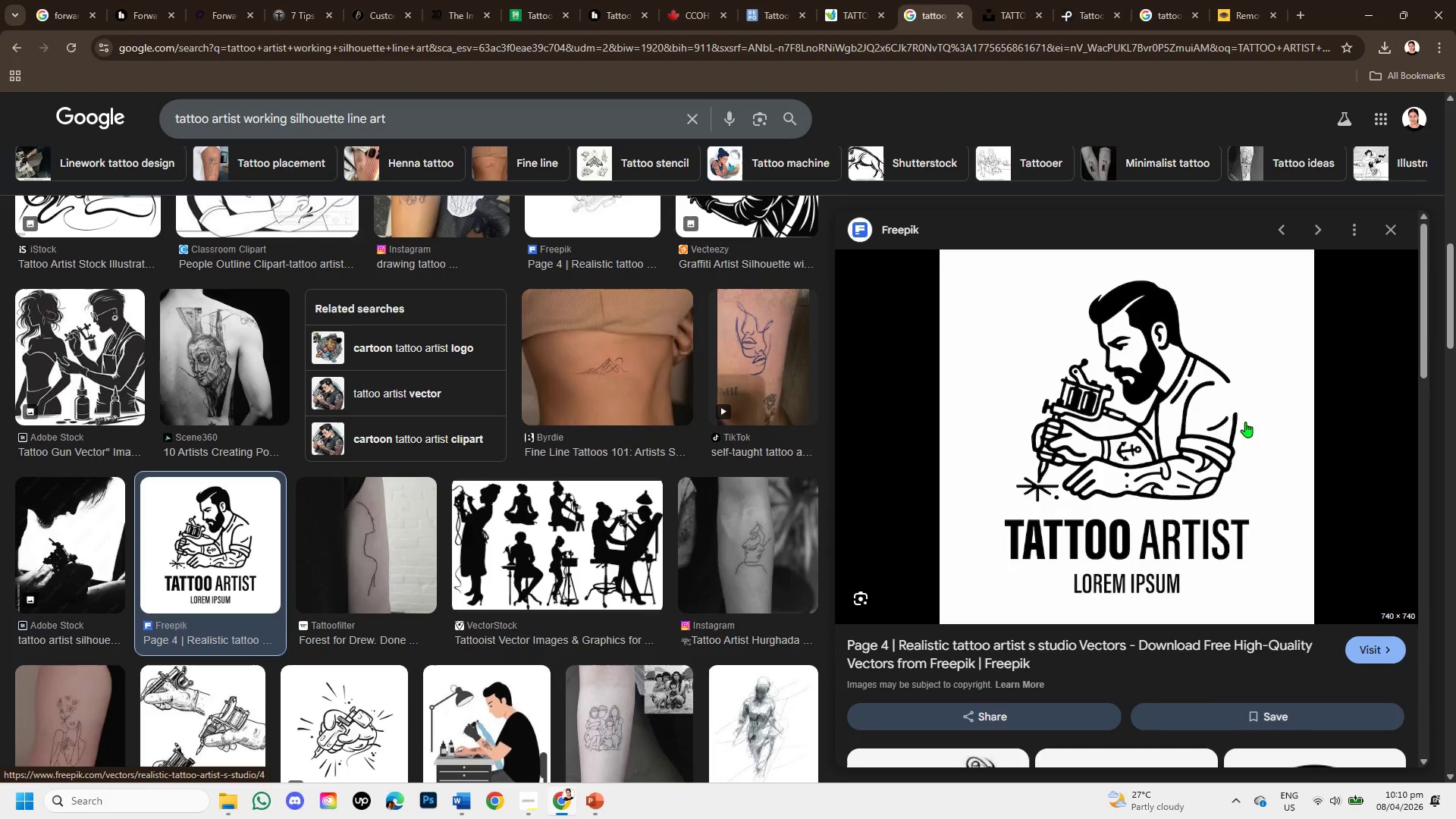 
wait(11.28)
 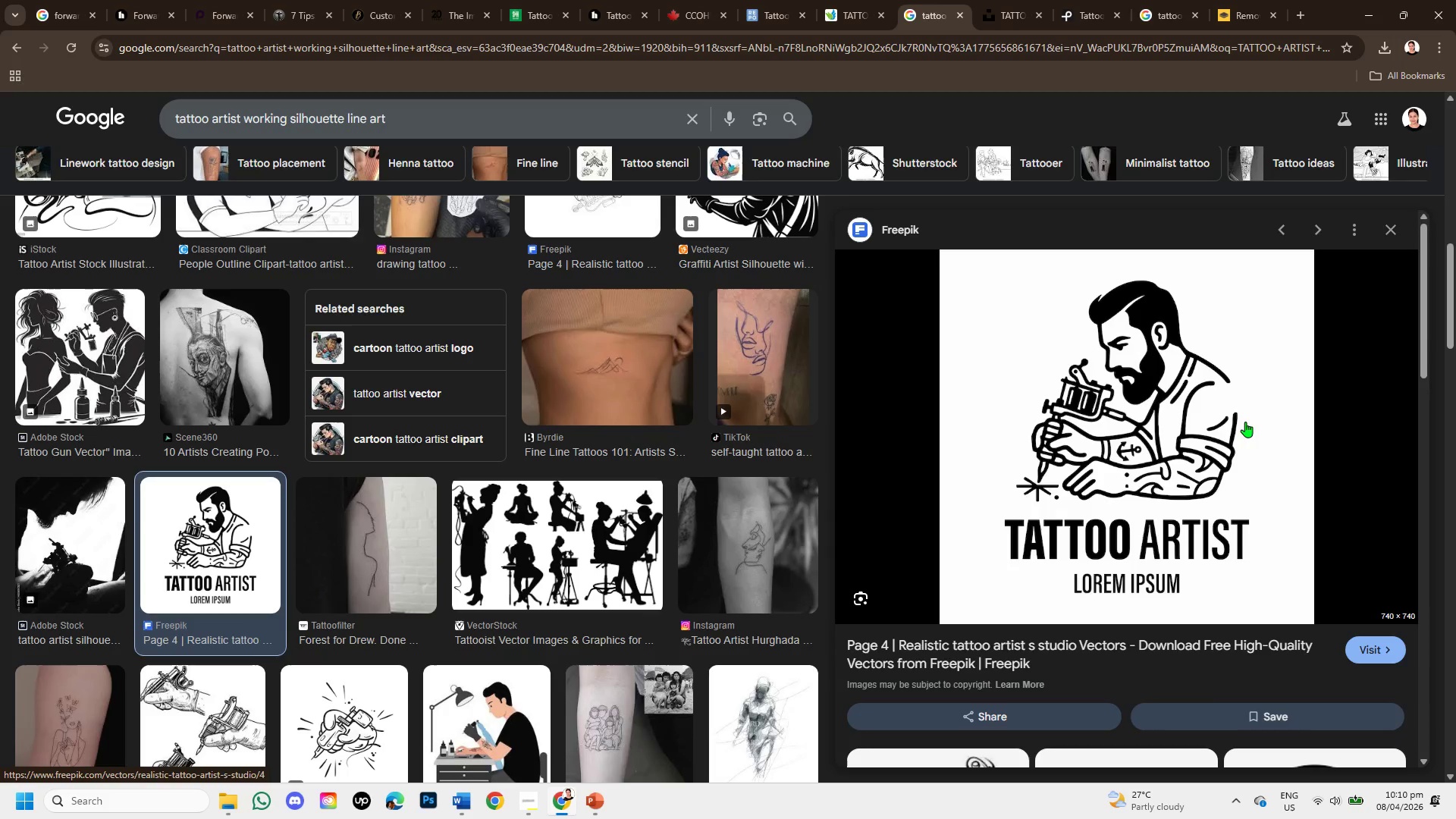 
scroll: coordinate [601, 595], scroll_direction: down, amount: 7.0
 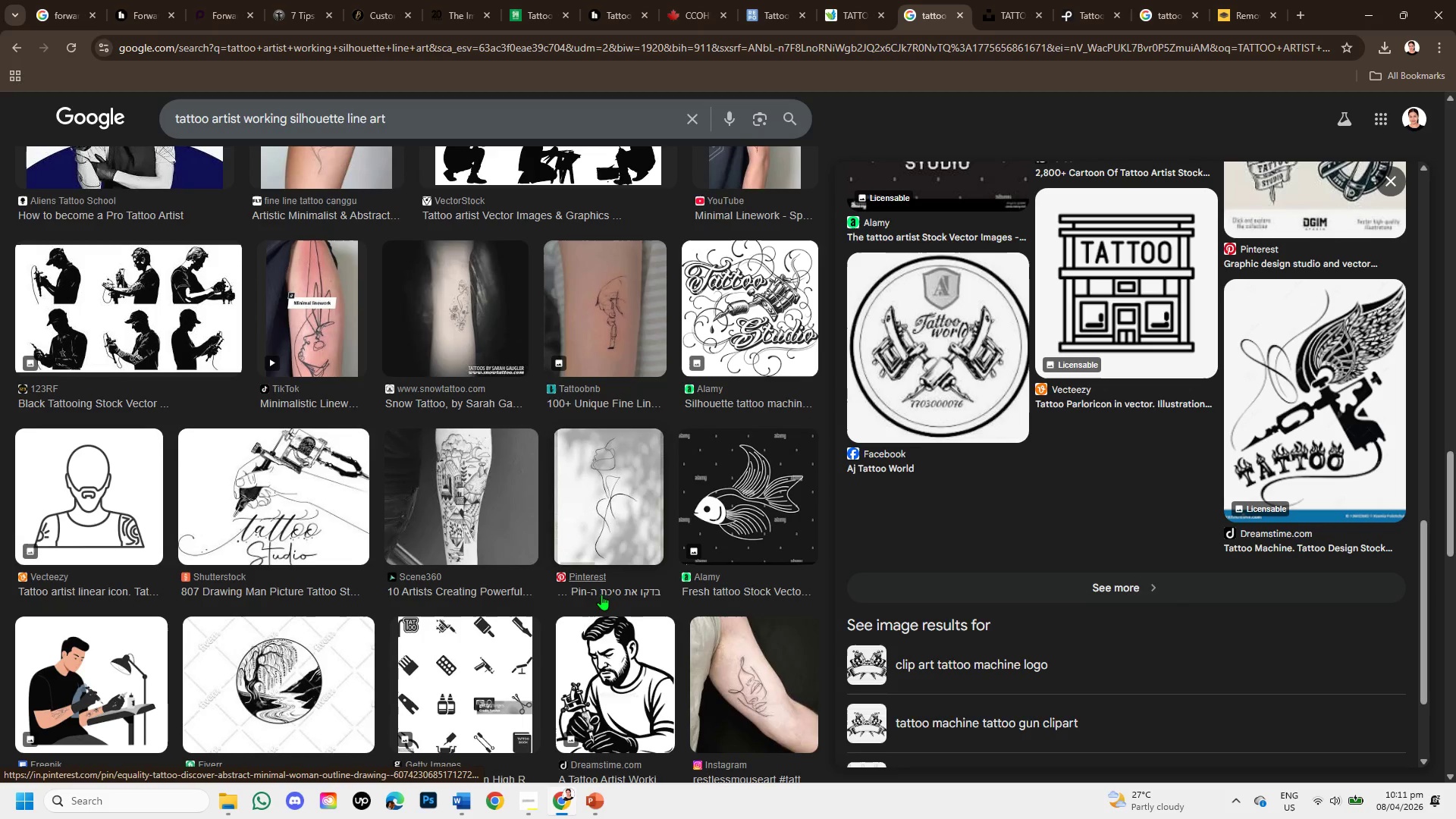 
scroll: coordinate [544, 517], scroll_direction: down, amount: 6.0
 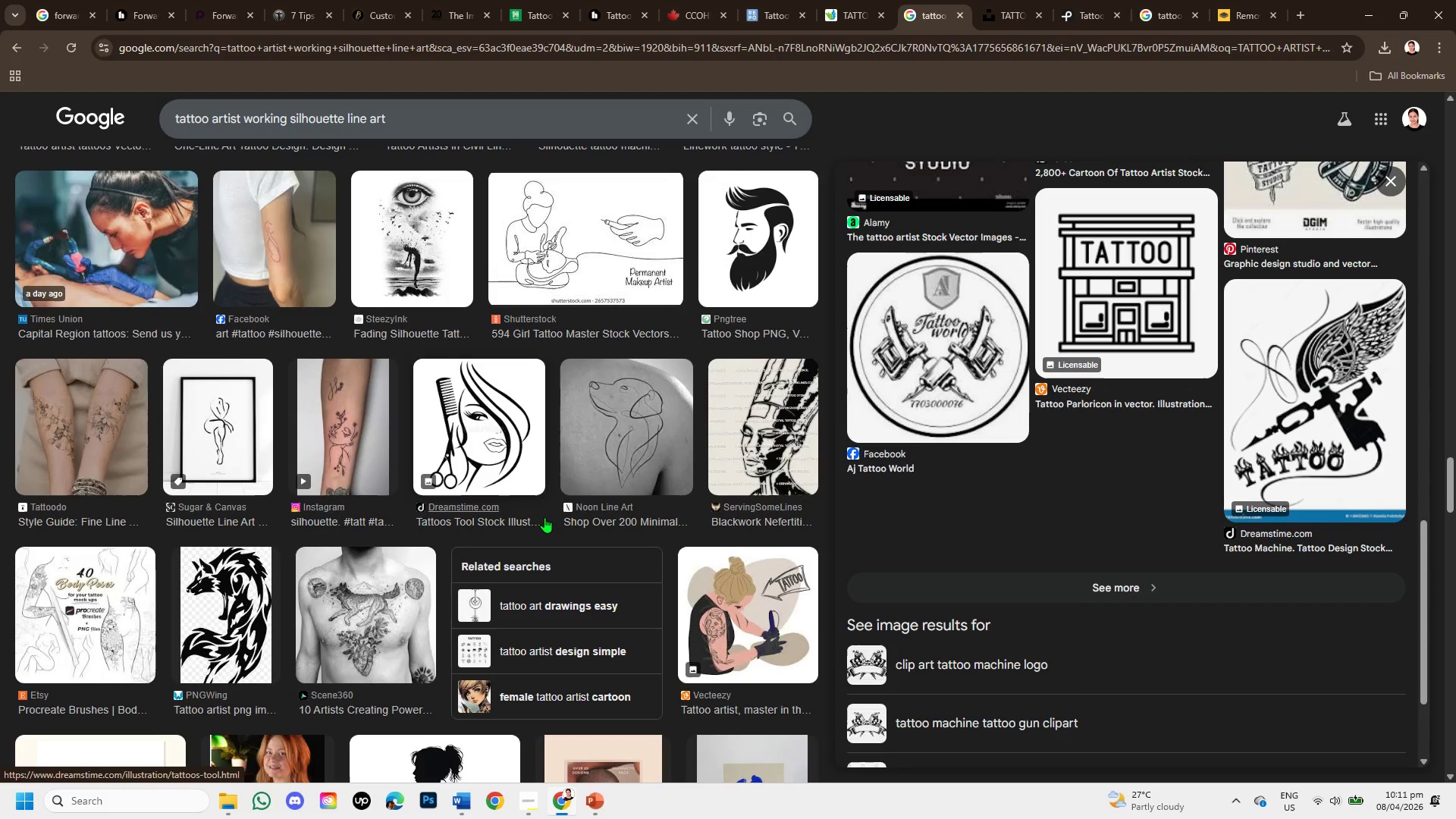 
scroll: coordinate [728, 557], scroll_direction: down, amount: 6.0
 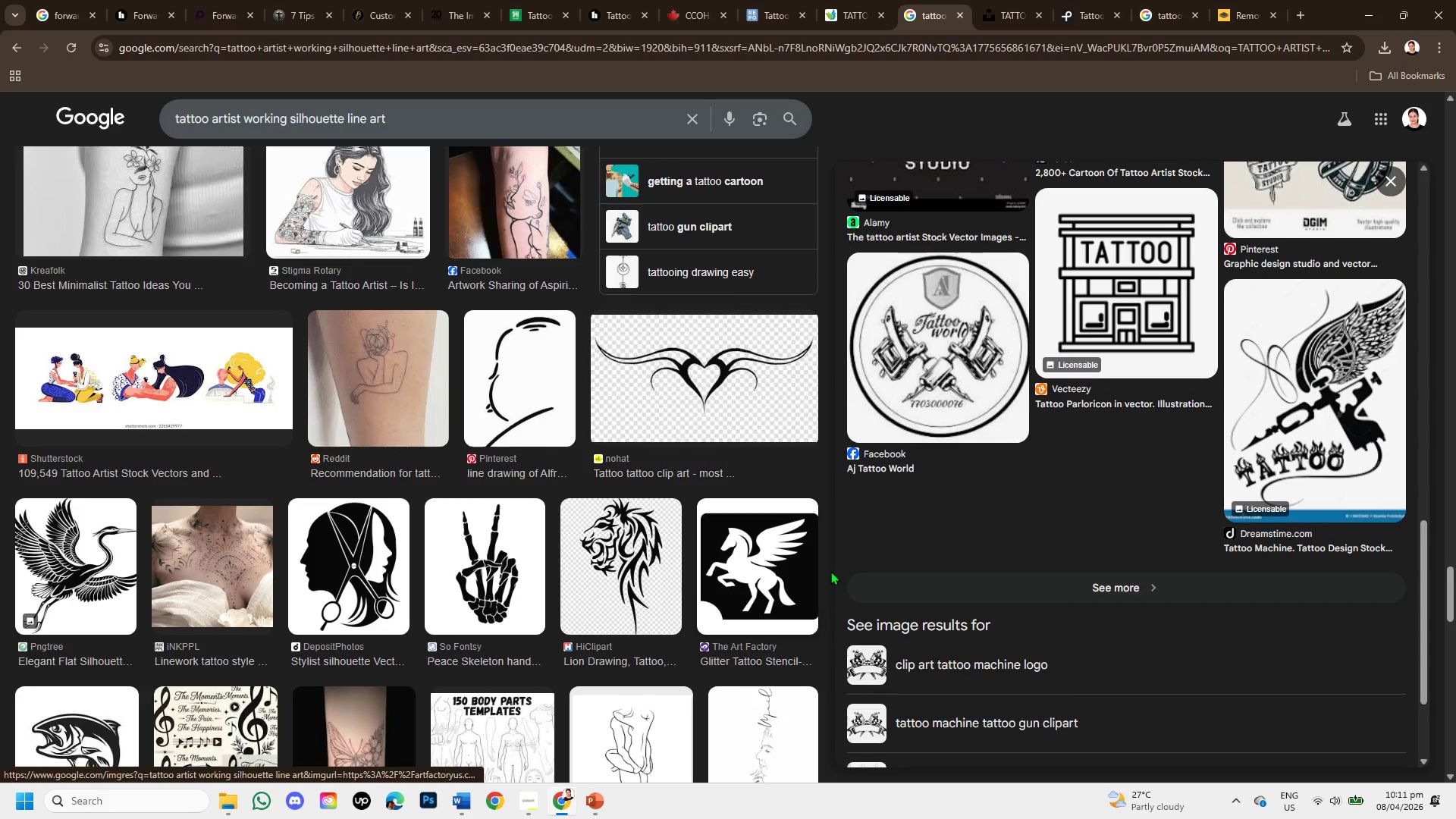 
scroll: coordinate [830, 571], scroll_direction: down, amount: 2.0
 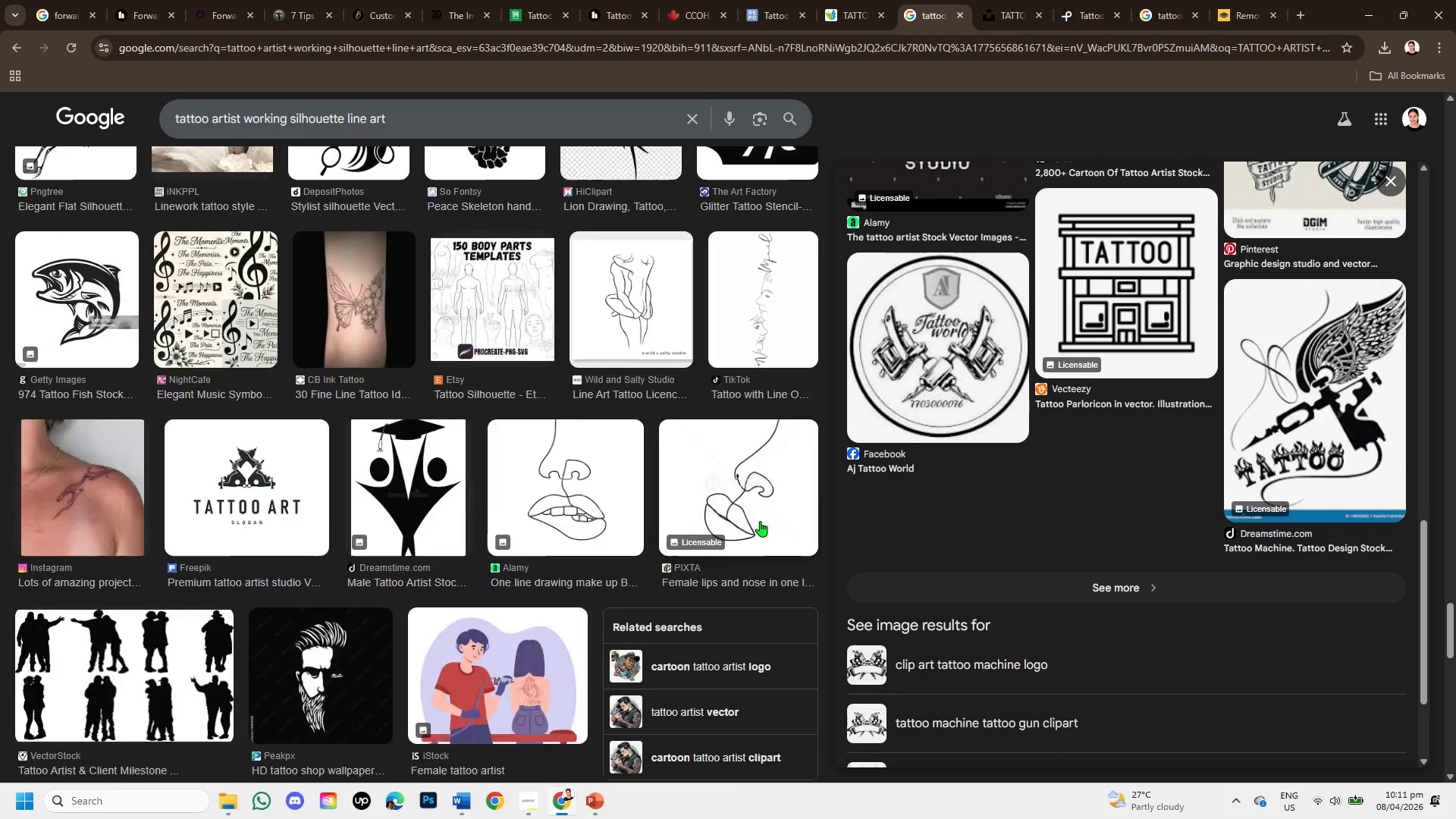 
mouse_move([780, 522])
 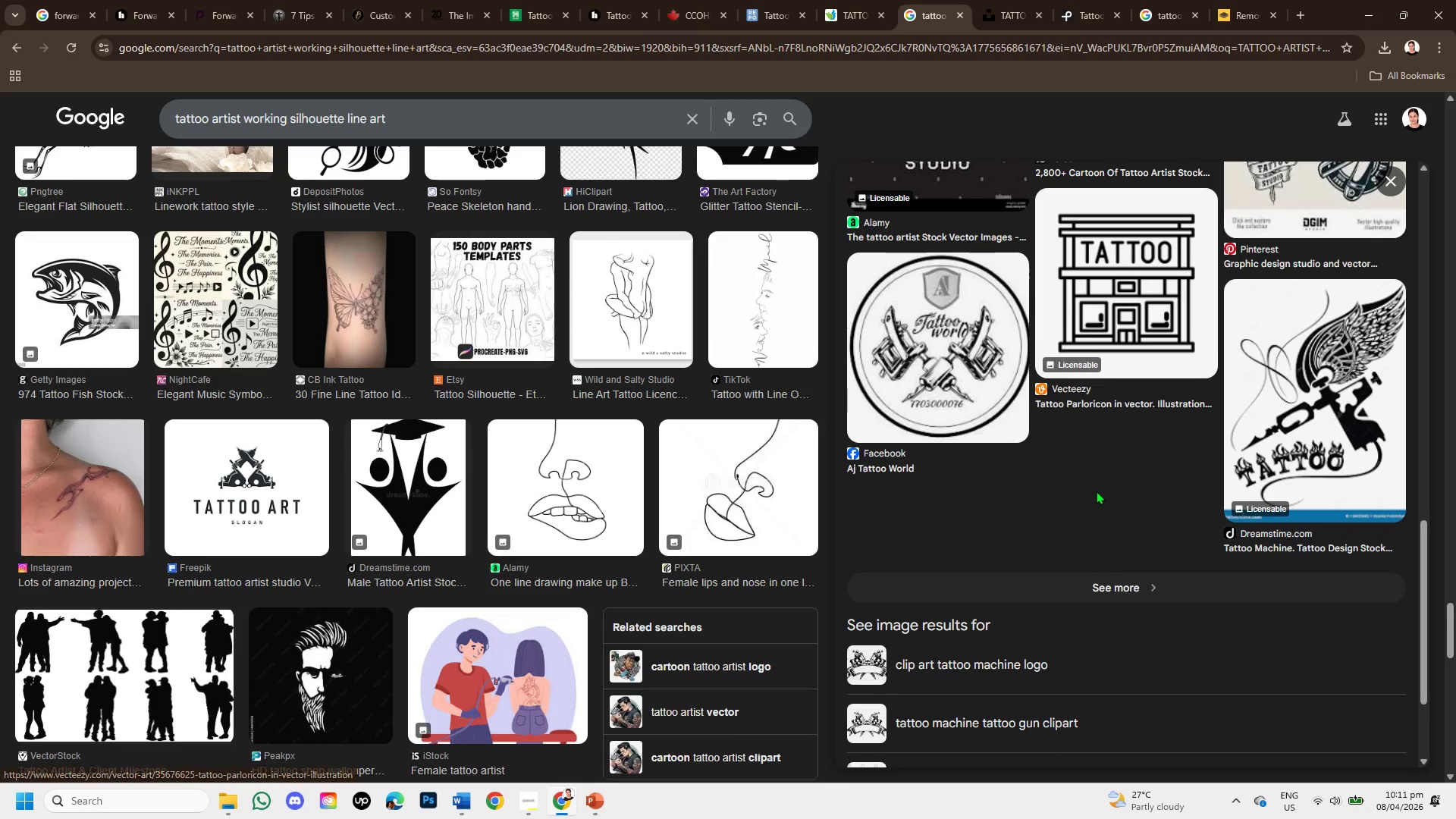 
scroll: coordinate [1096, 491], scroll_direction: up, amount: 10.0
 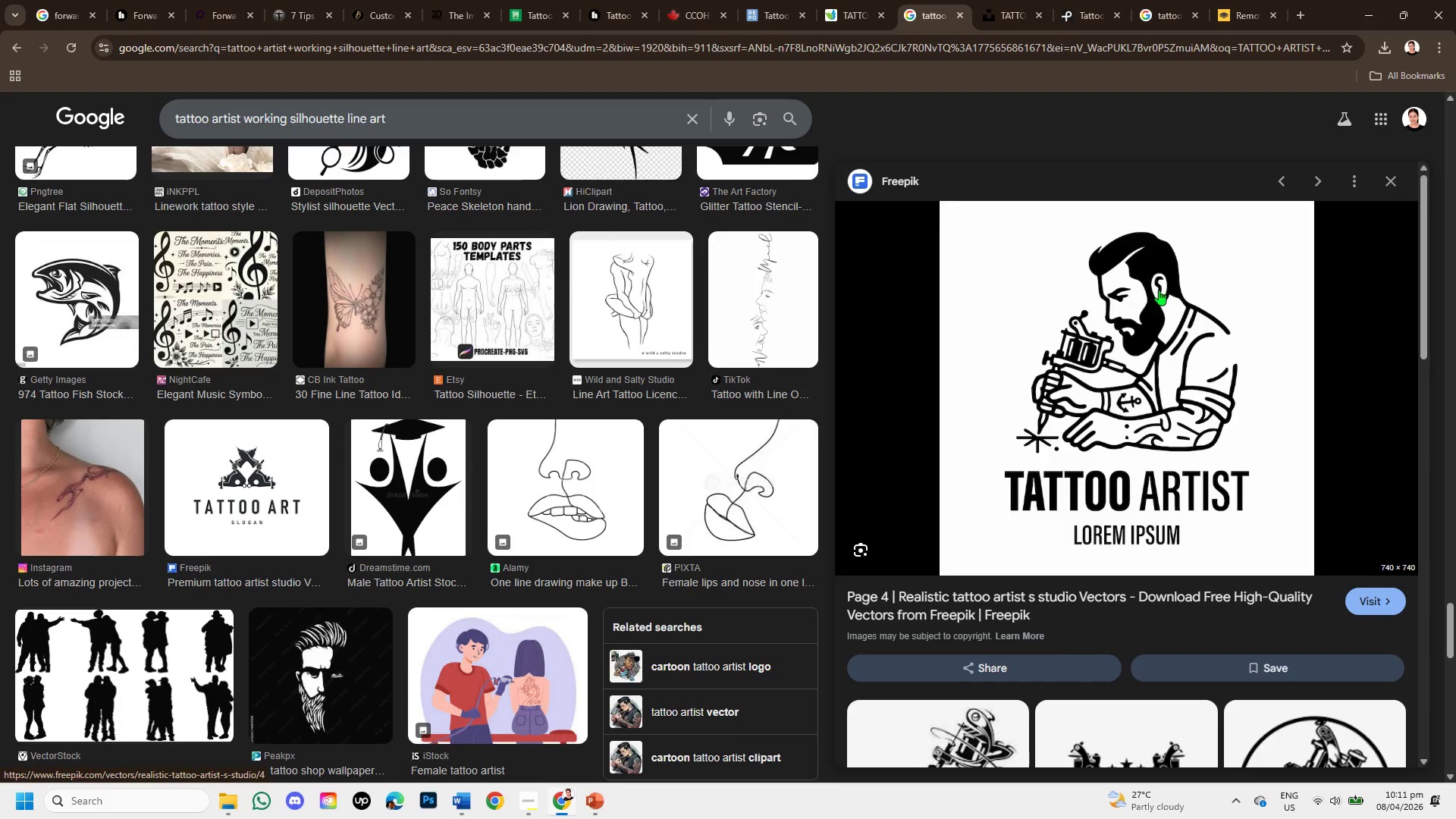 
right_click([1159, 296])
 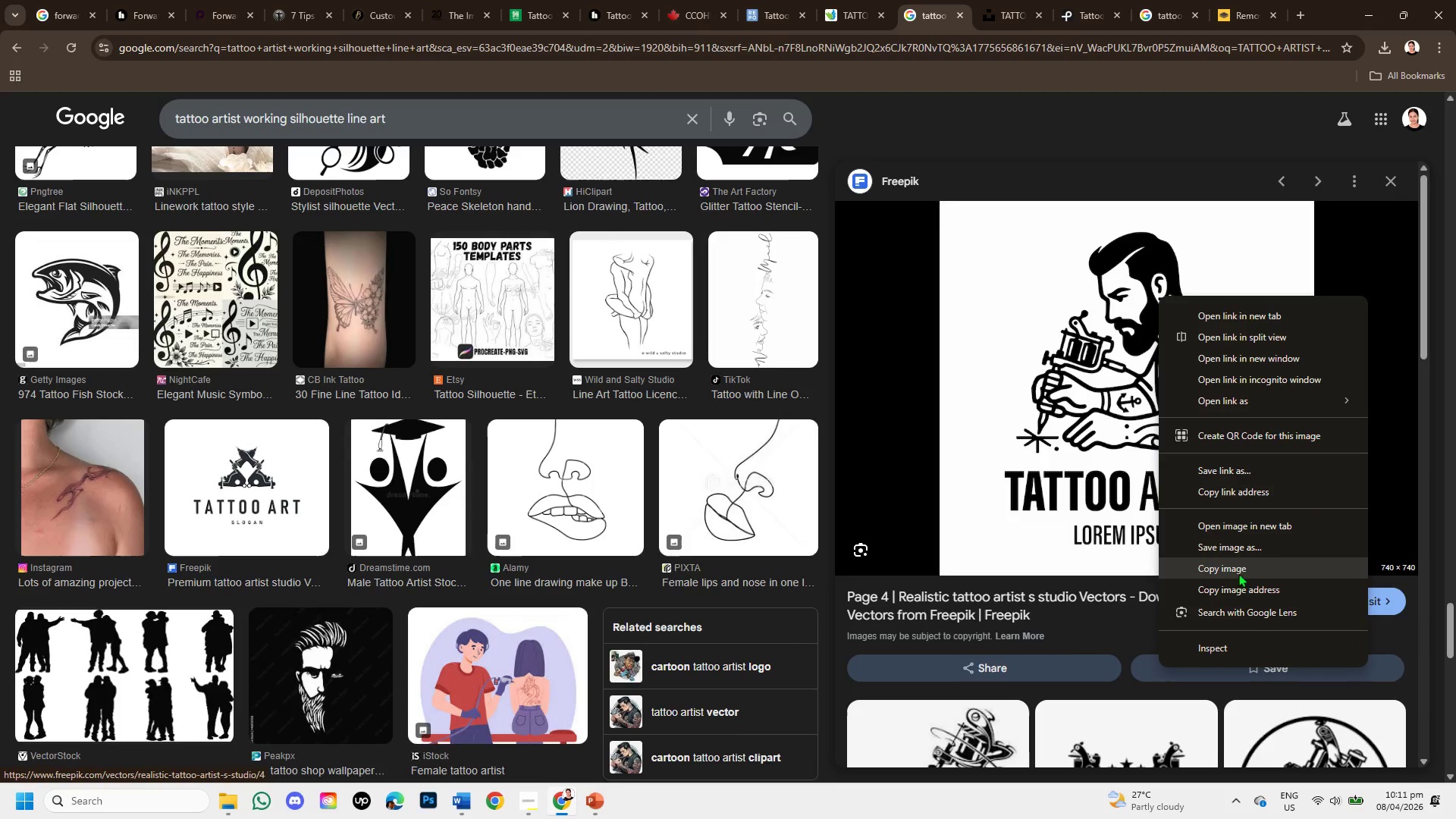 
left_click_drag(start_coordinate=[1241, 549], to_coordinate=[1244, 540])
 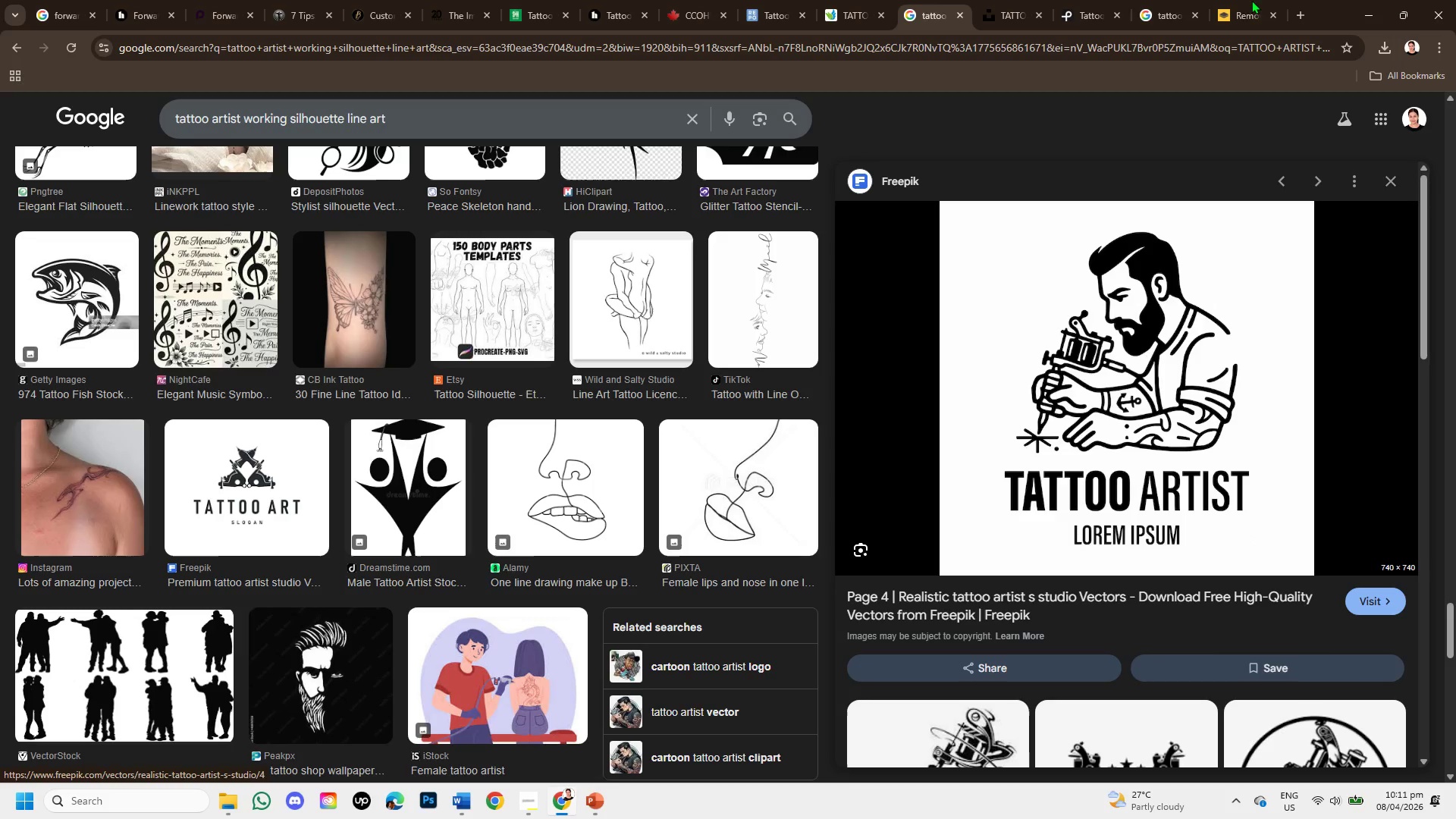 
left_click([1240, 0])
 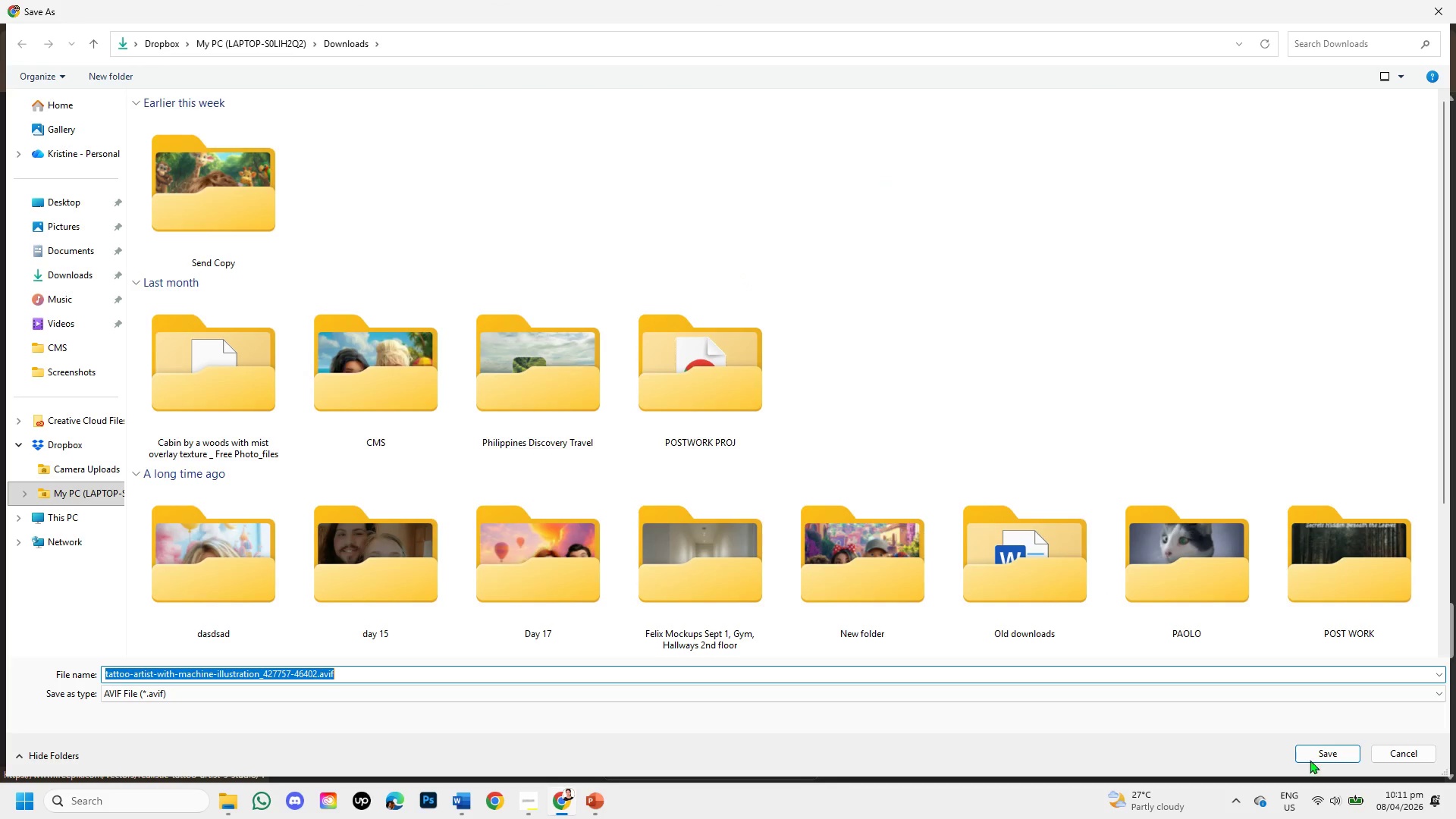 
left_click([1407, 765])
 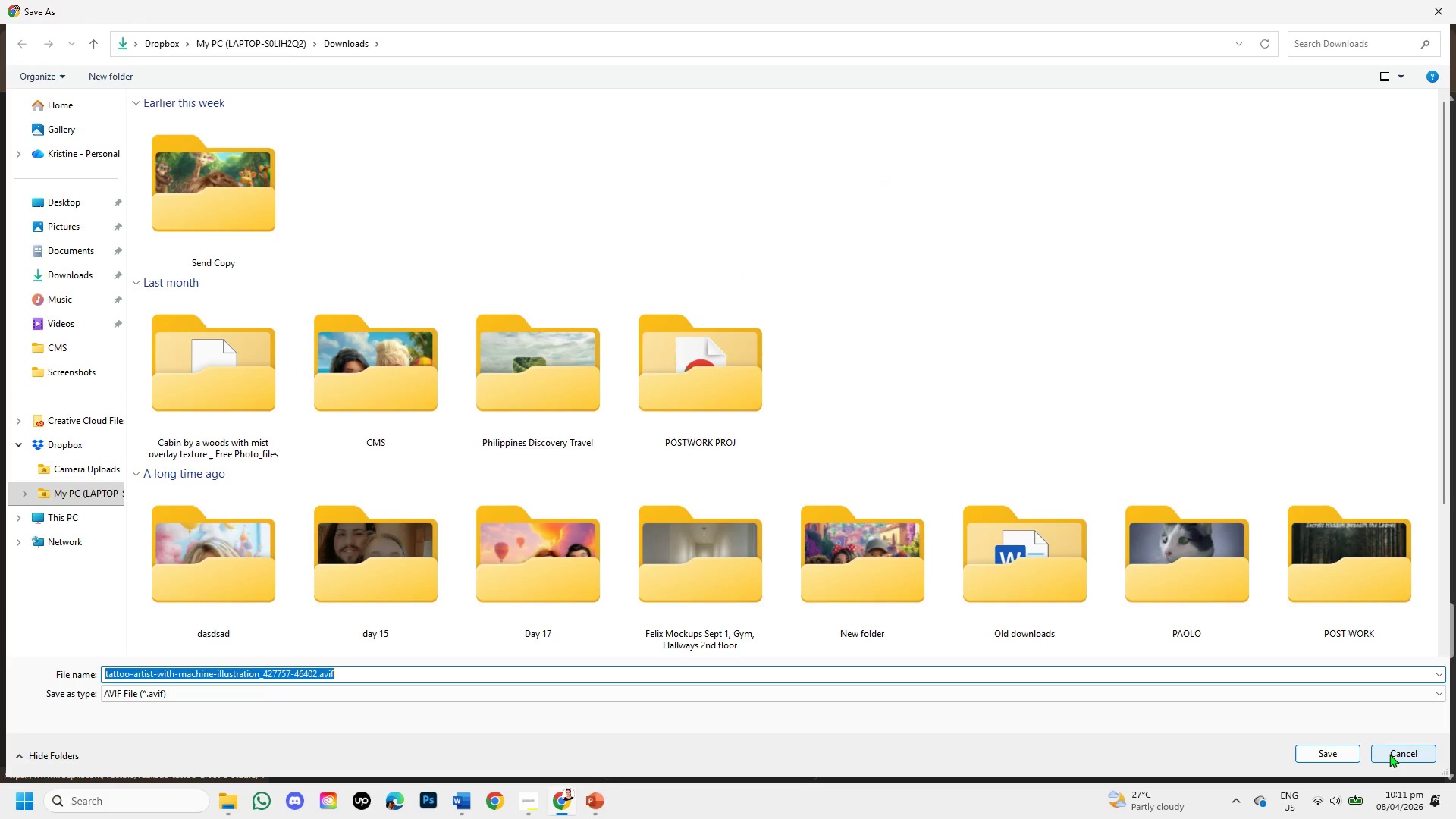 
left_click([1389, 754])
 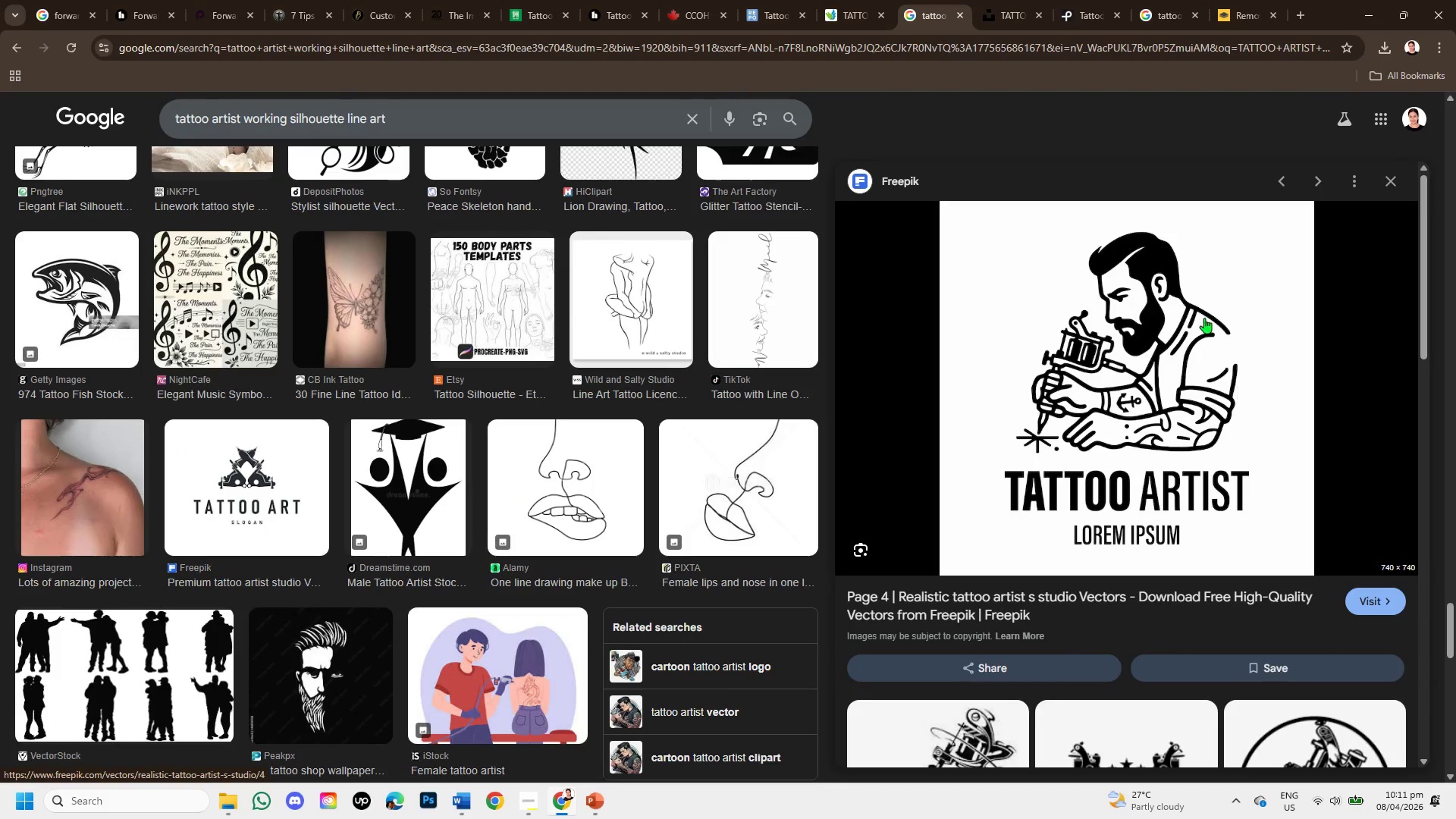 
right_click([1200, 312])
 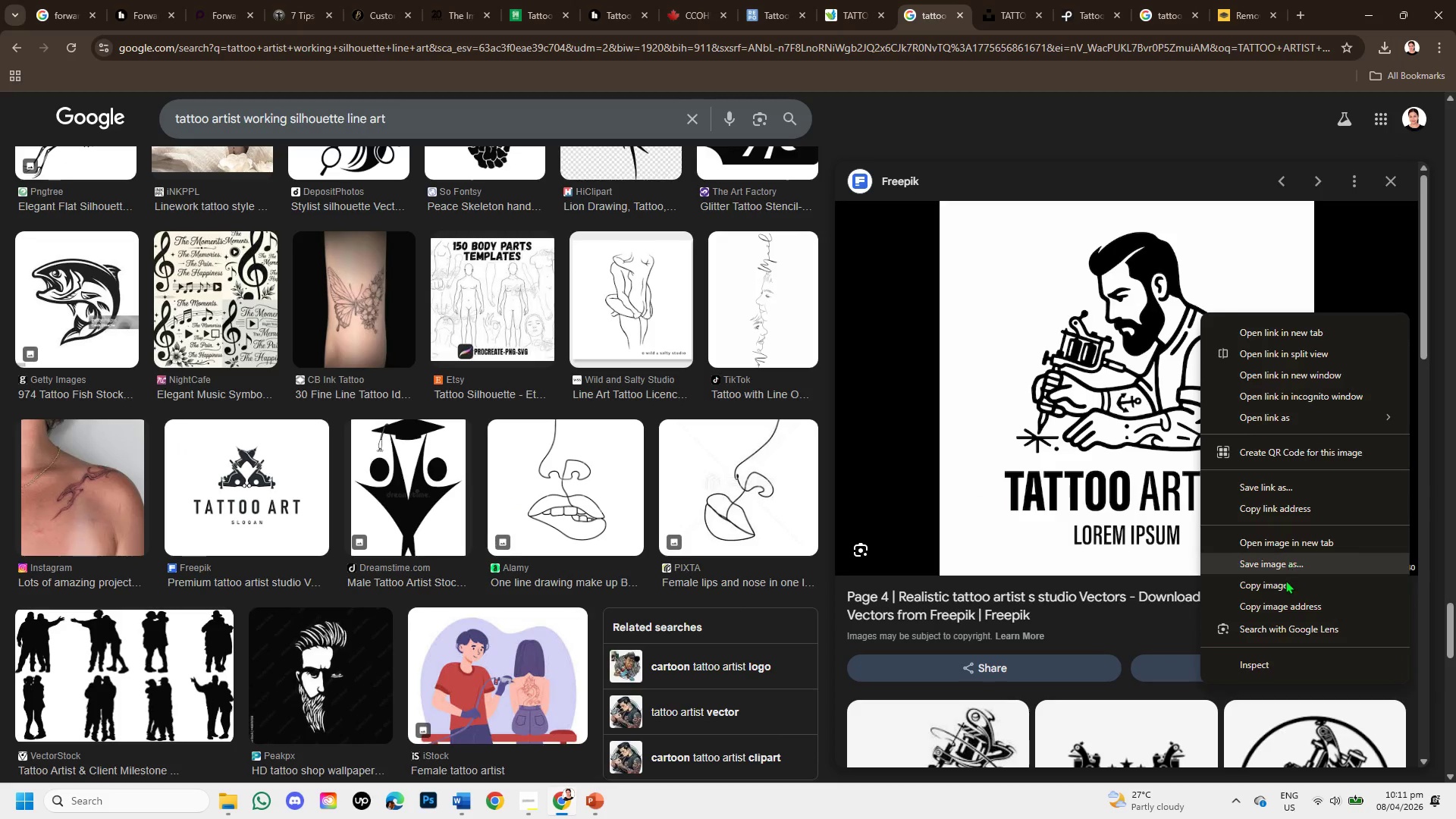 
left_click([1283, 591])
 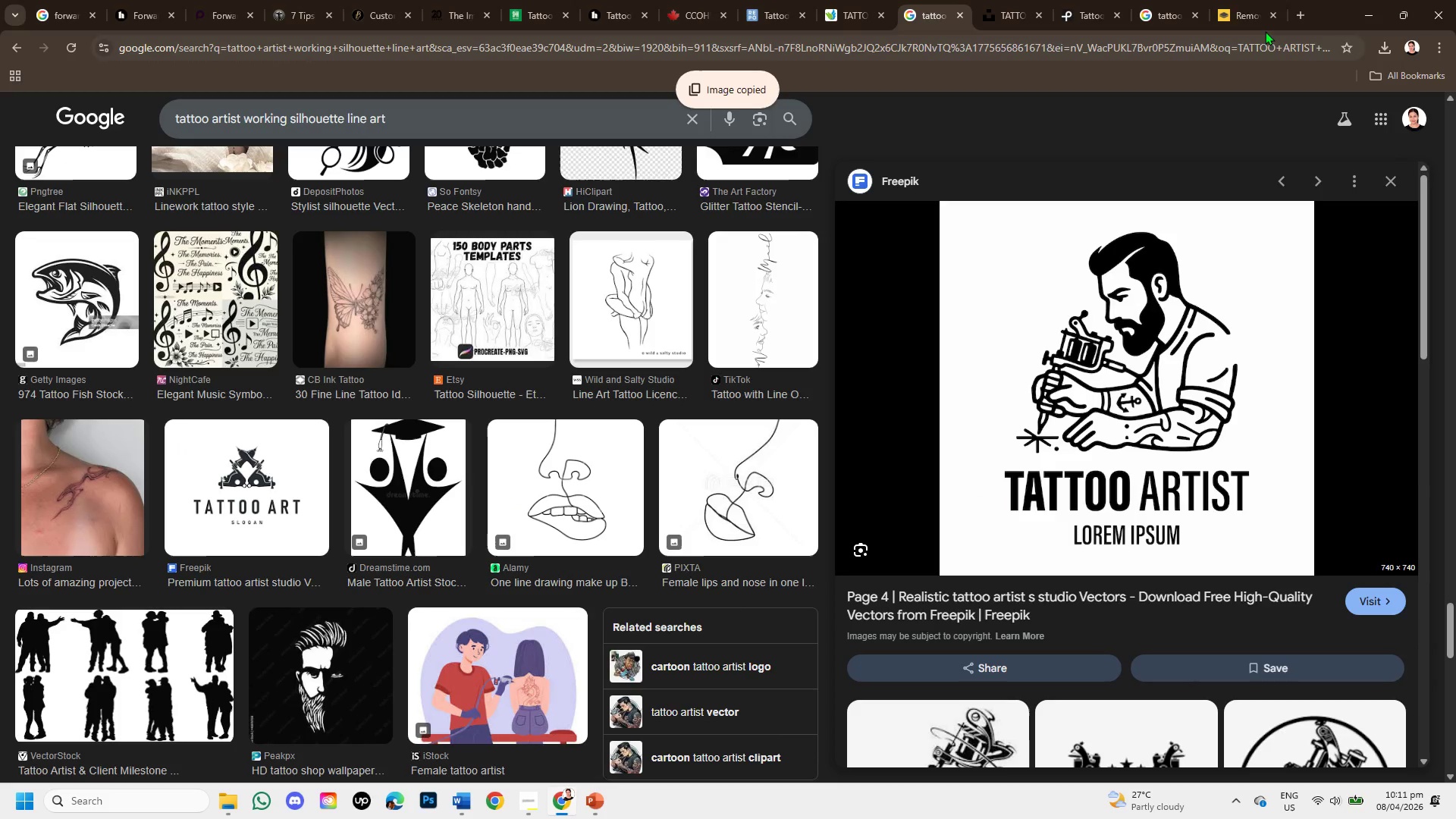 
left_click([1241, 12])
 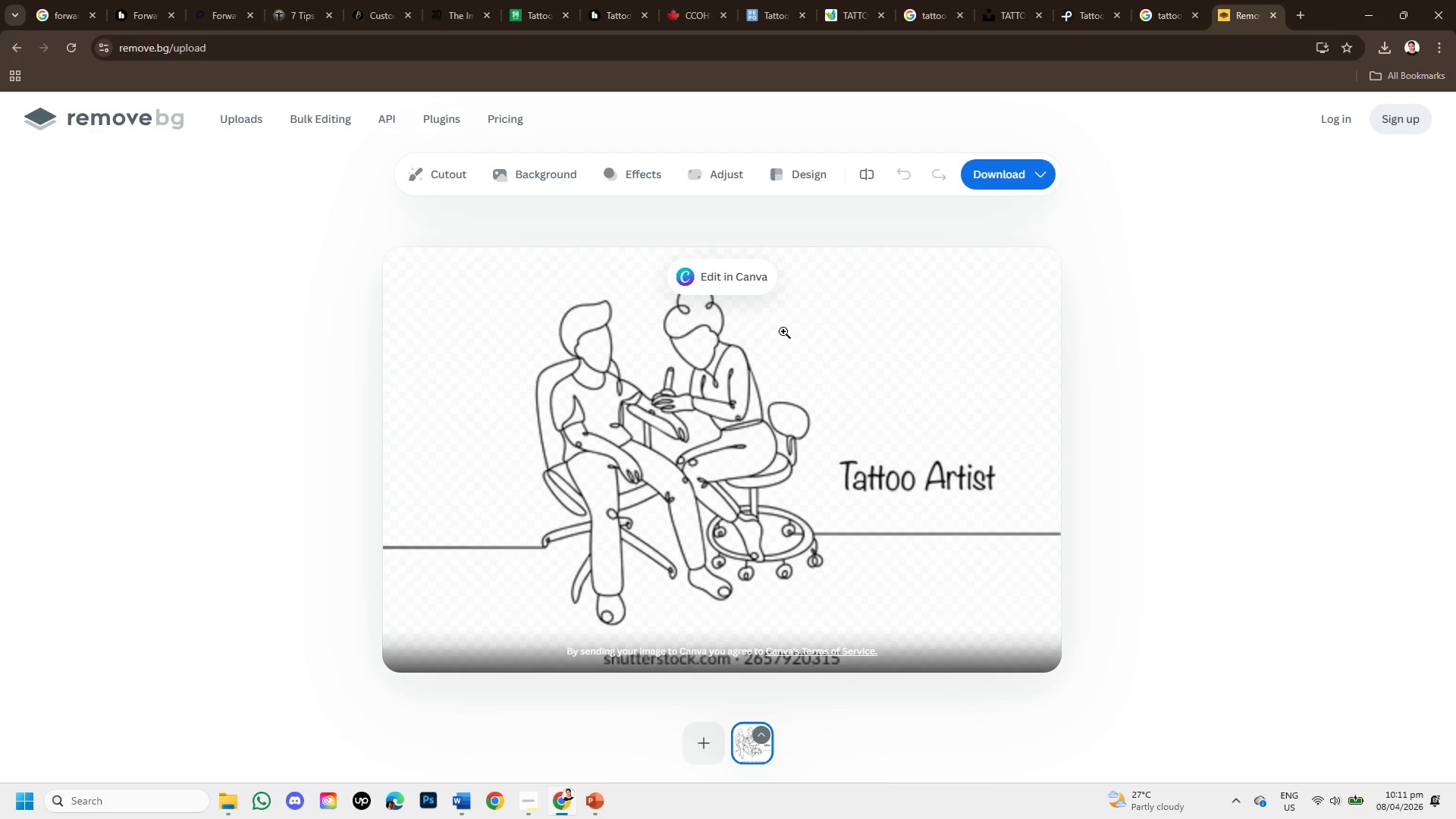 
wait(7.97)
 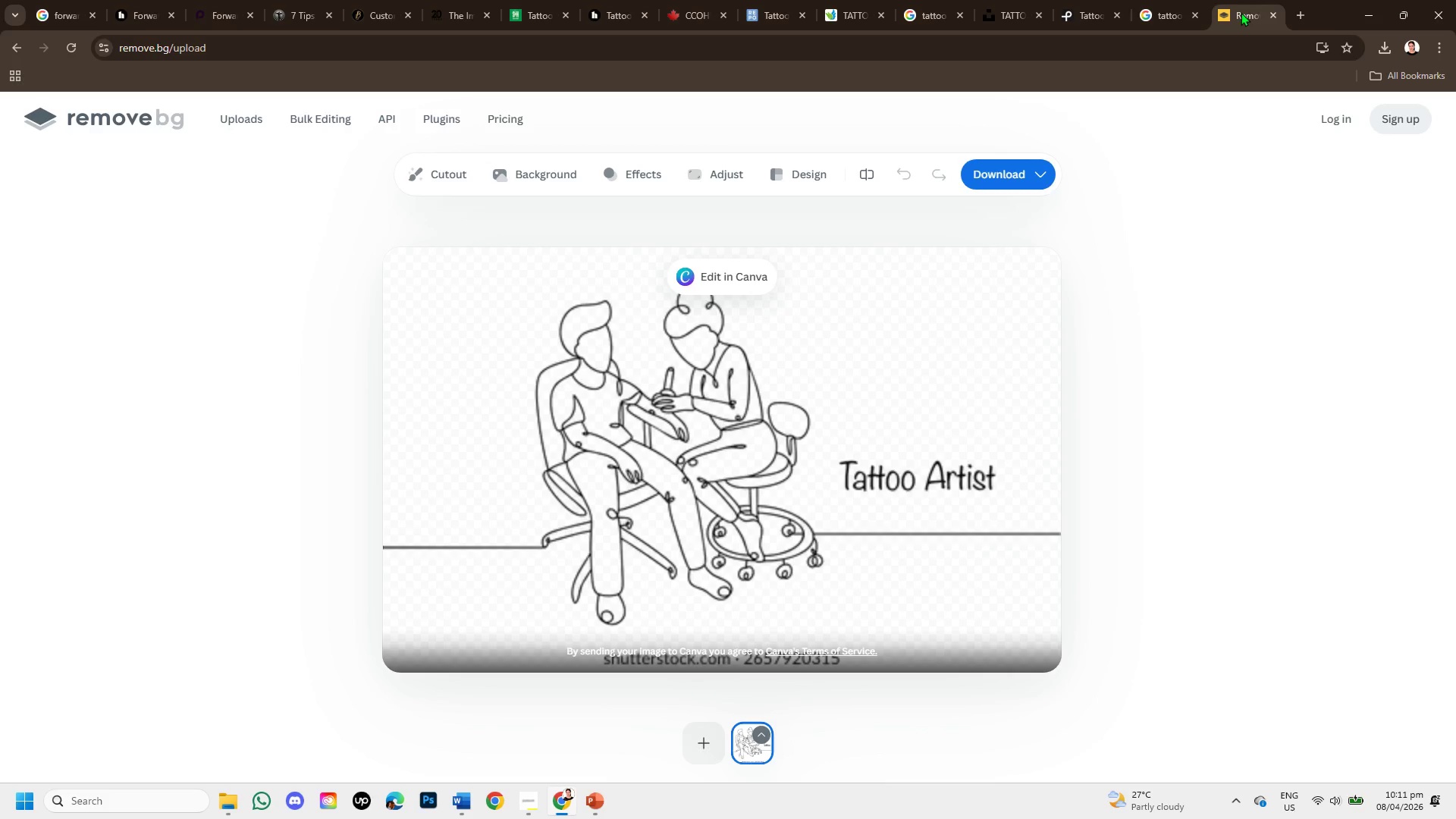 
left_click([11, 43])
 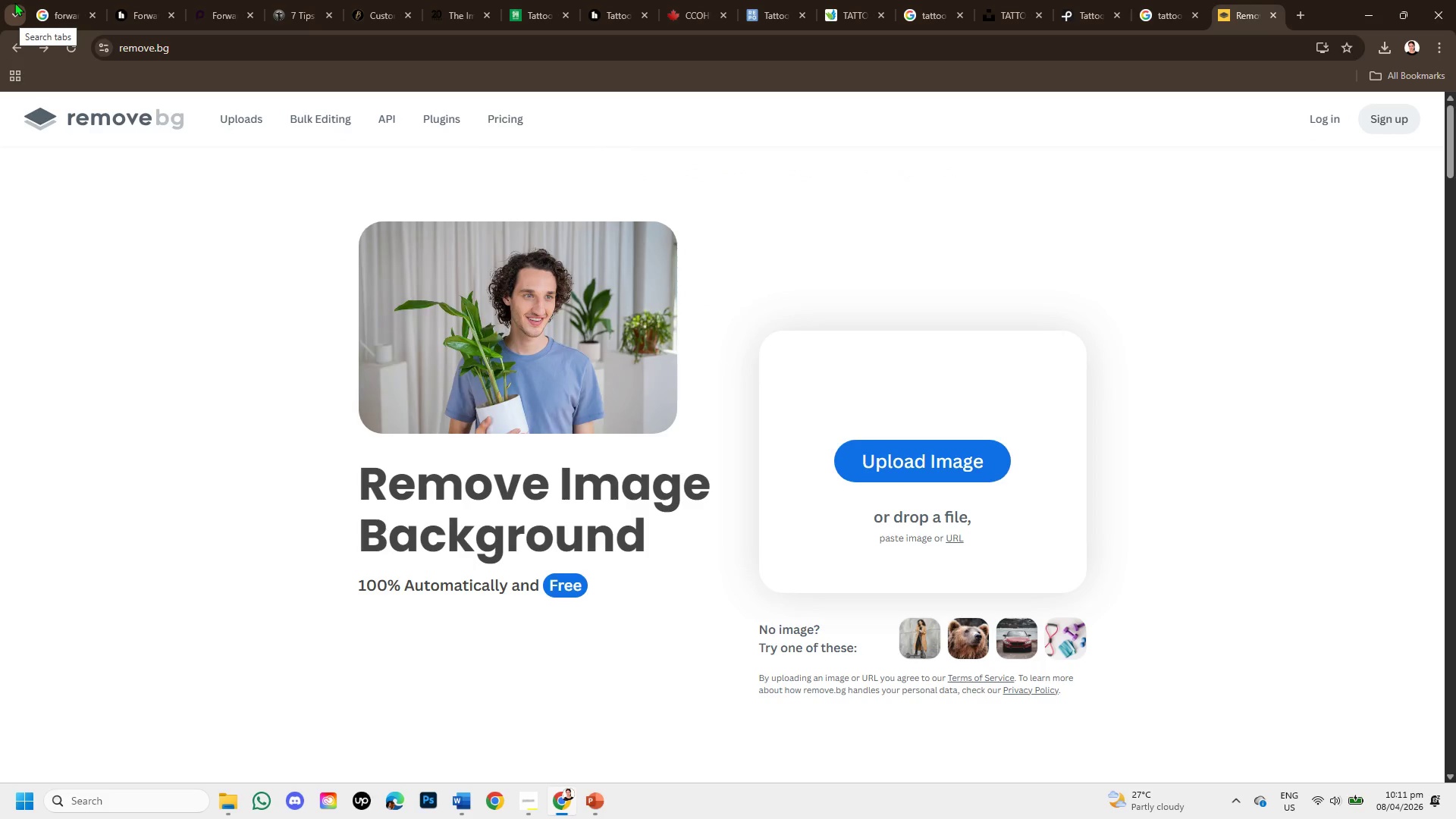 
wait(8.84)
 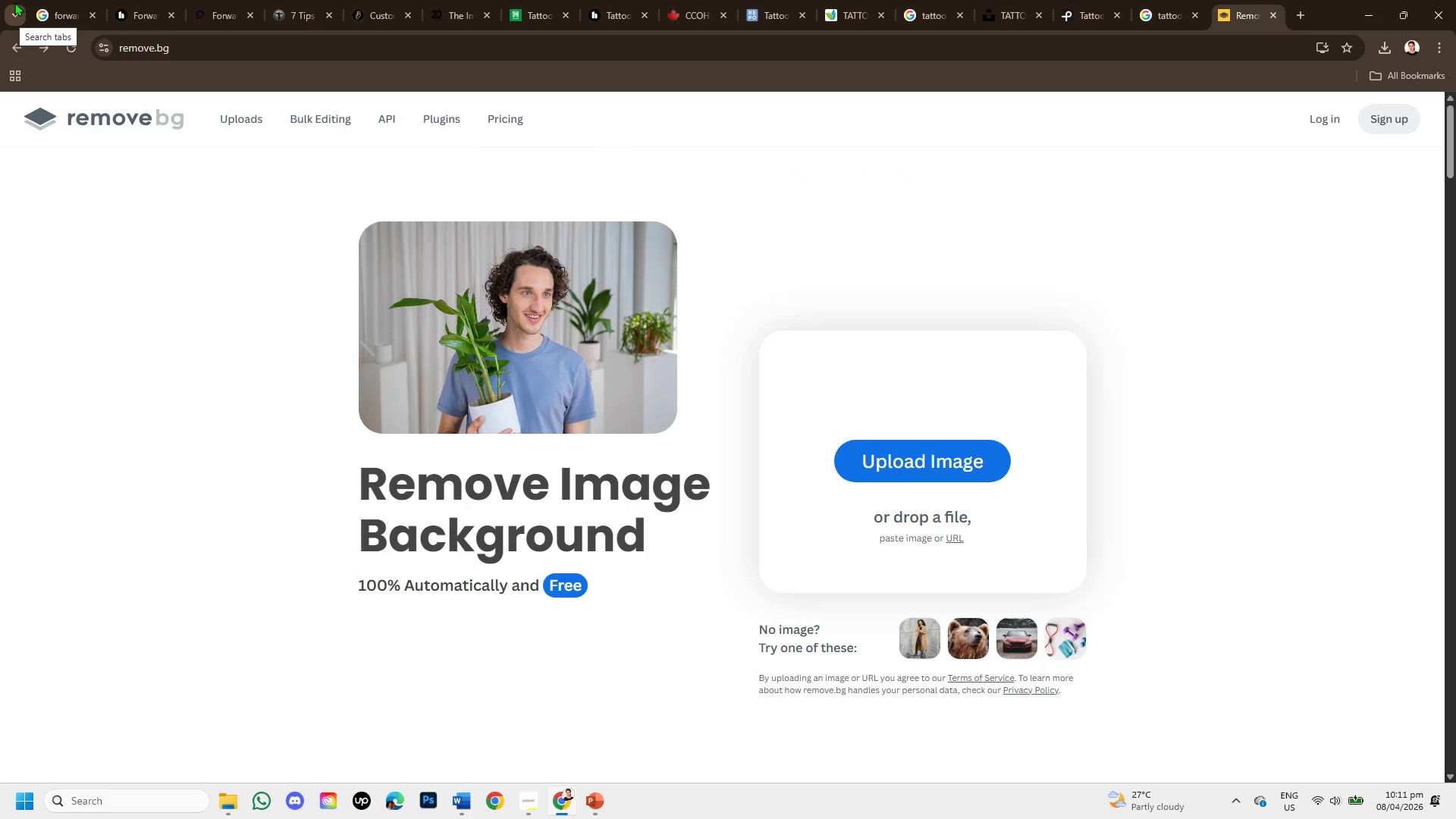 
key(Control+V)
 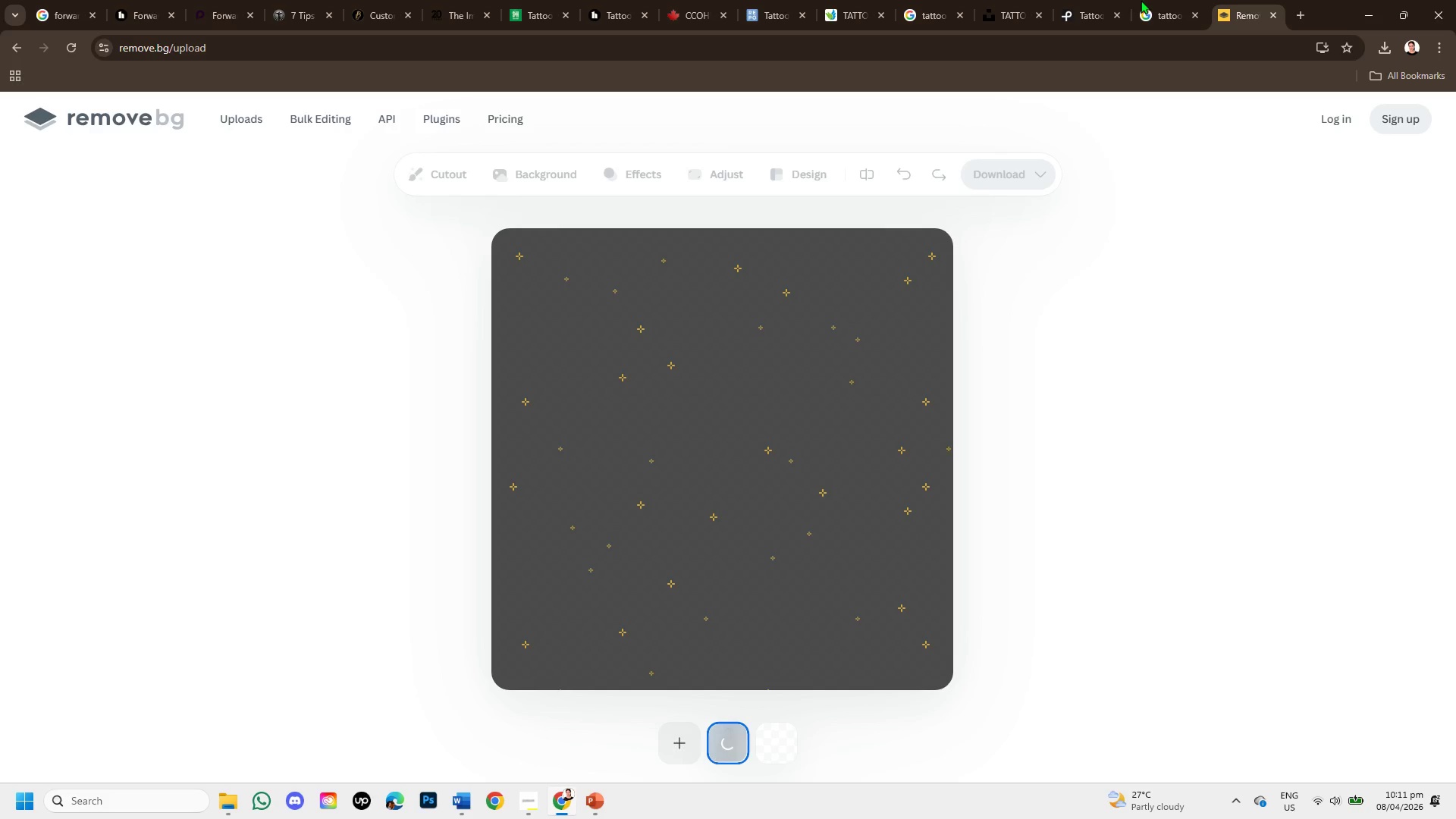 
left_click([1154, 3])
 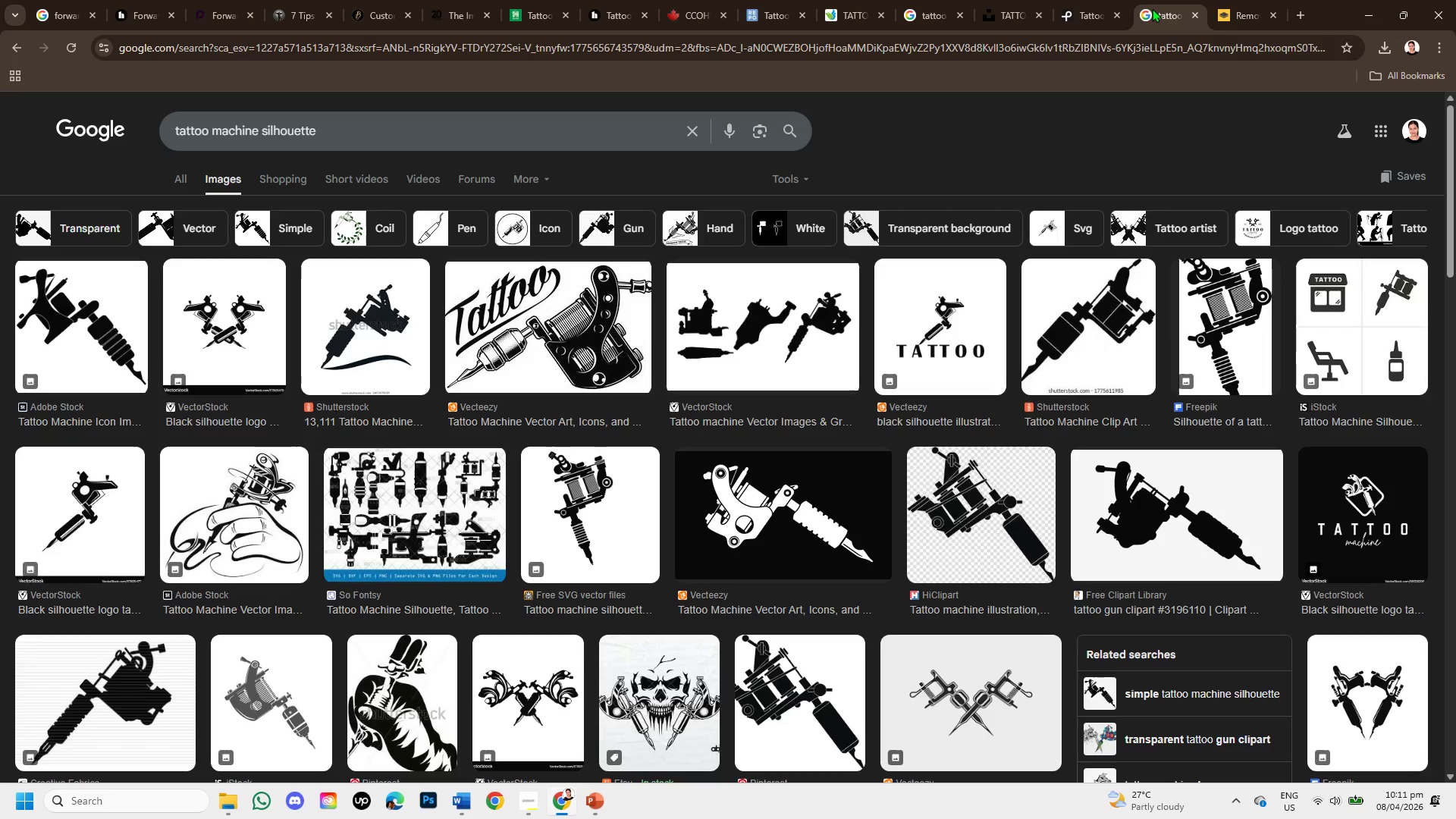 
wait(8.73)
 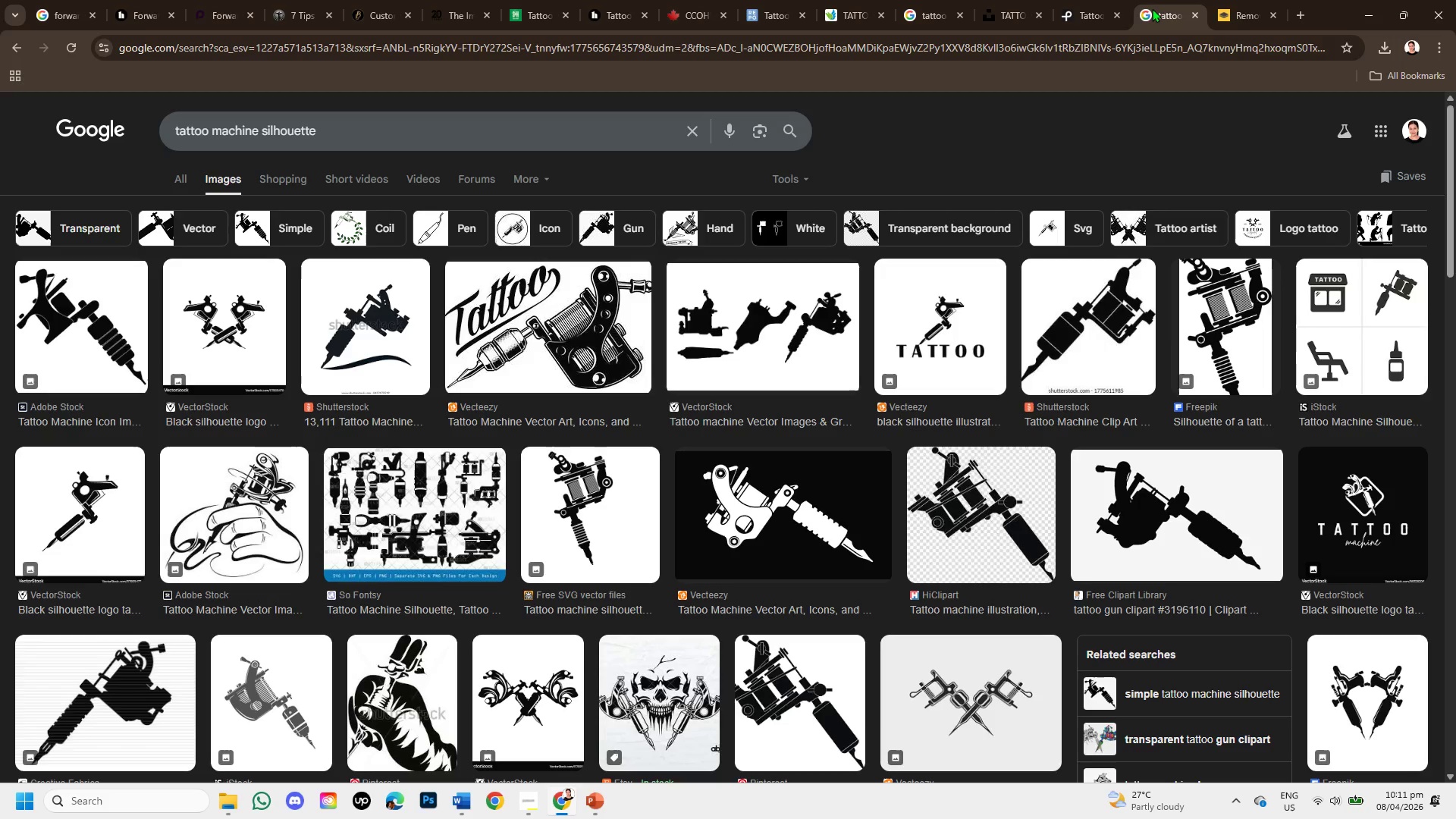 
scroll: coordinate [1019, 398], scroll_direction: down, amount: 2.0
 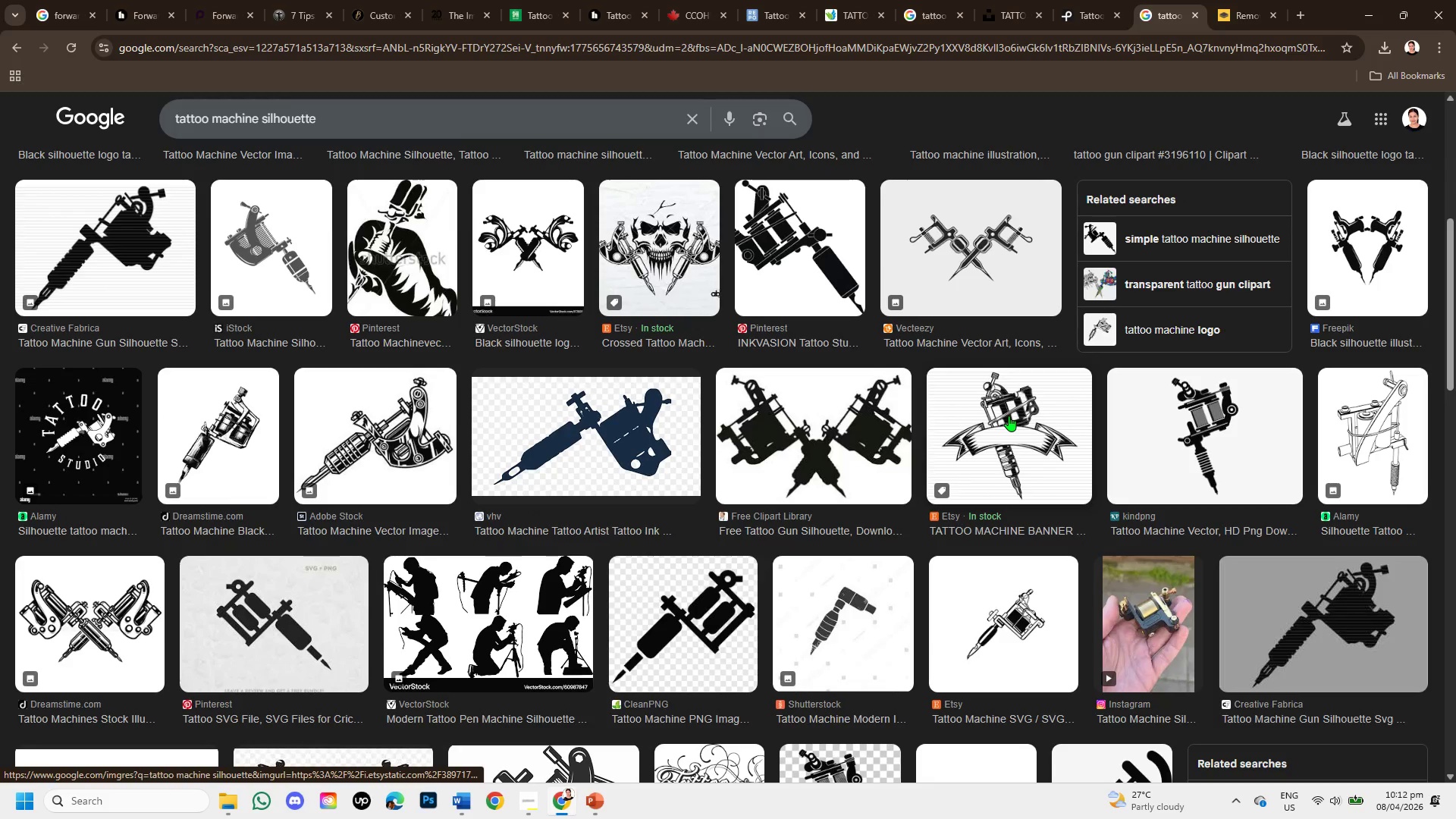 
scroll: coordinate [1009, 416], scroll_direction: up, amount: 4.0
 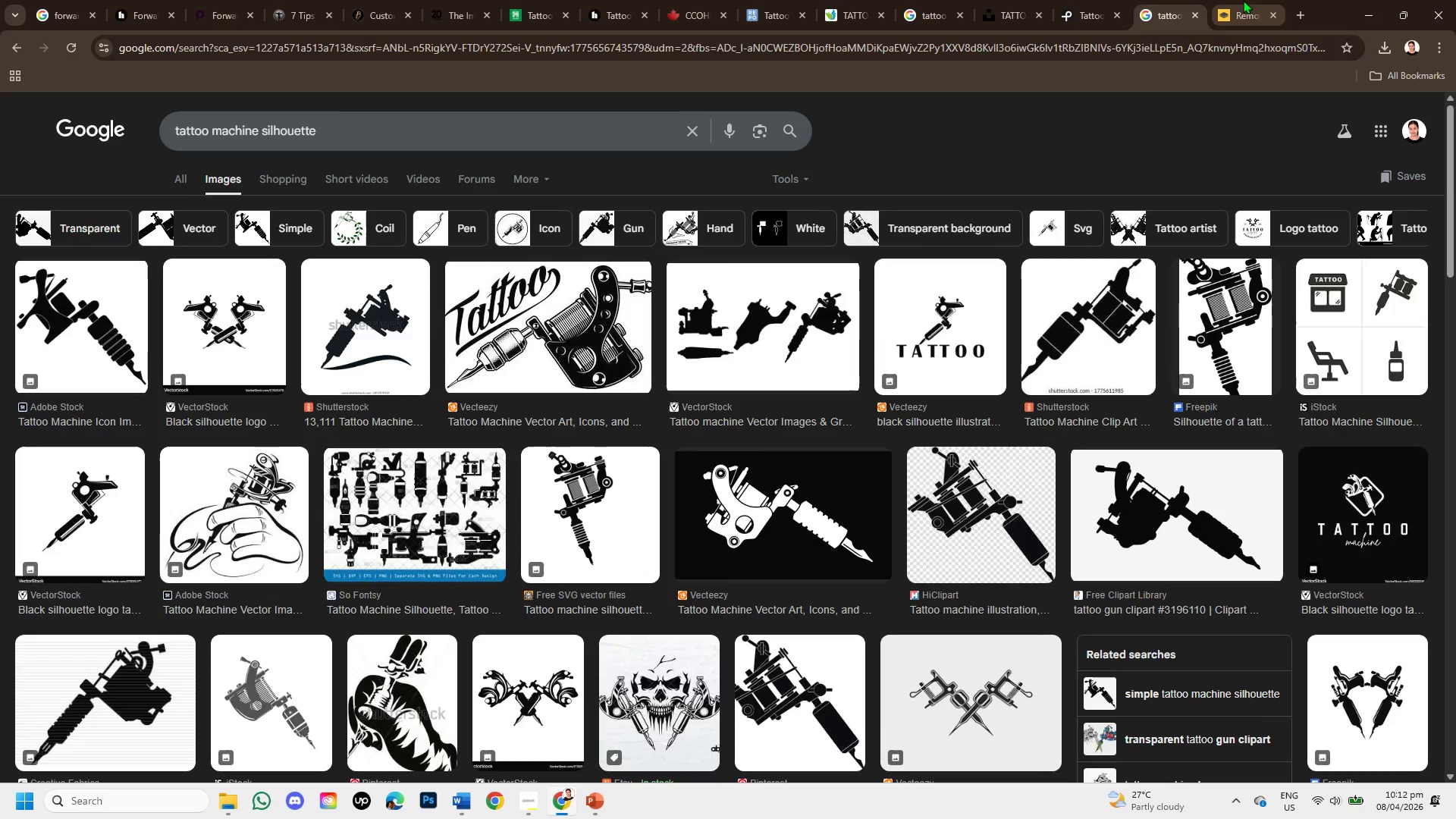 
left_click([1243, 0])
 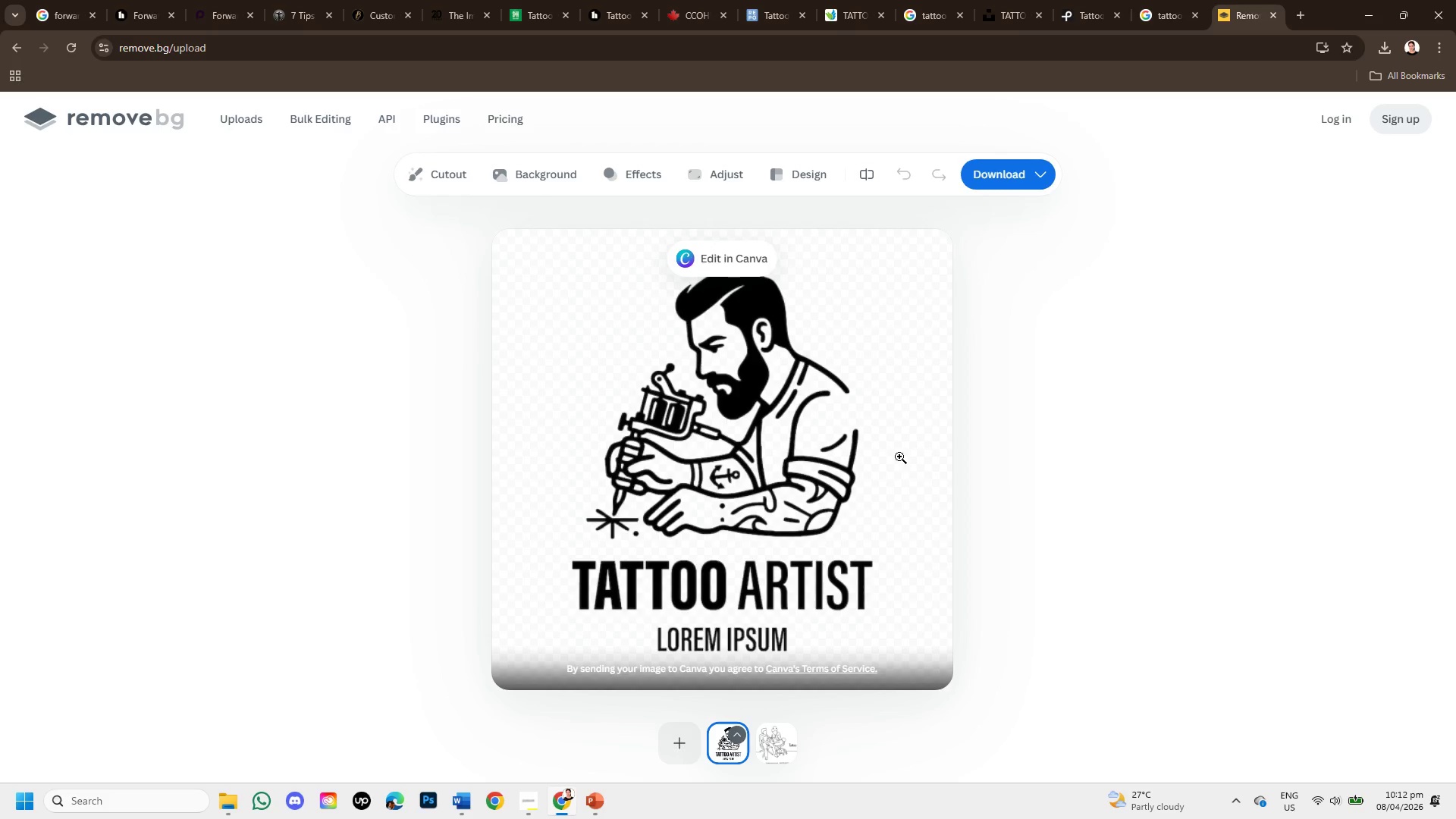 
wait(5.31)
 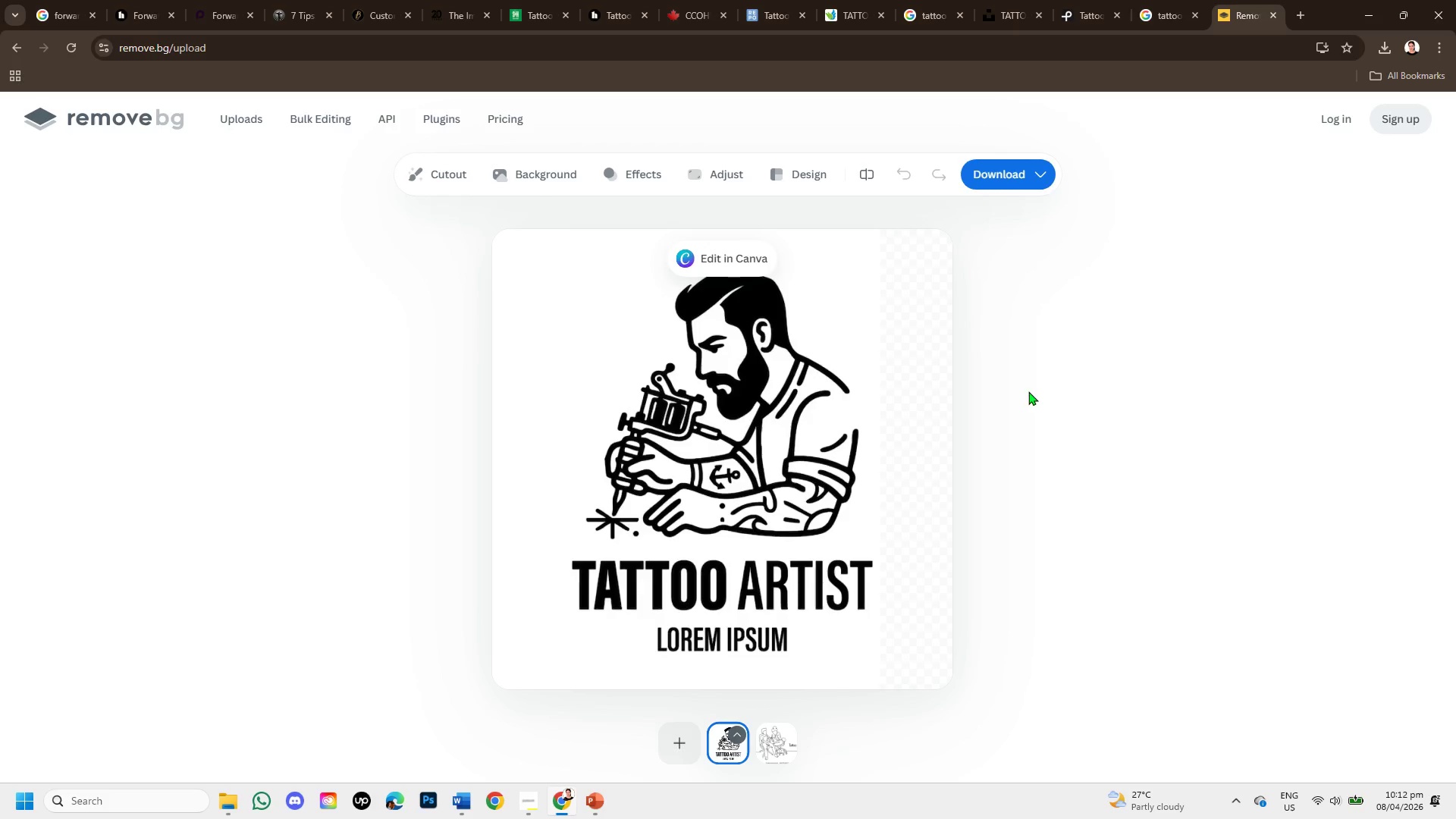 
left_click([780, 749])
 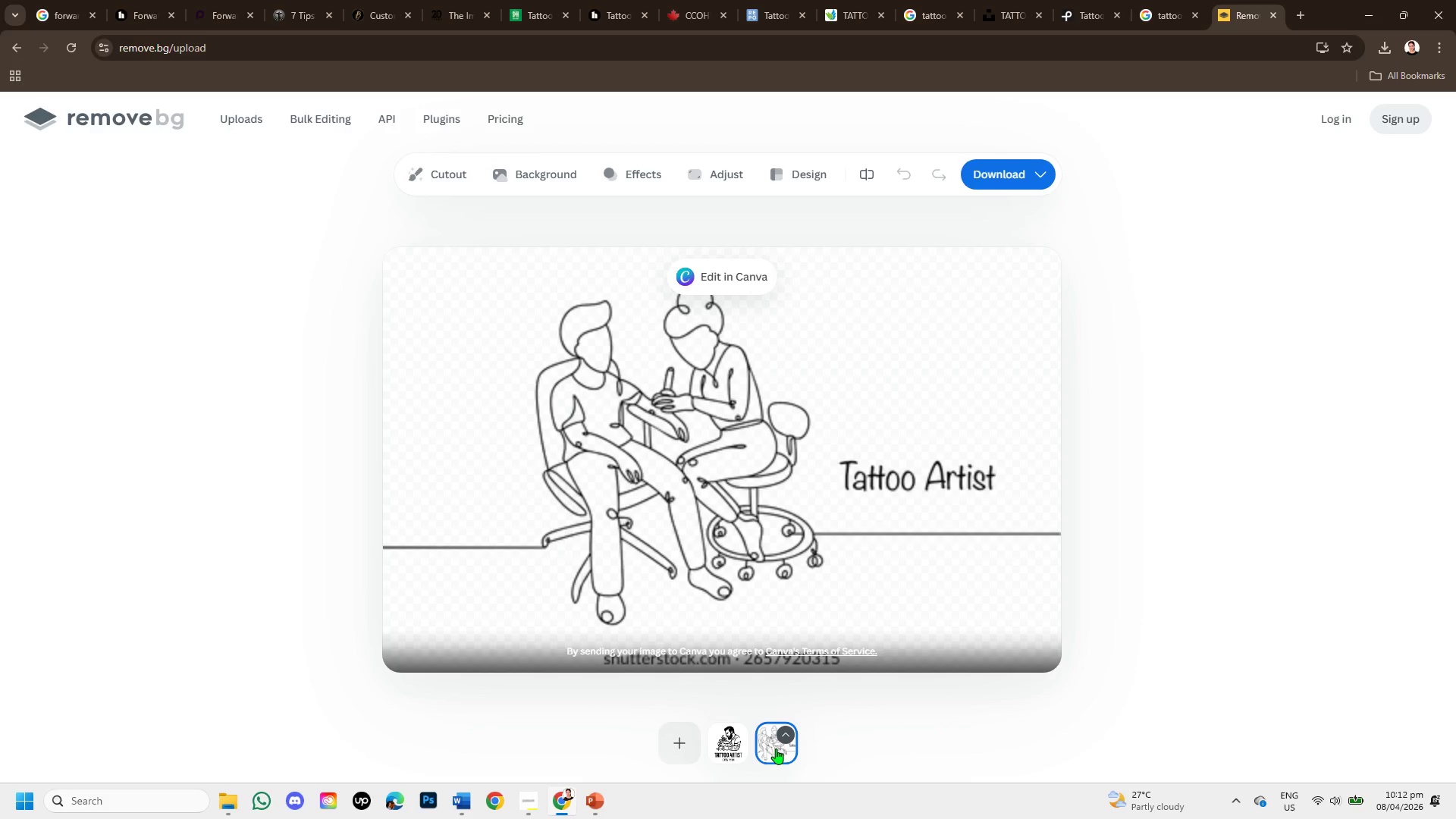 
left_click([727, 741])
 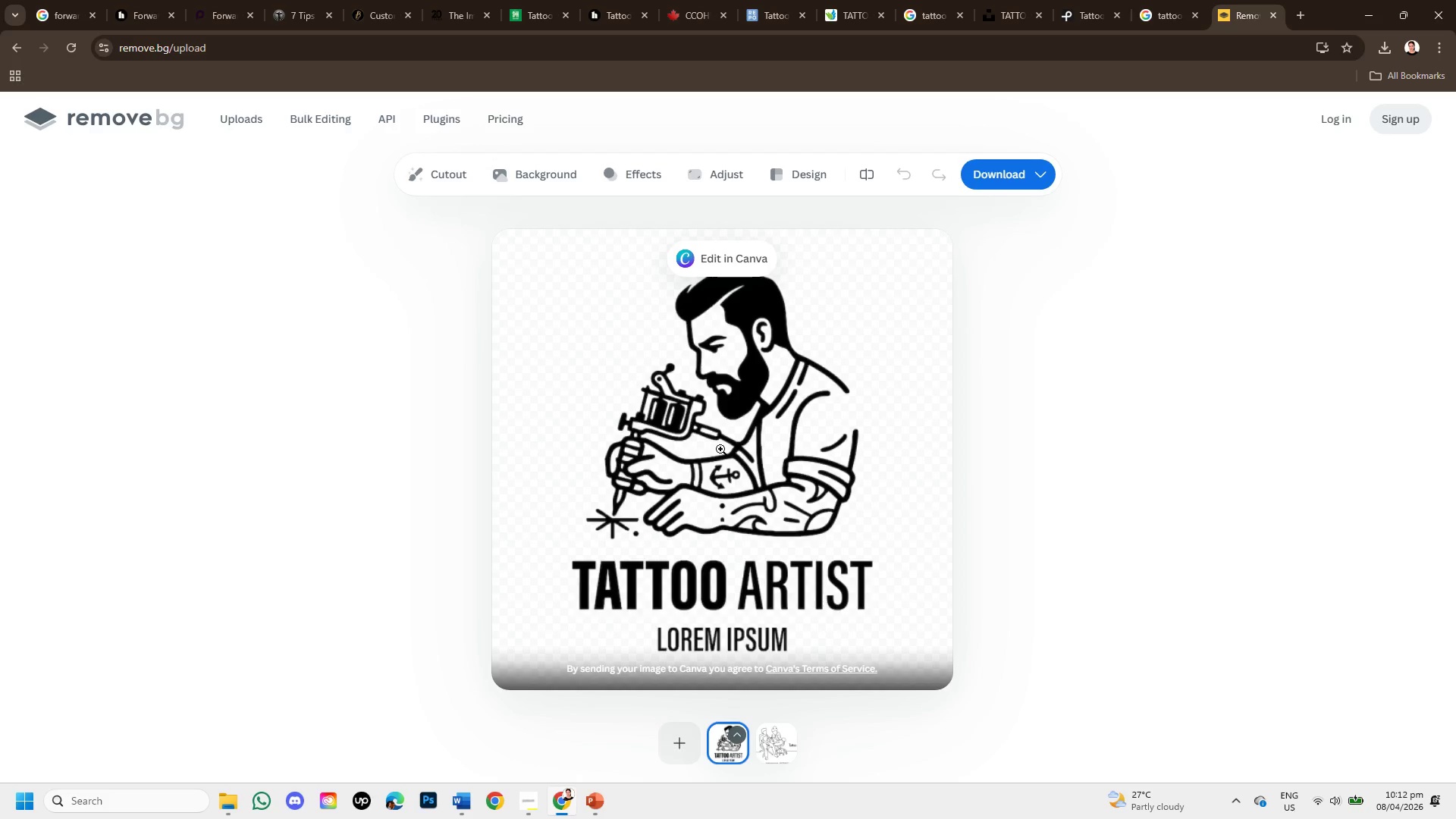 
right_click([739, 405])
 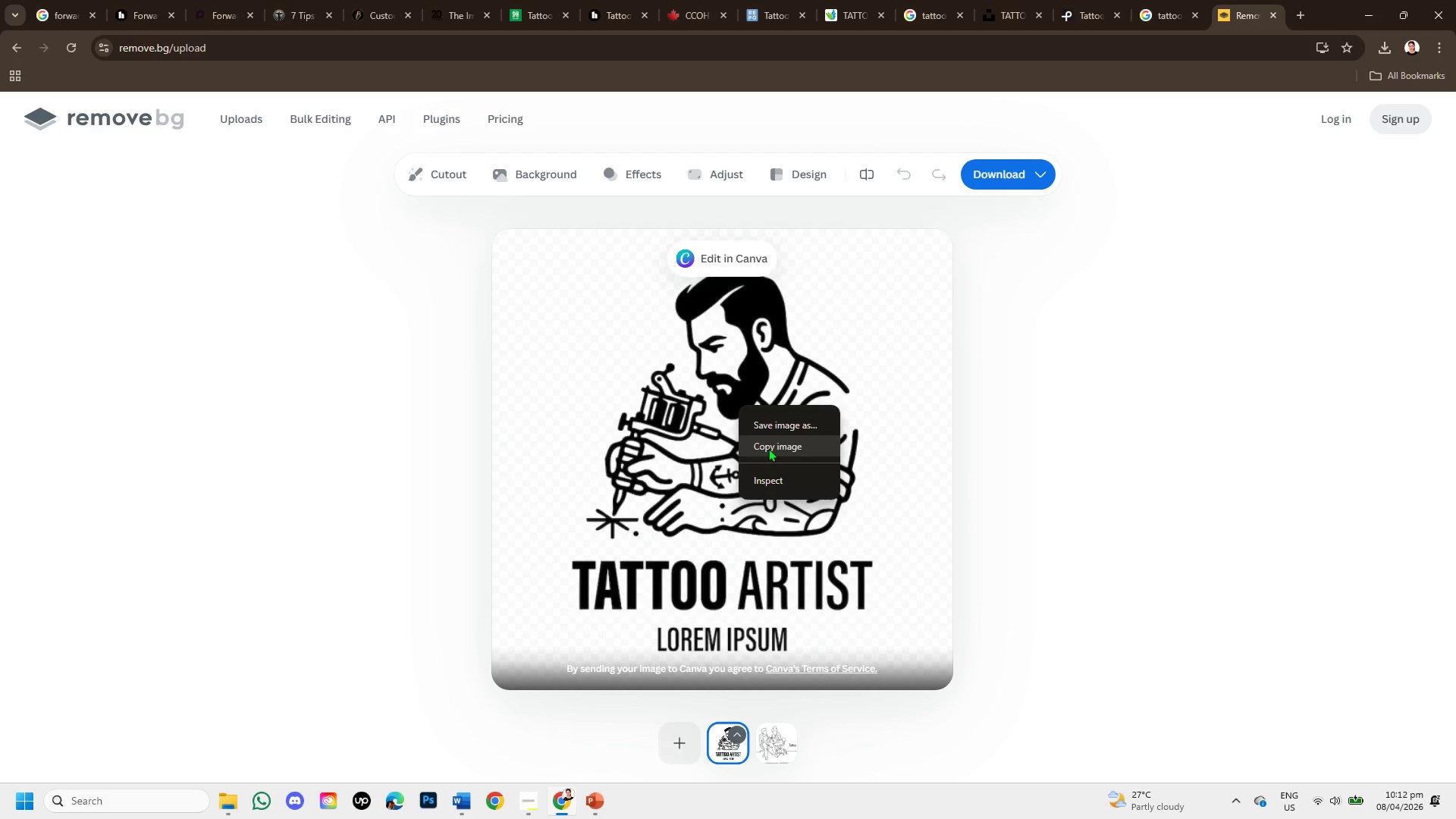 
left_click([768, 448])
 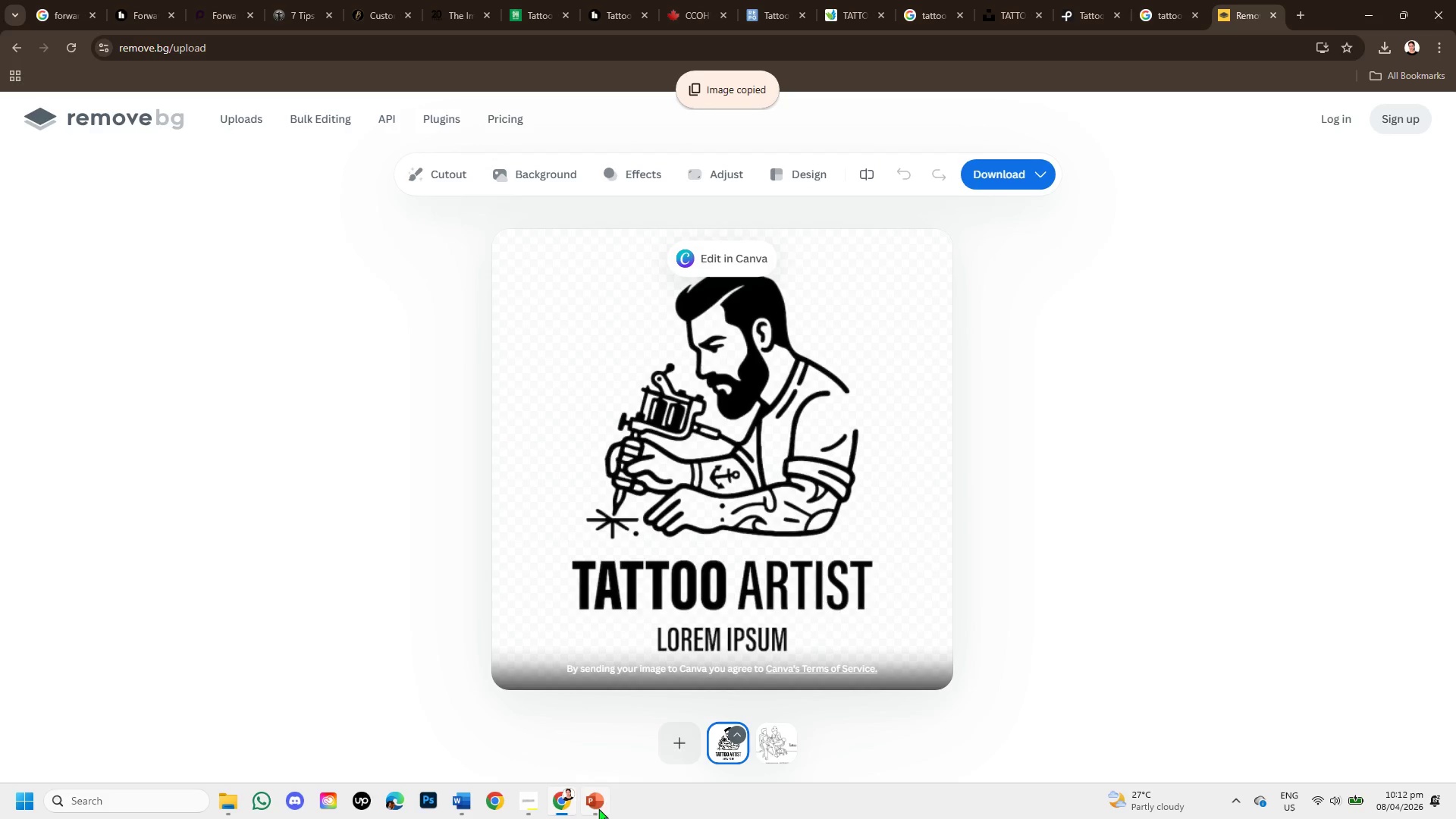 
left_click([592, 808])
 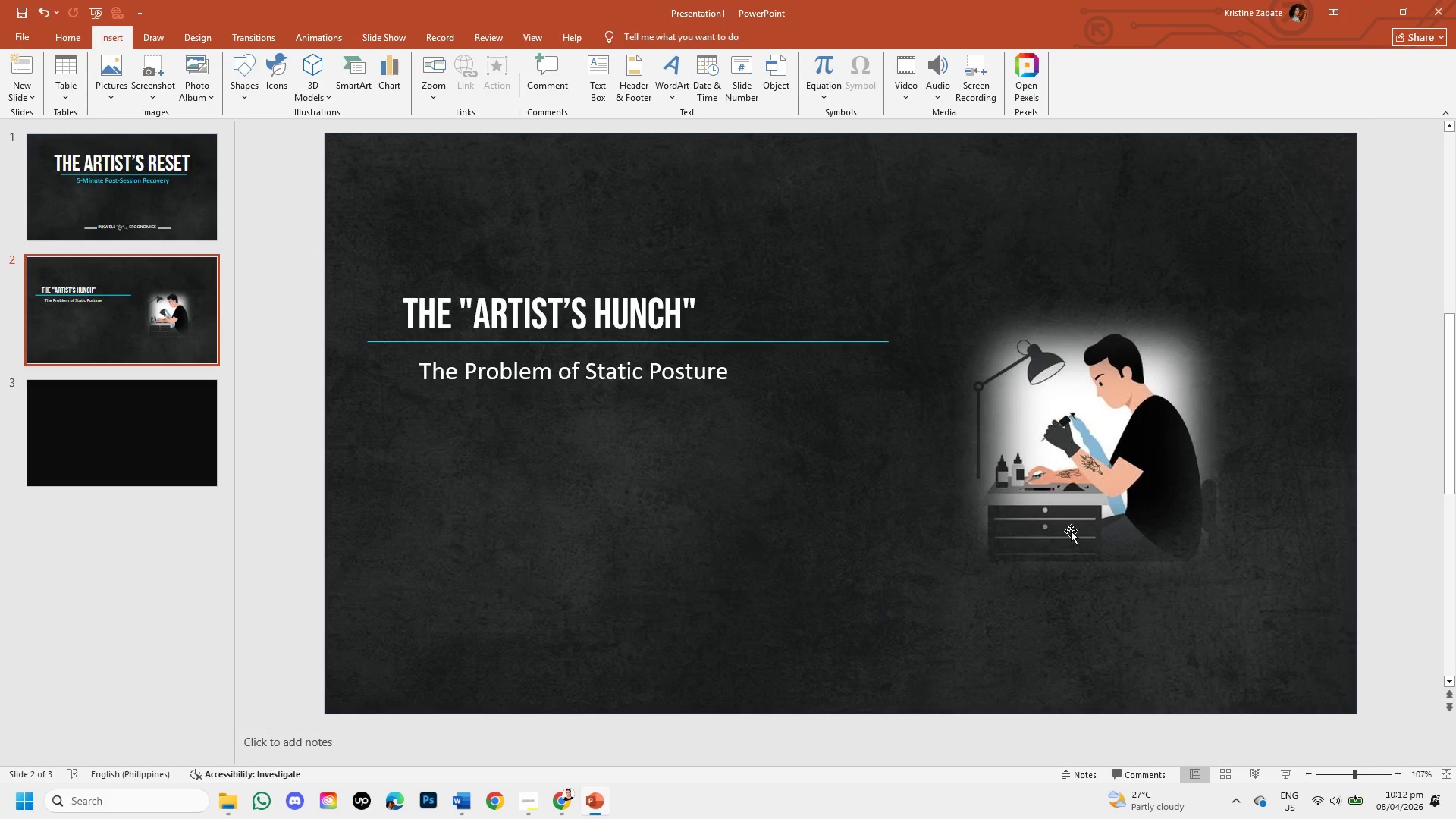 
left_click([1084, 519])
 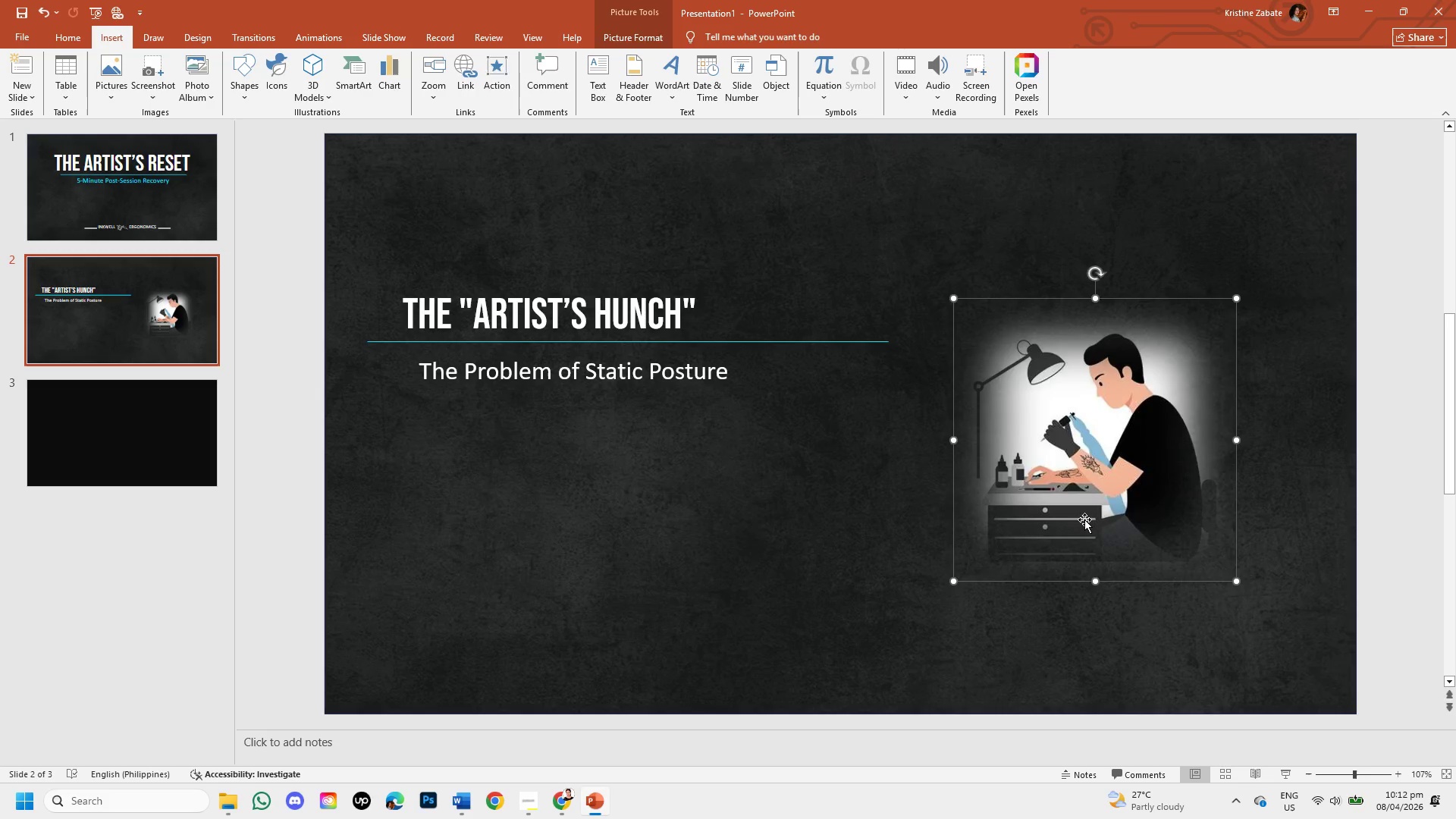 
key(Backspace)
 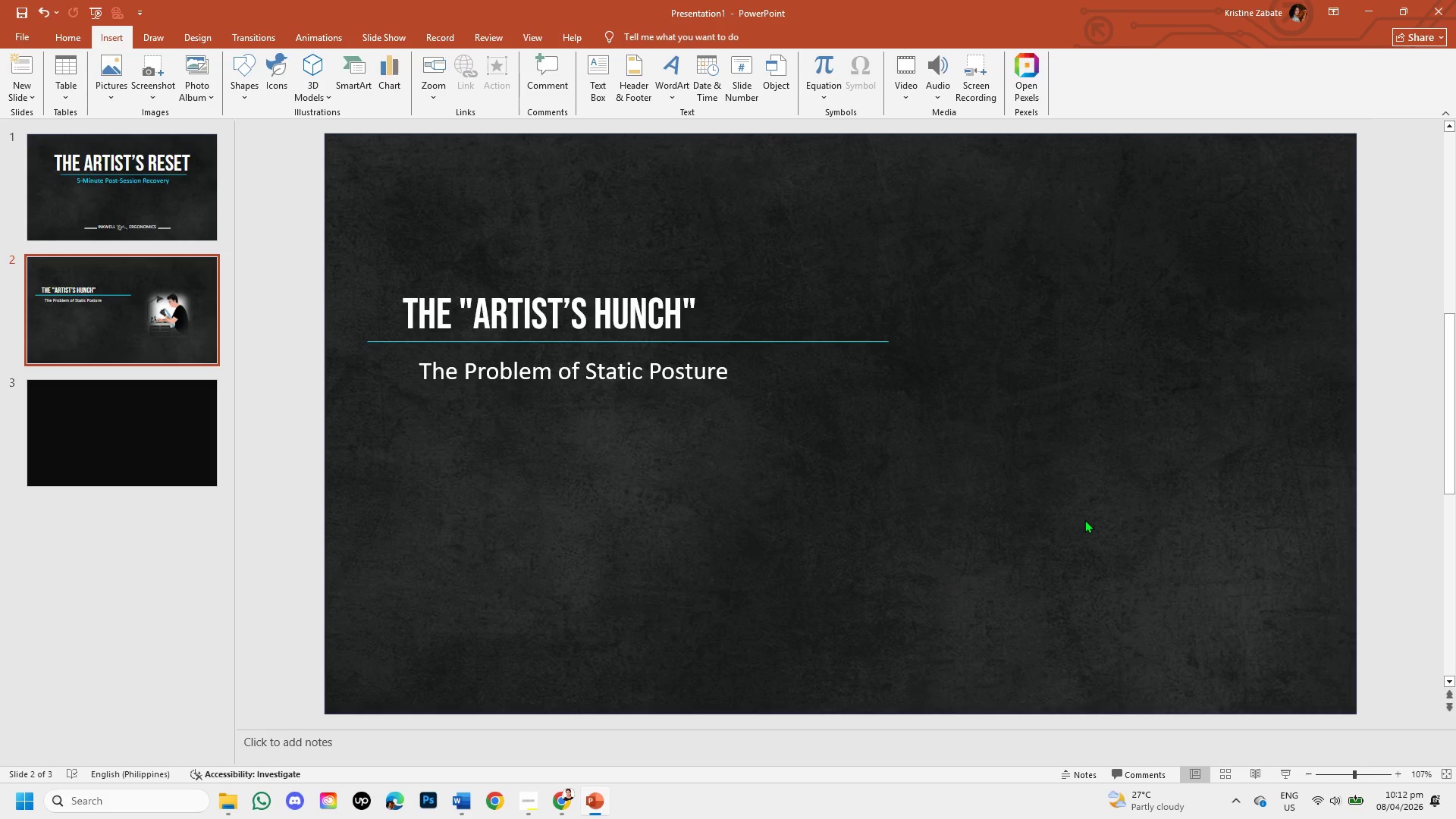 
key(Control+V)
 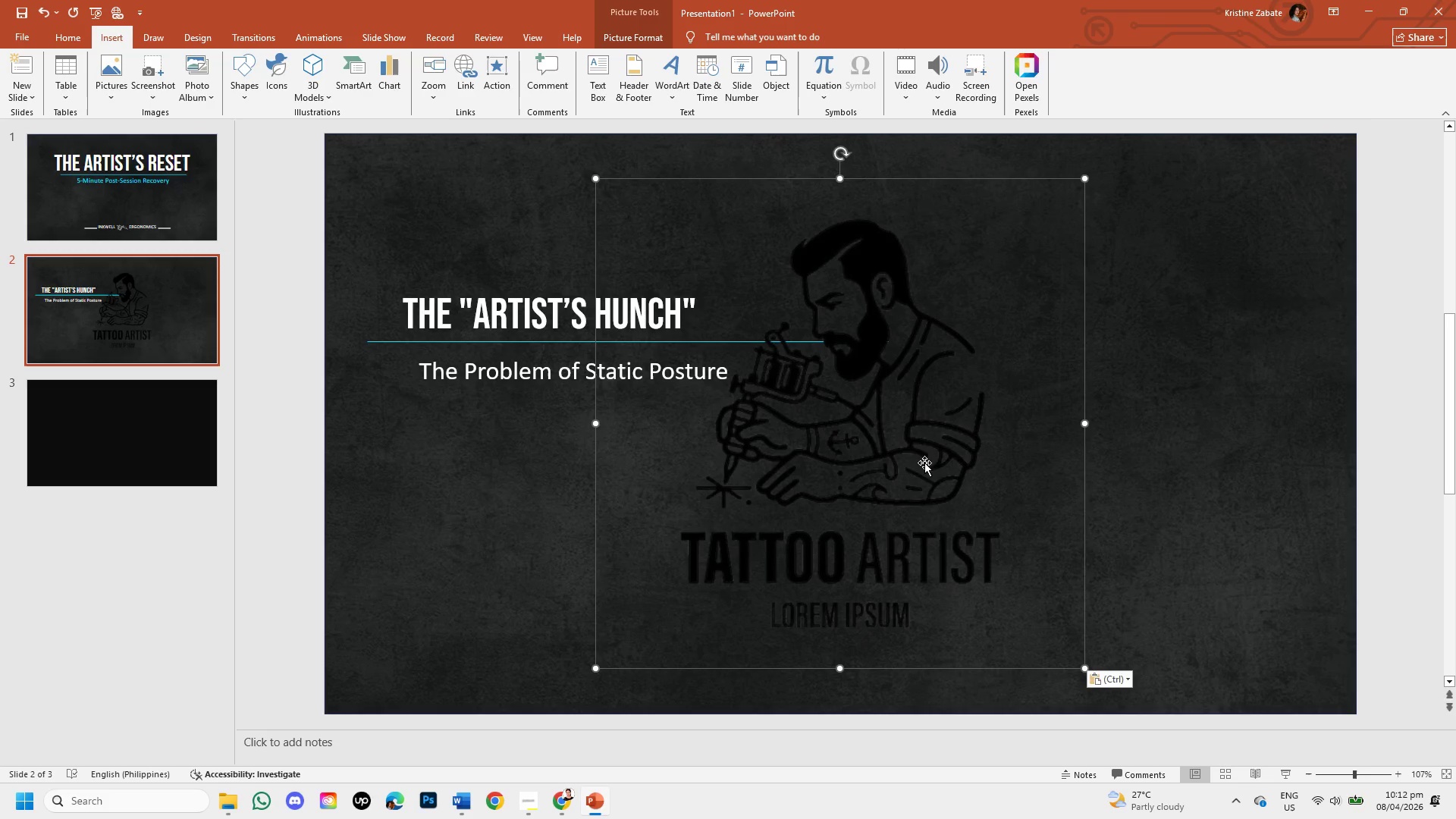 
left_click_drag(start_coordinate=[923, 463], to_coordinate=[1166, 502])
 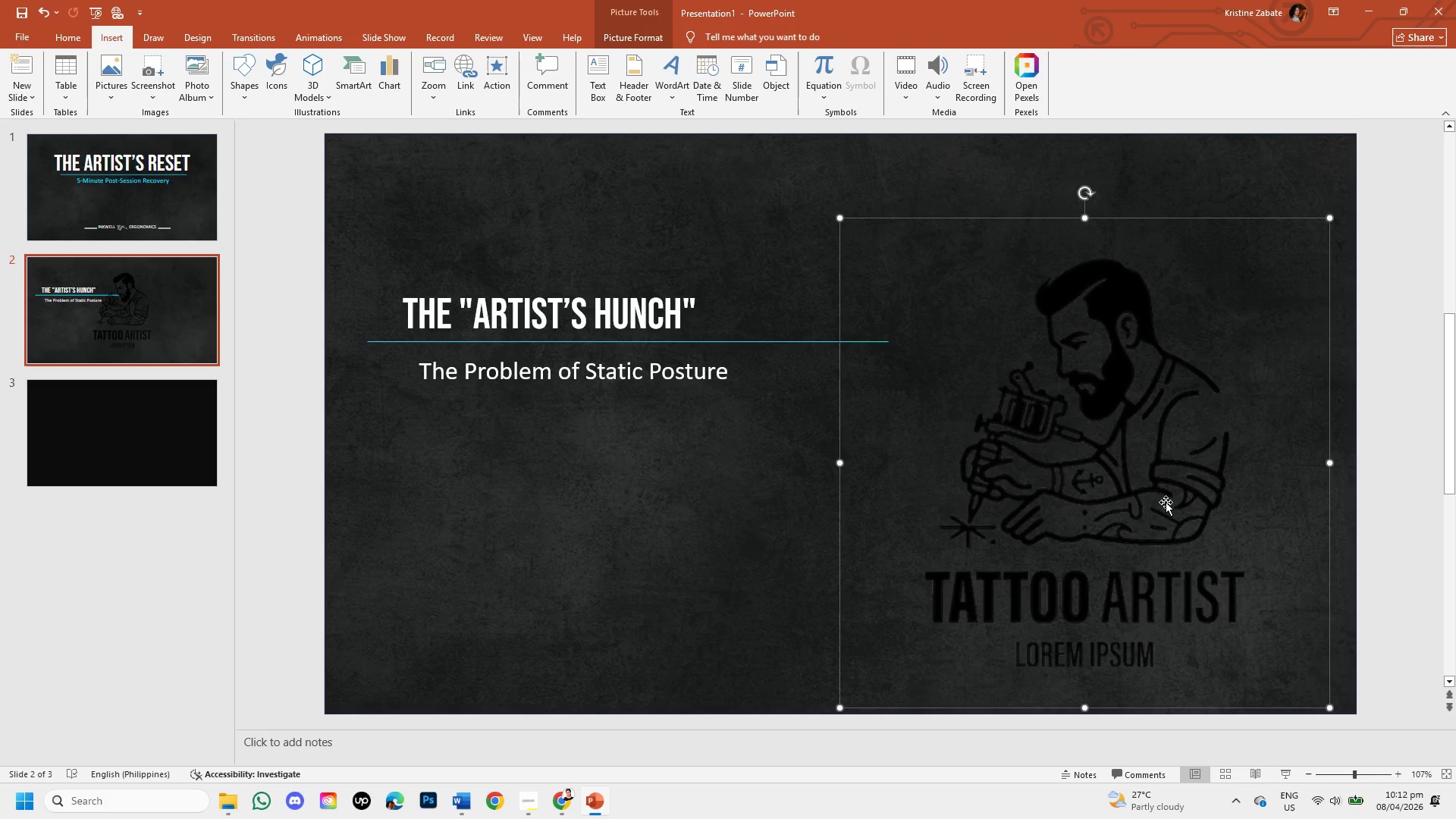 
left_click([1166, 502])
 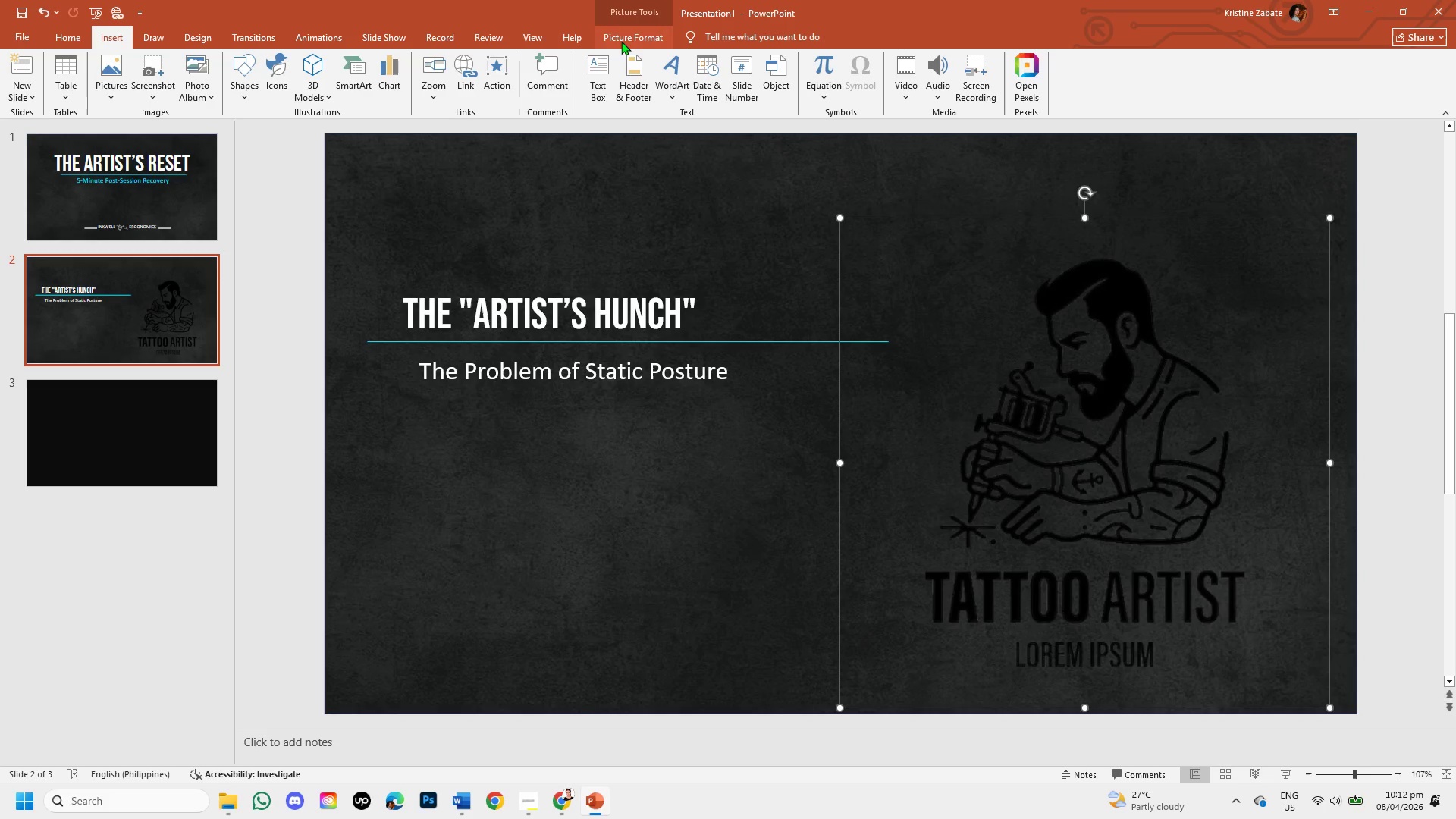 
left_click([621, 41])
 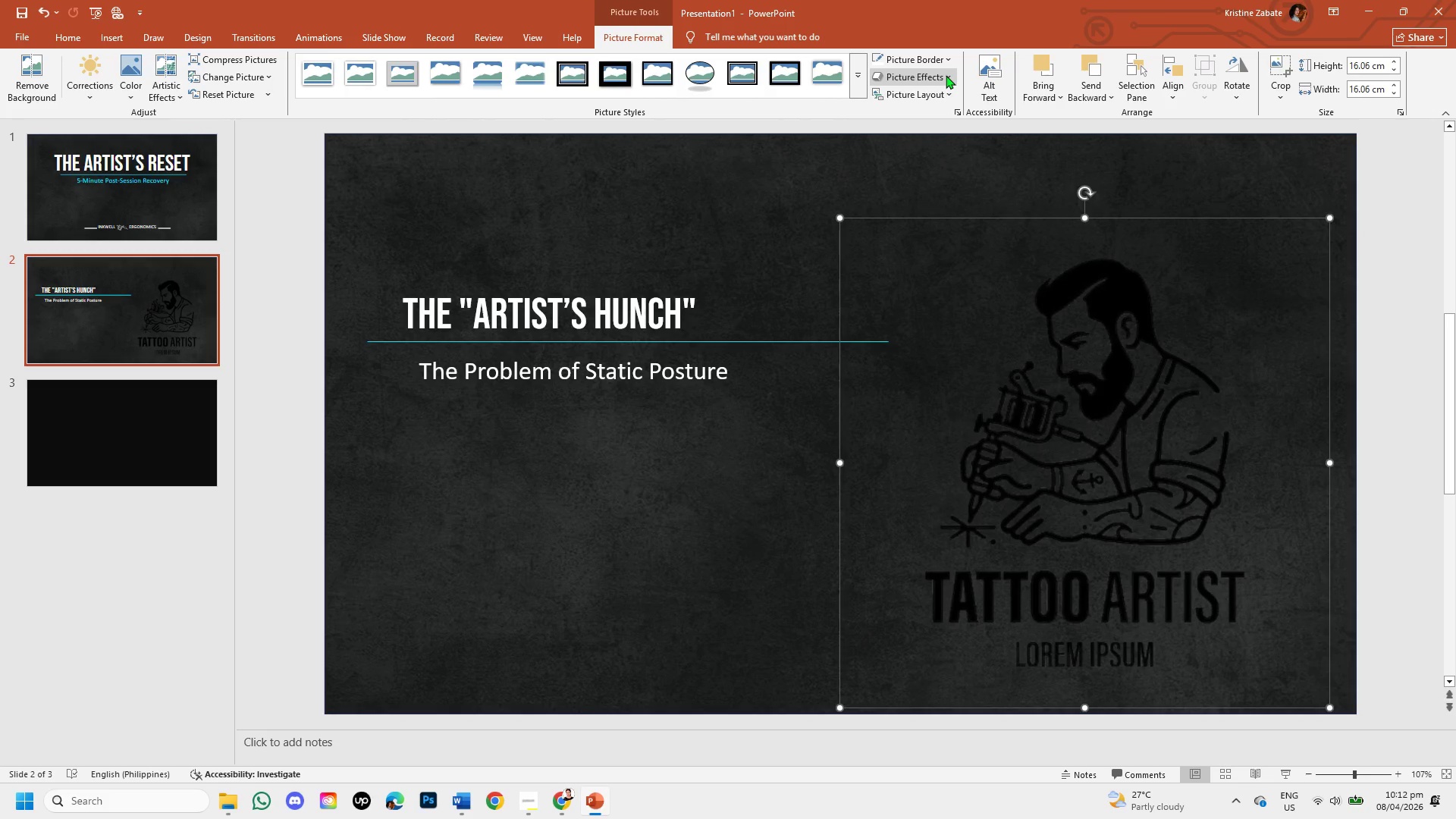 
left_click([946, 61])
 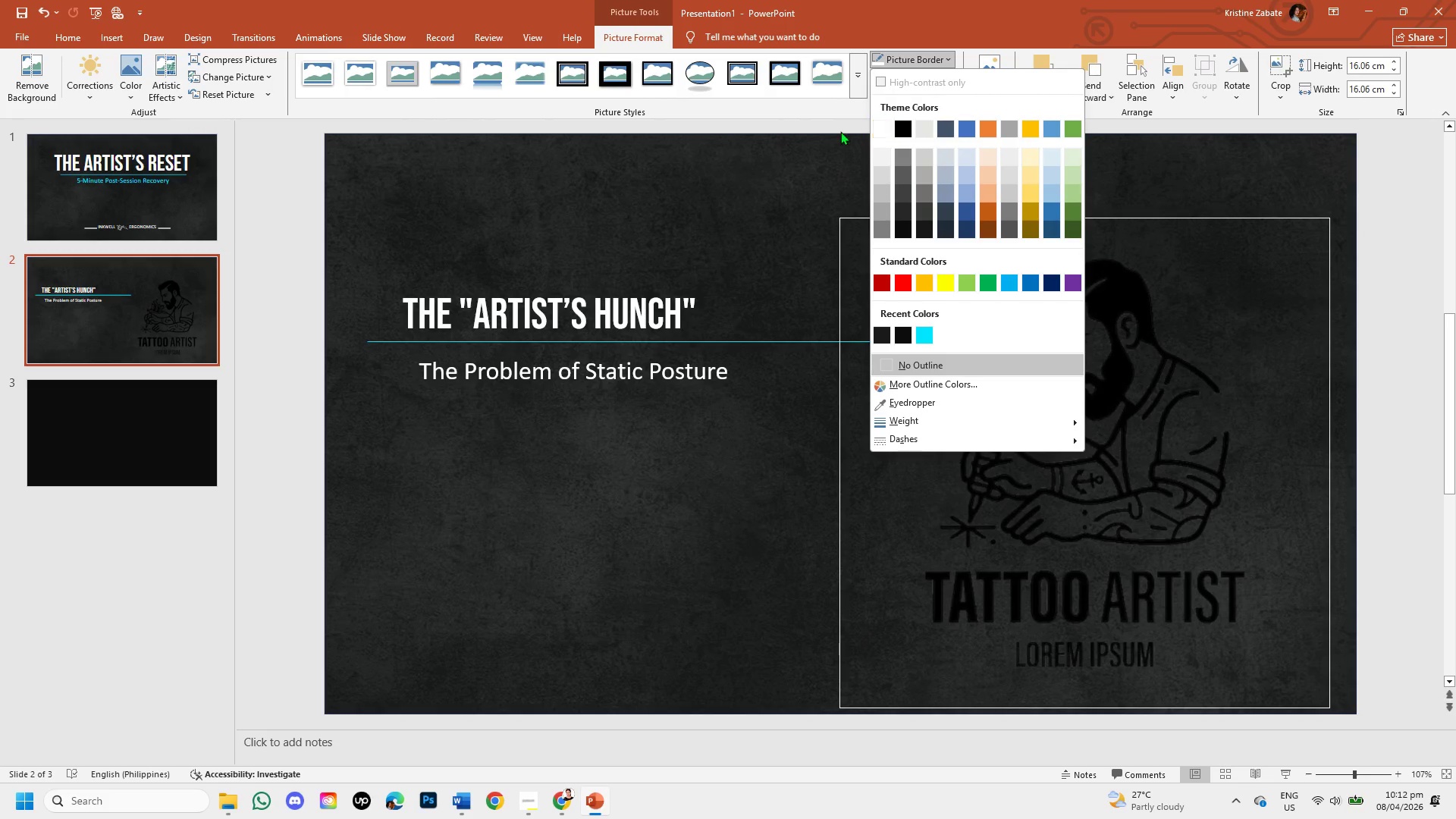 
left_click([745, 142])
 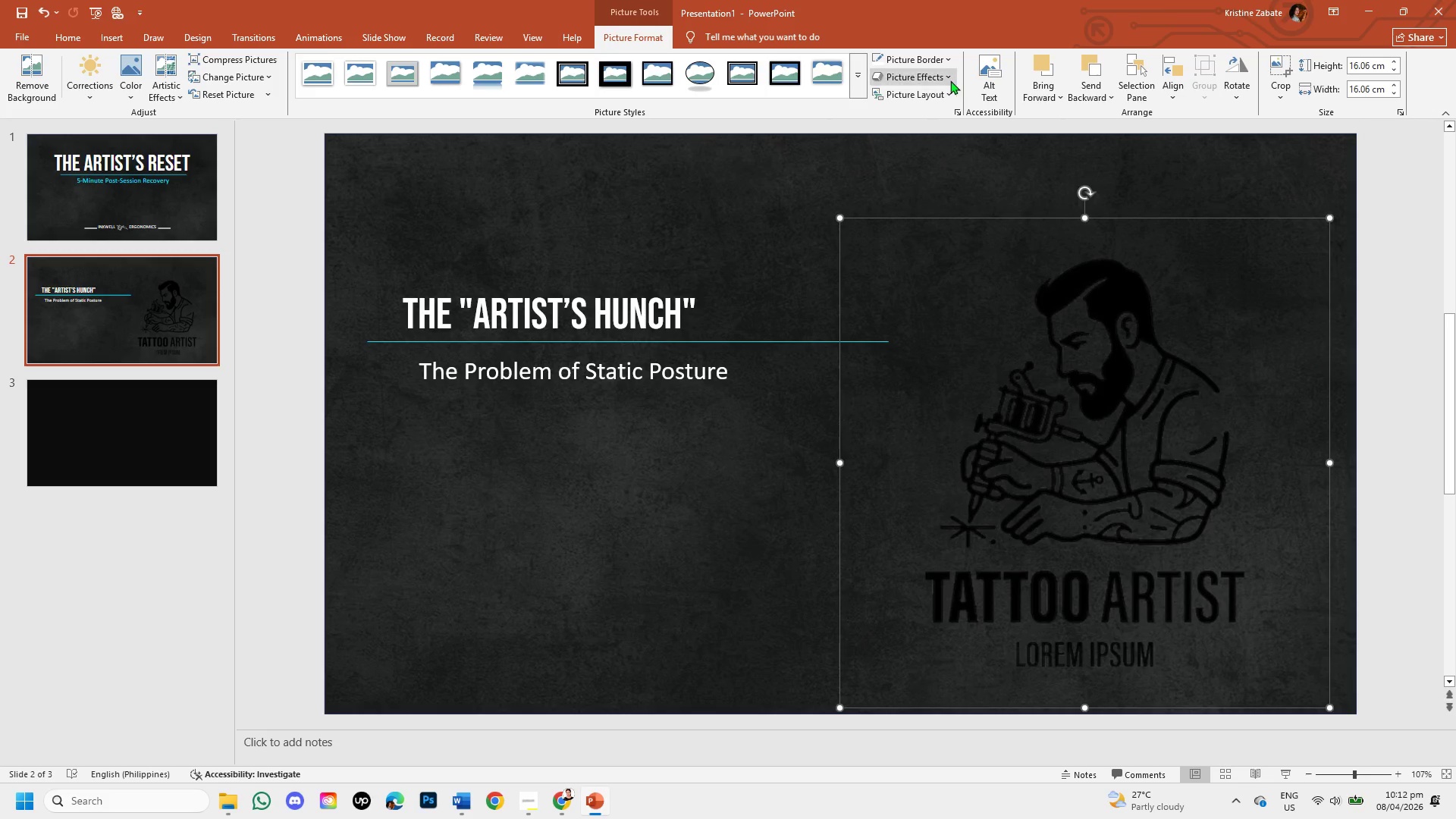 
left_click([944, 77])
 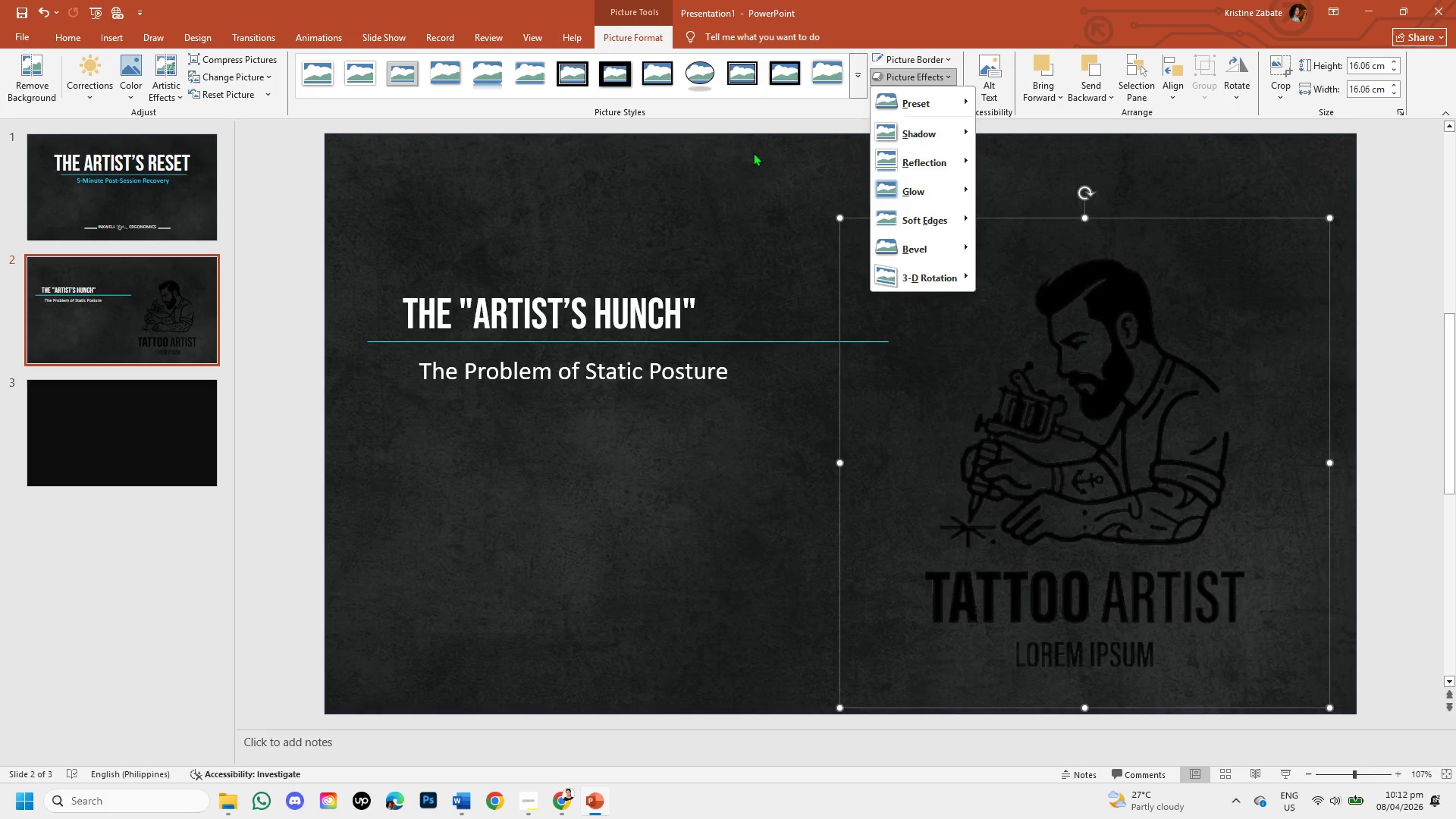 
left_click([748, 157])
 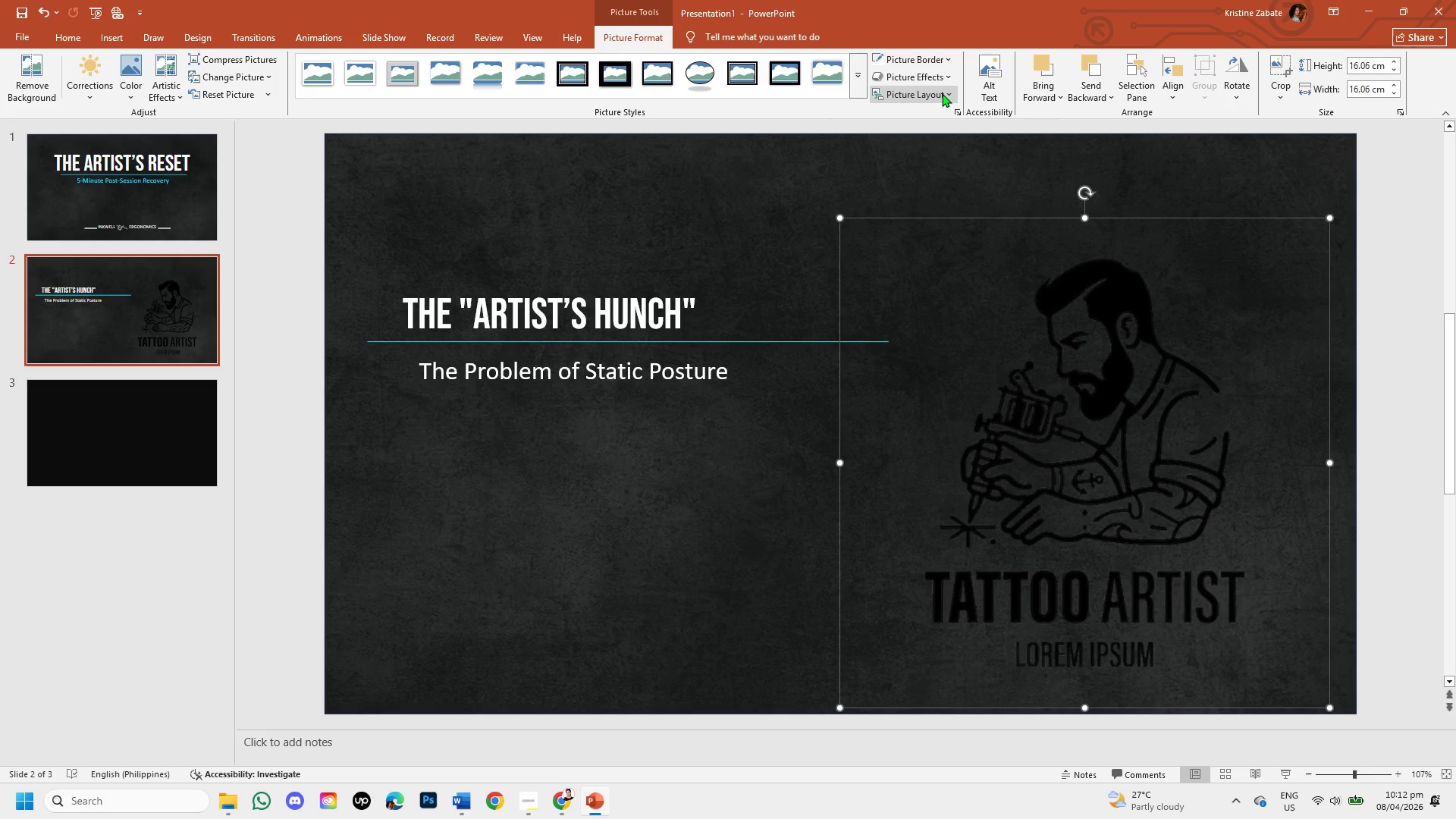 
left_click([944, 94])
 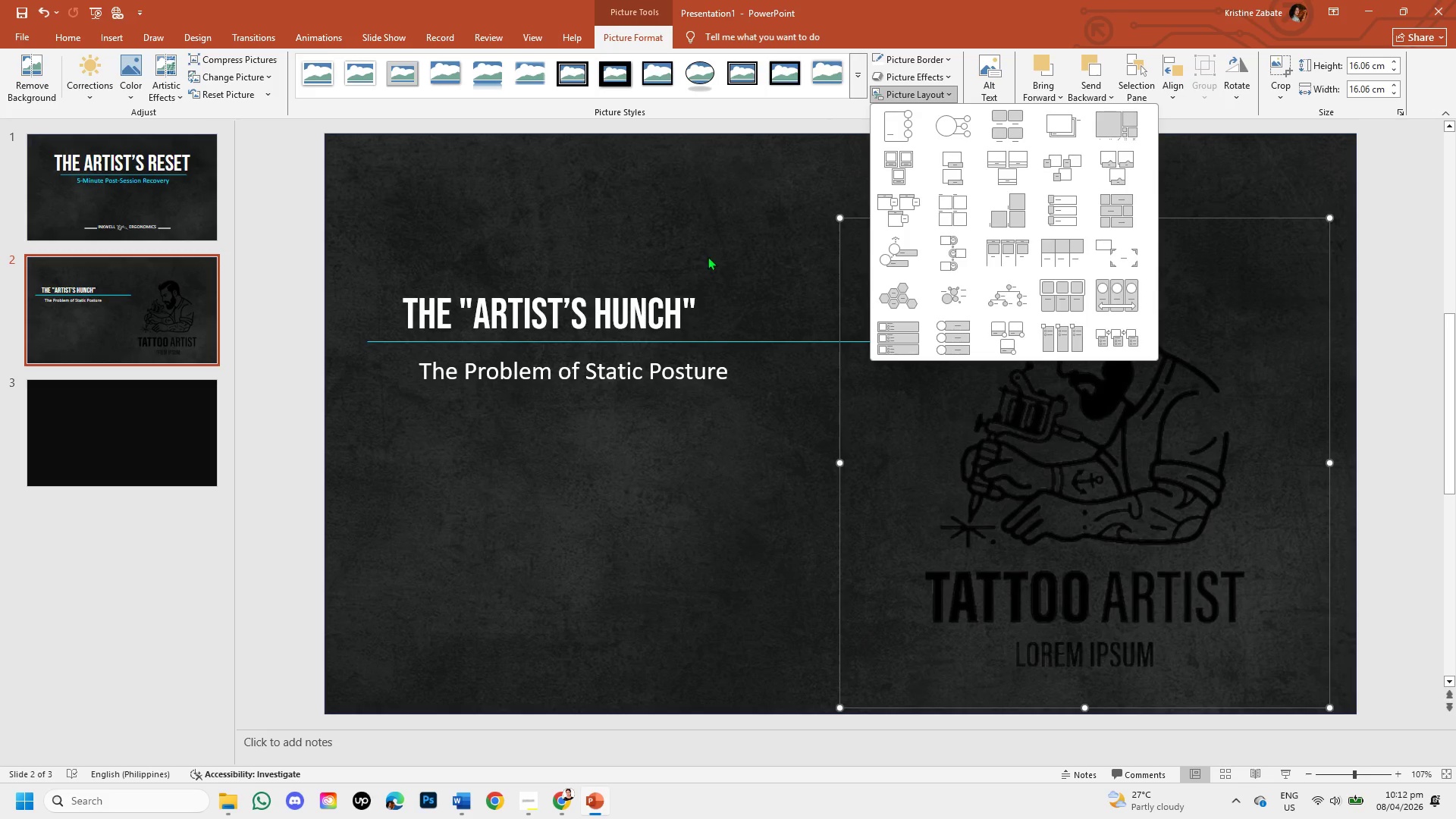 
left_click([708, 256])
 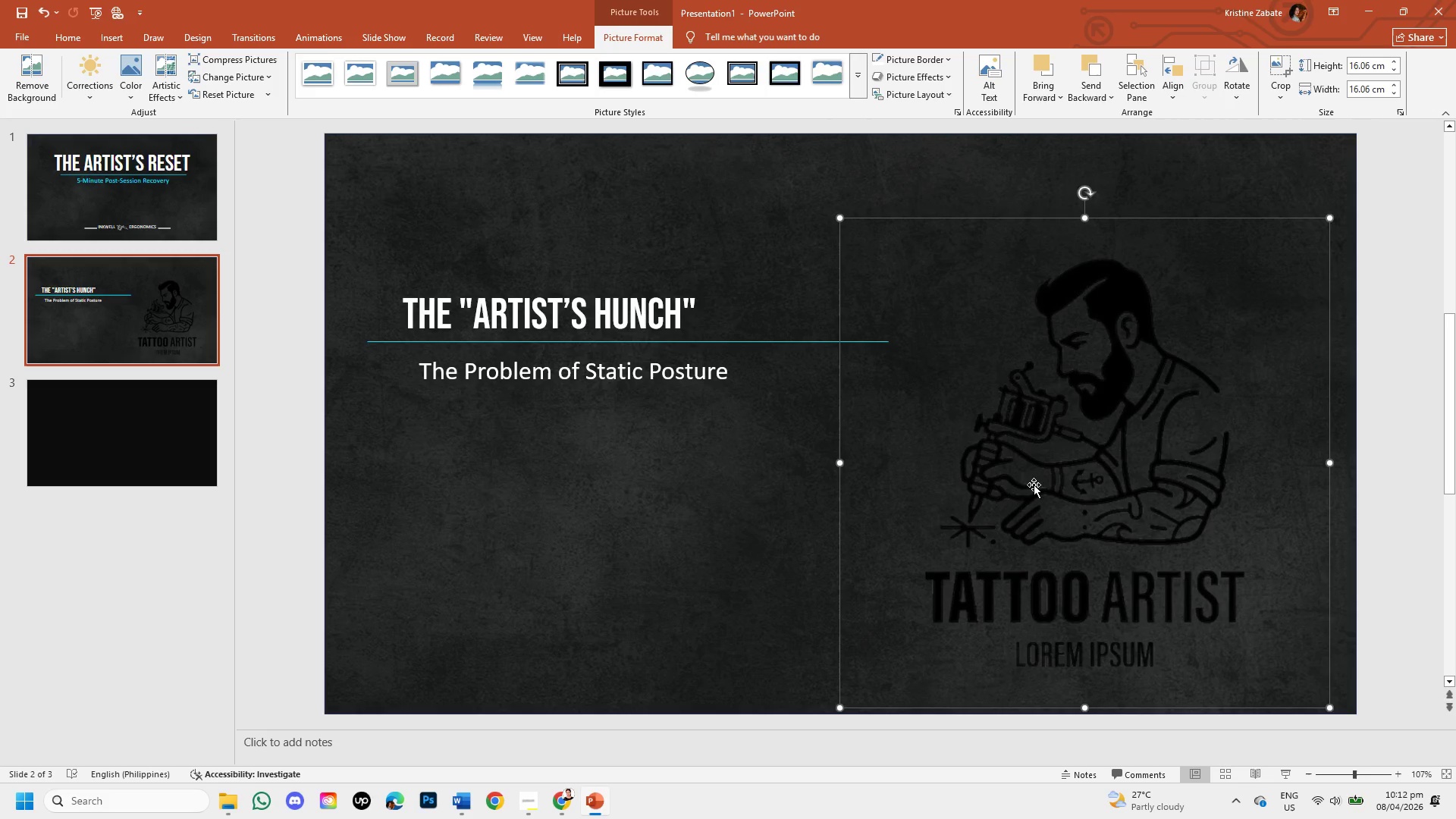 
left_click_drag(start_coordinate=[1034, 492], to_coordinate=[1003, 460])
 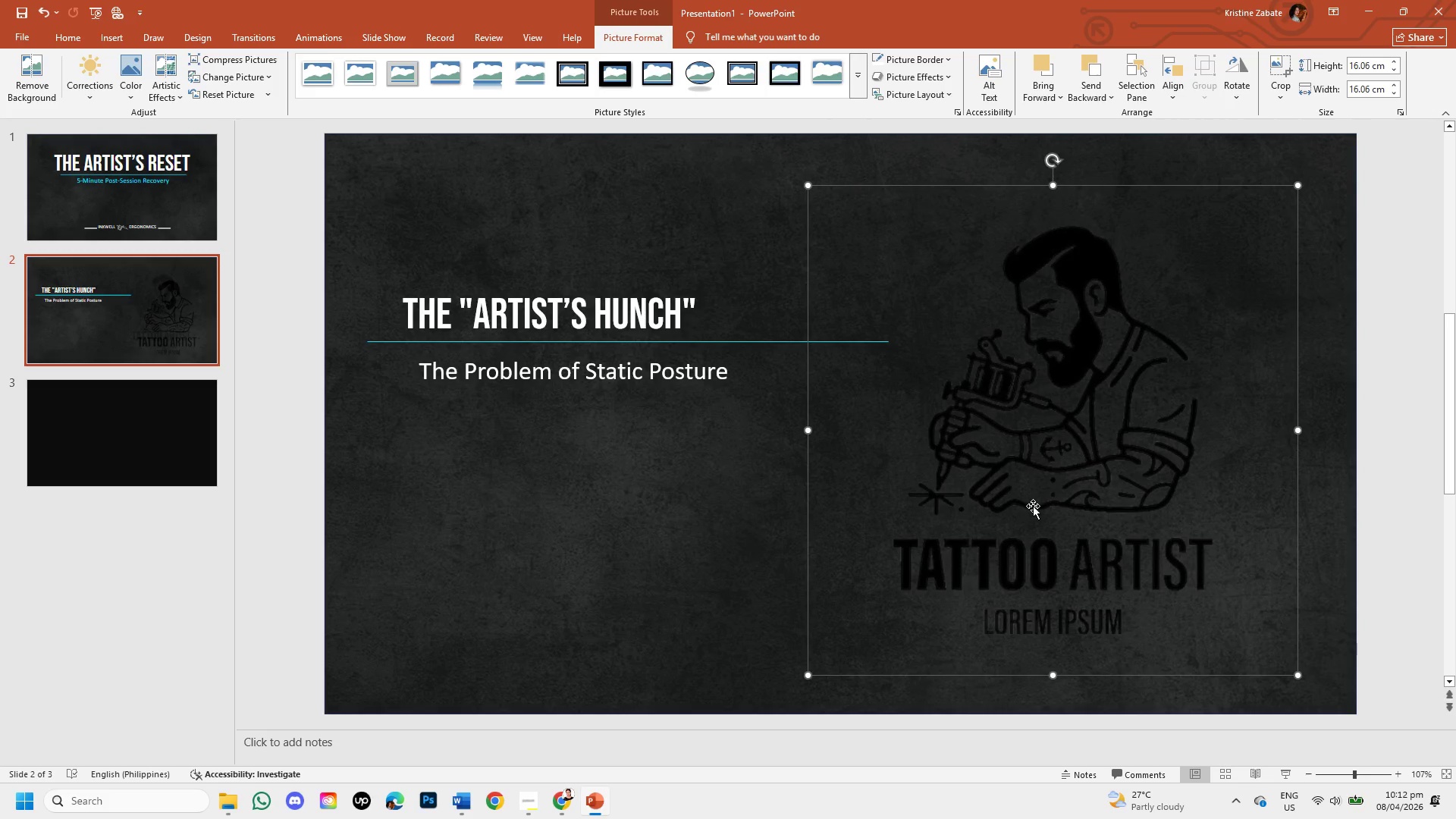 
double_click([1033, 506])
 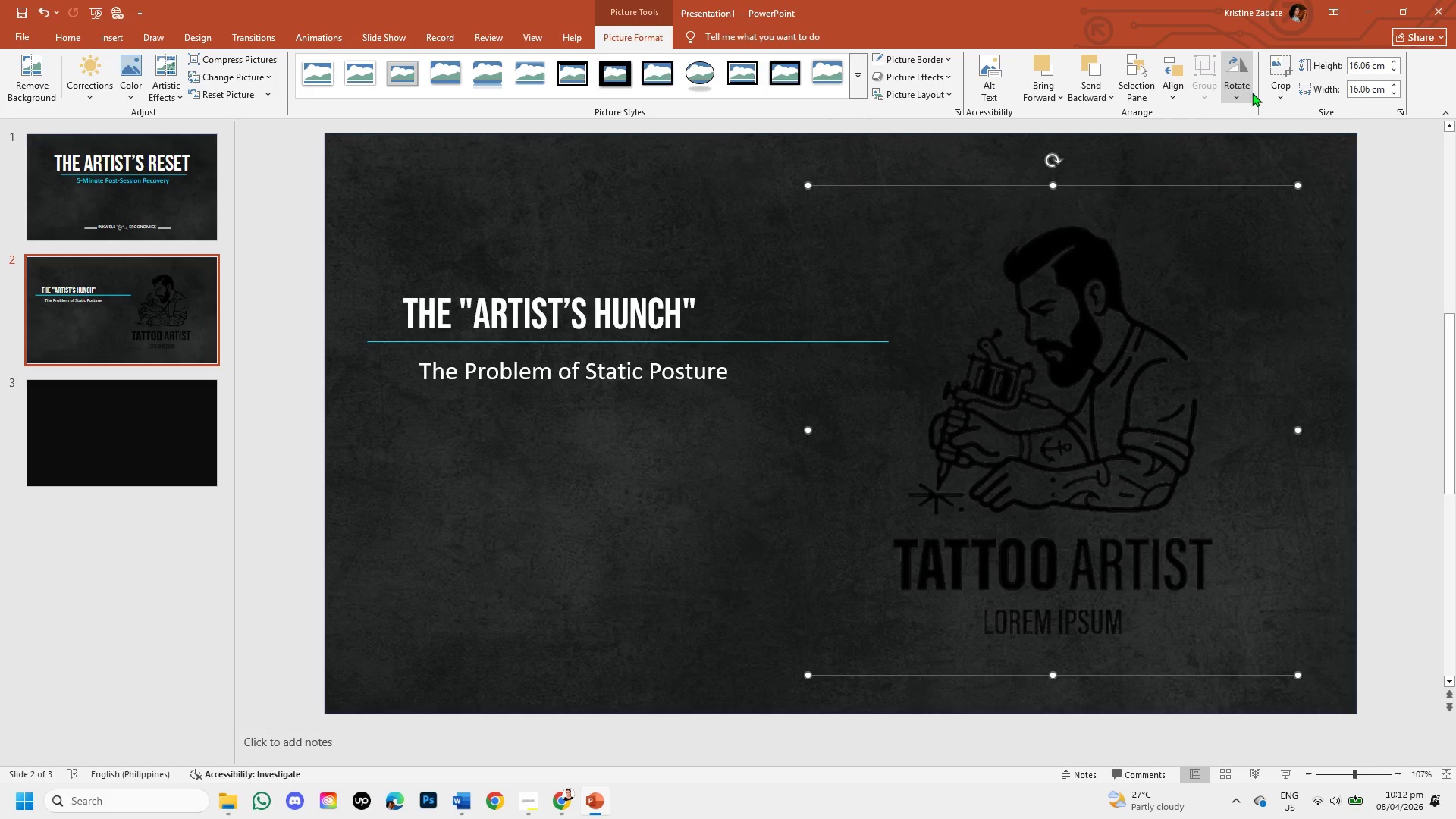 
left_click([1276, 93])
 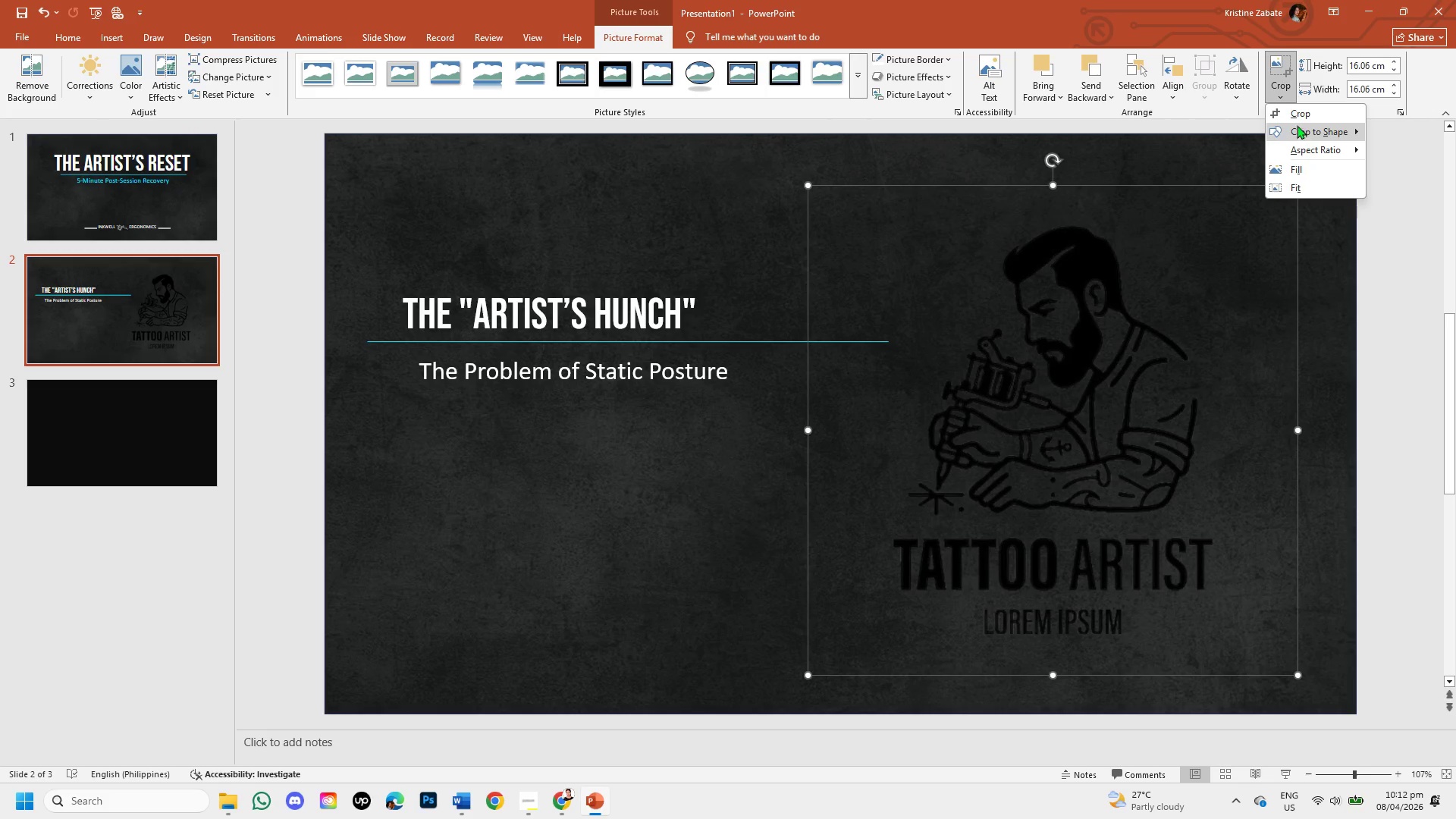 
left_click([1296, 115])
 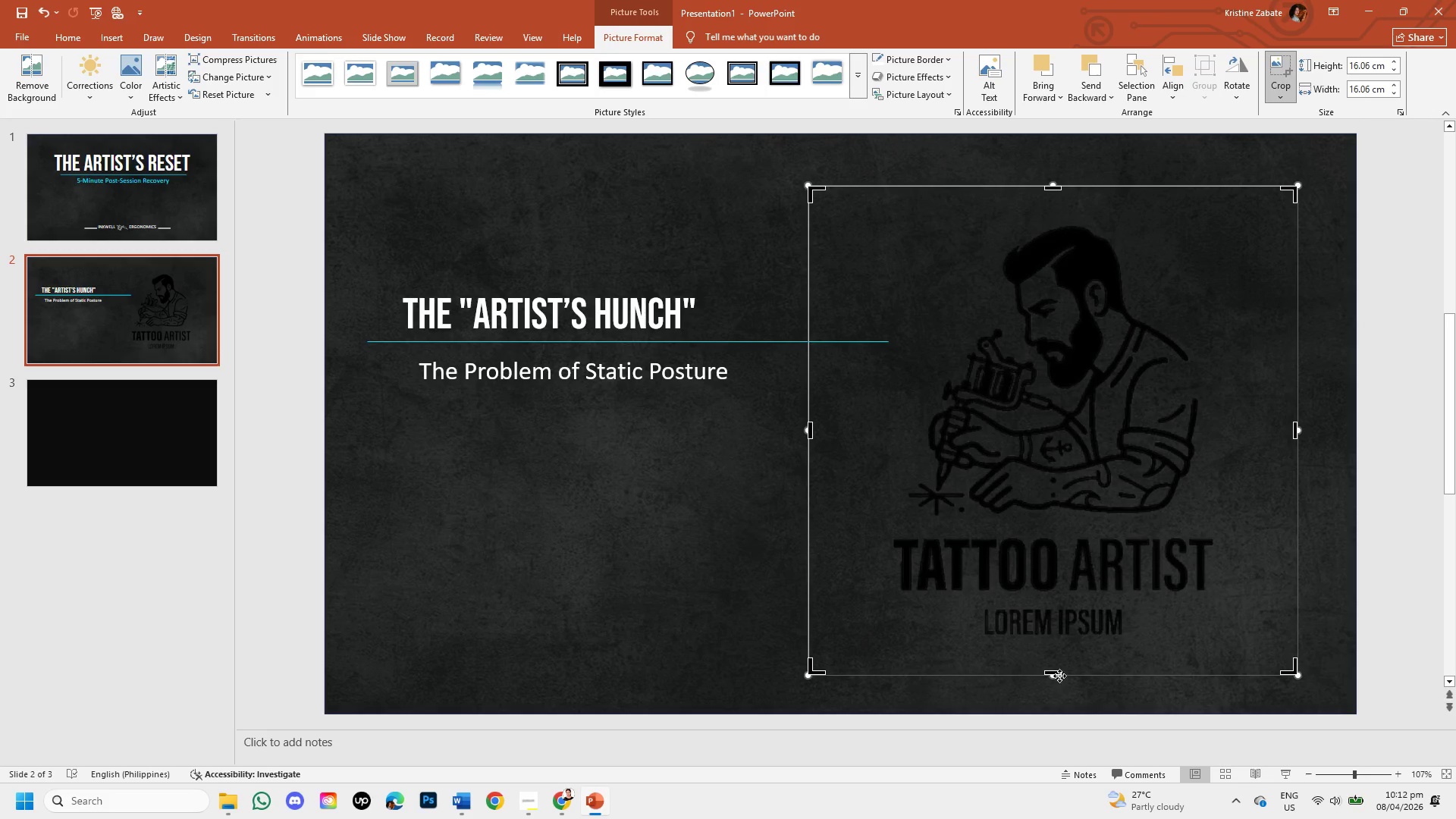 
left_click_drag(start_coordinate=[1056, 675], to_coordinate=[1063, 529])
 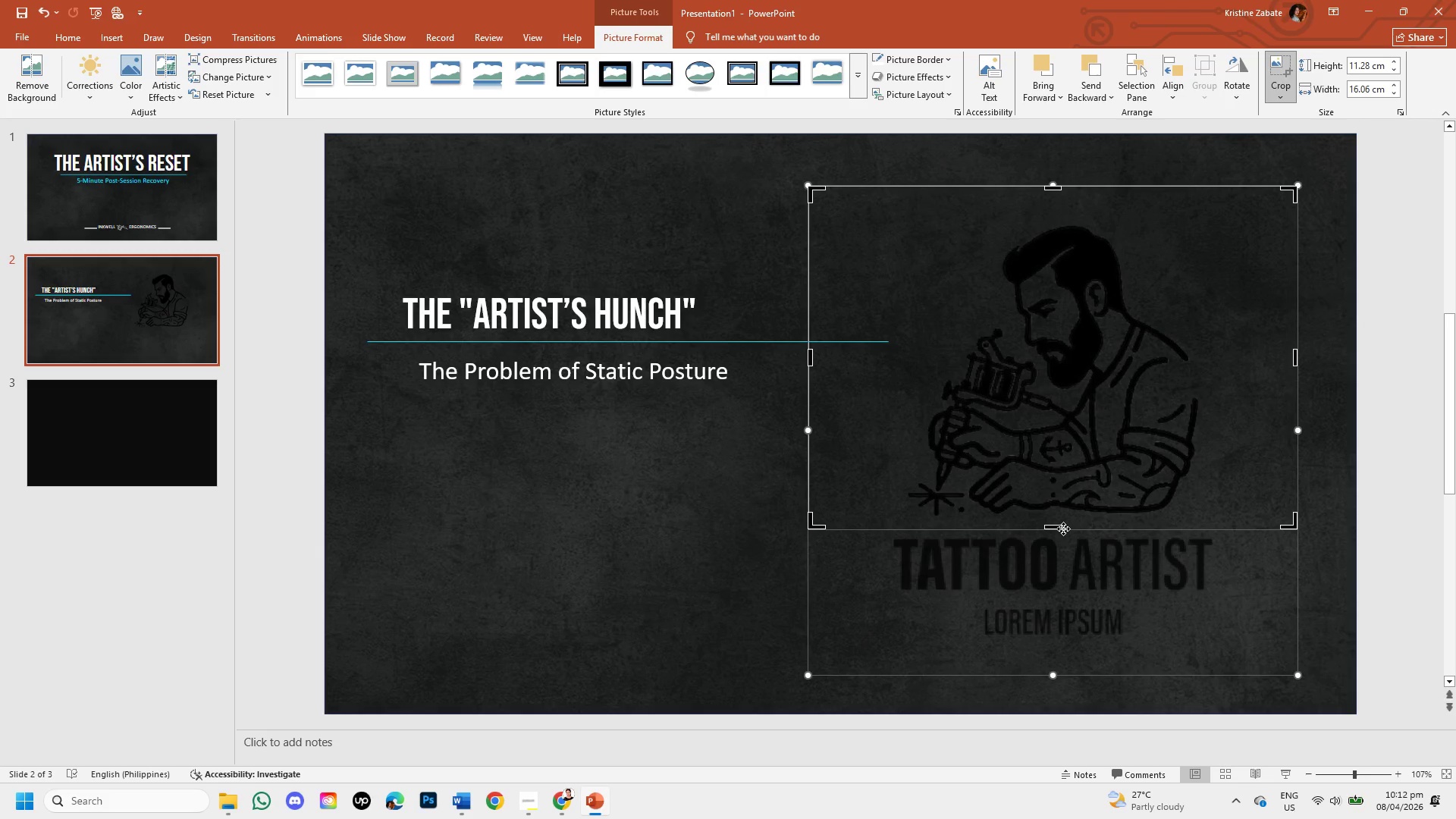 
key(Enter)
 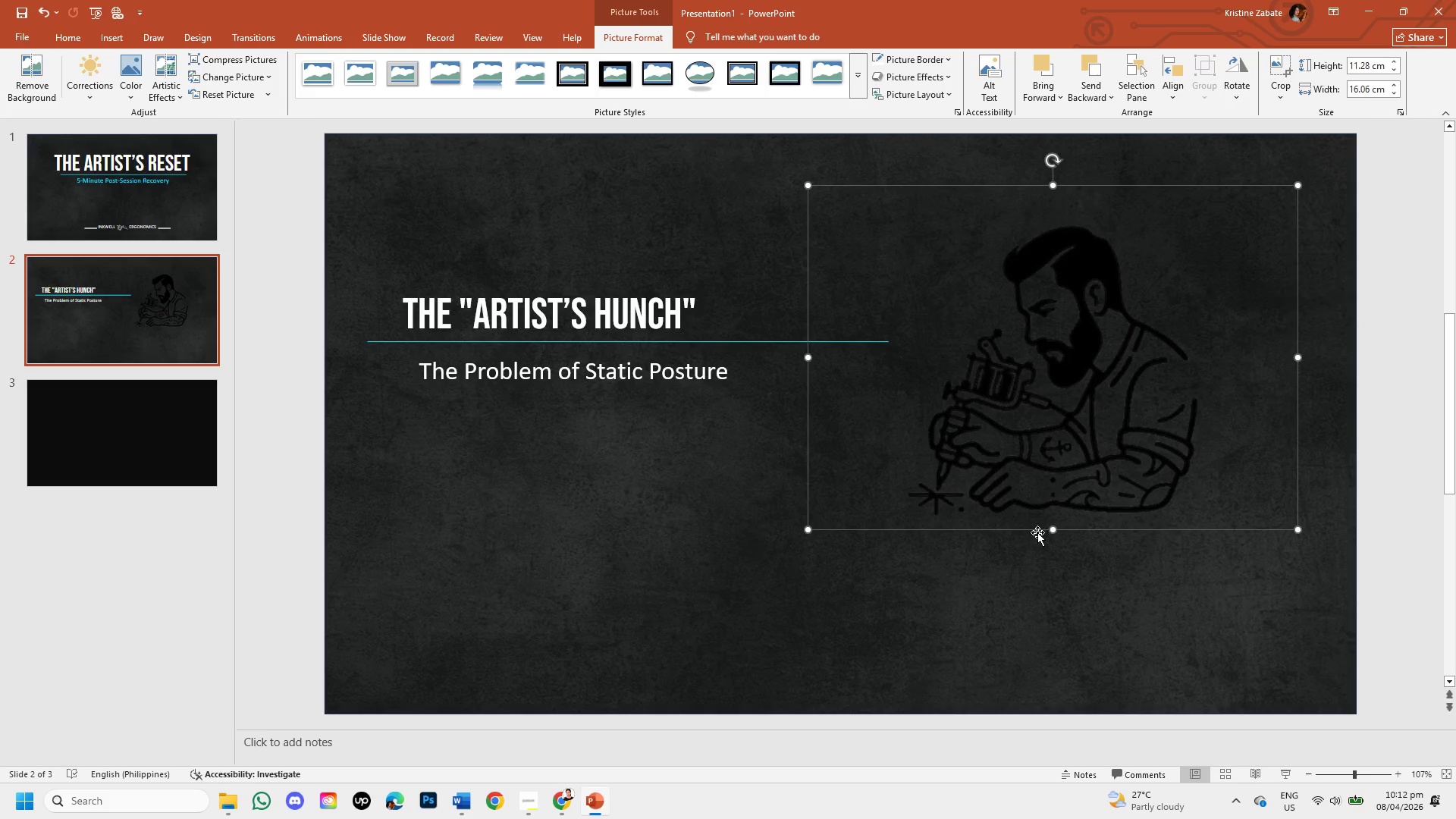 
left_click_drag(start_coordinate=[1033, 532], to_coordinate=[1035, 634])
 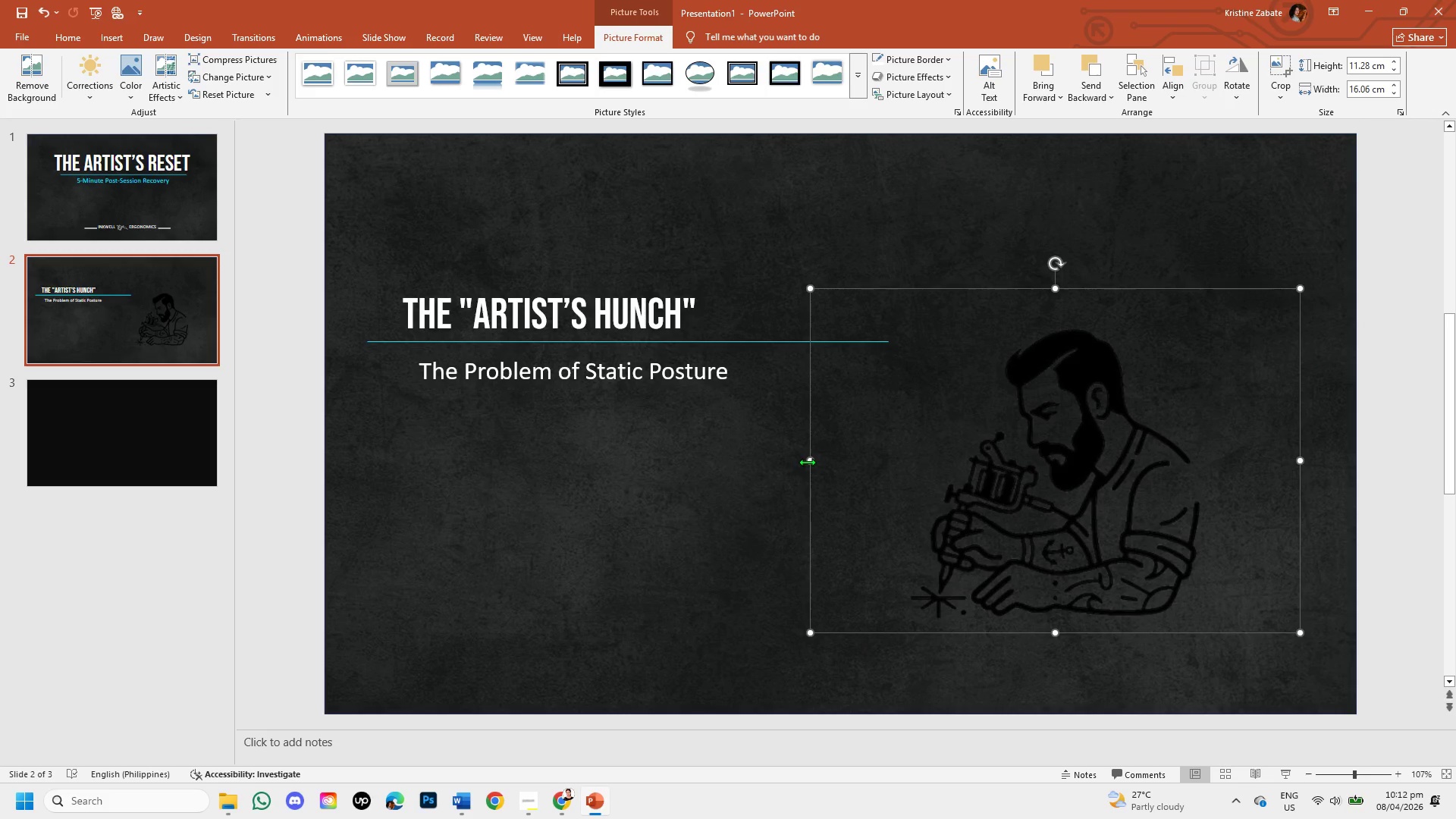 
left_click_drag(start_coordinate=[809, 463], to_coordinate=[745, 463])
 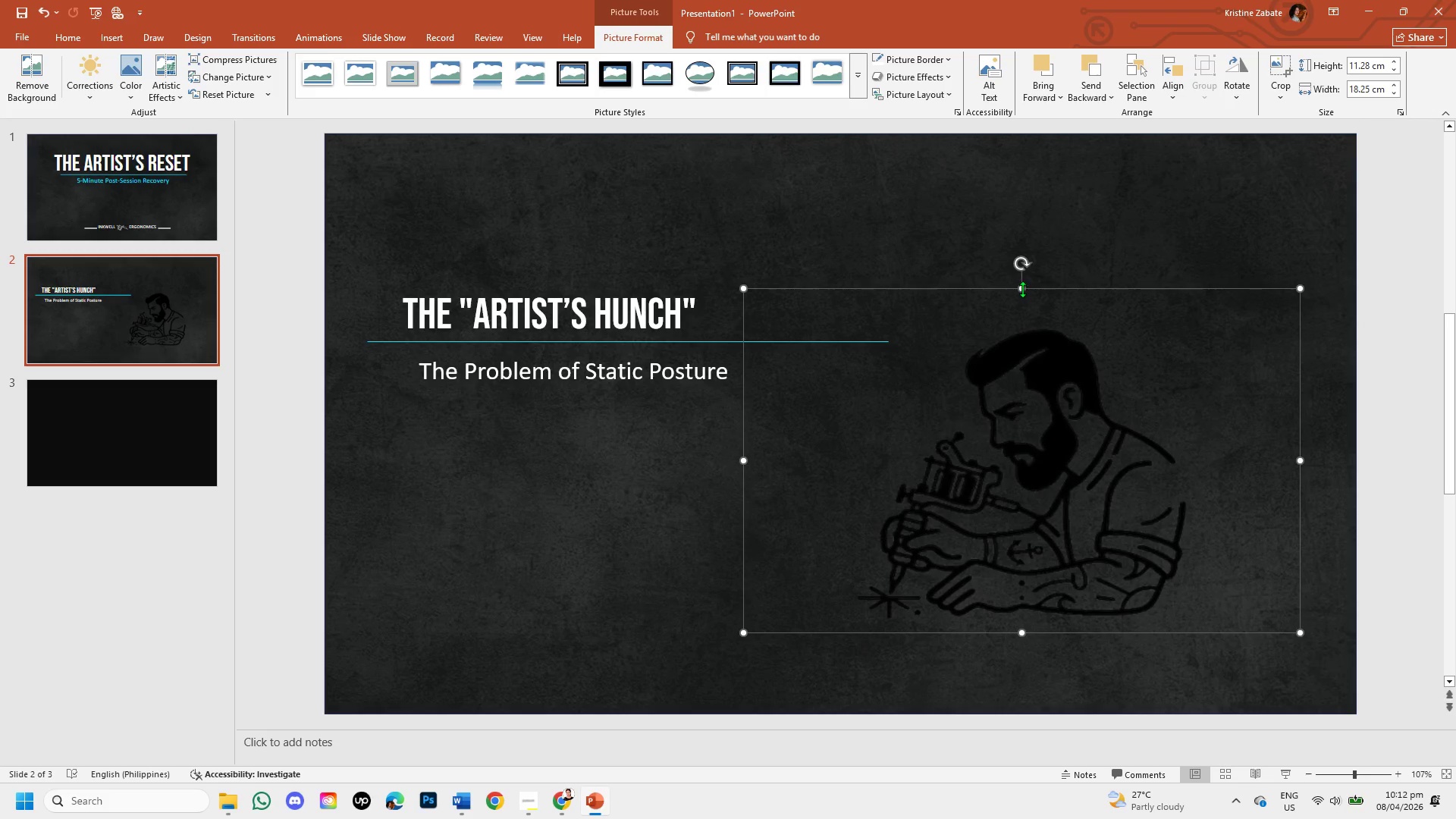 
left_click_drag(start_coordinate=[1022, 289], to_coordinate=[1052, 193])
 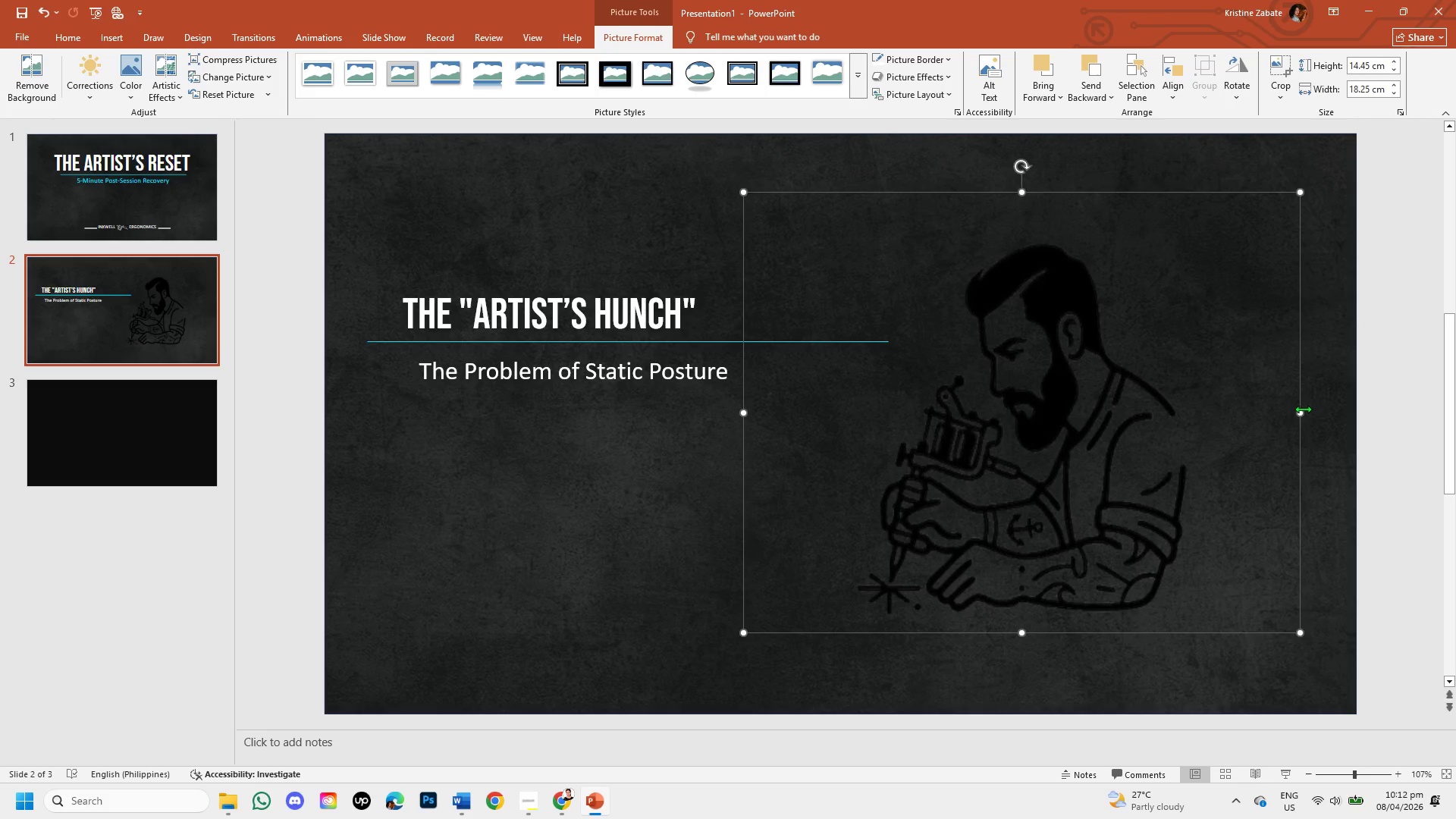 
left_click_drag(start_coordinate=[1301, 409], to_coordinate=[1375, 420])
 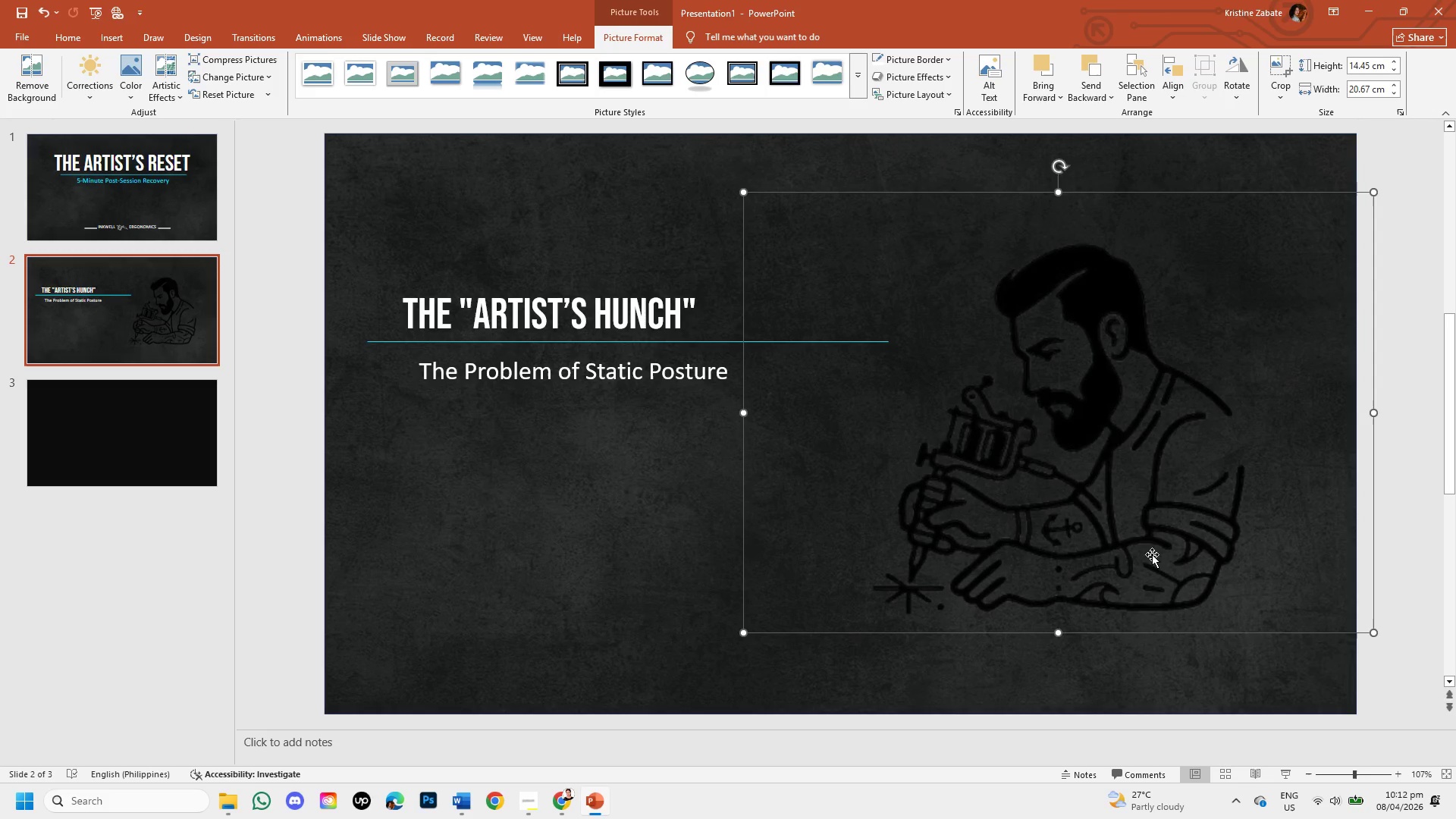 
left_click_drag(start_coordinate=[1152, 554], to_coordinate=[1075, 570])
 